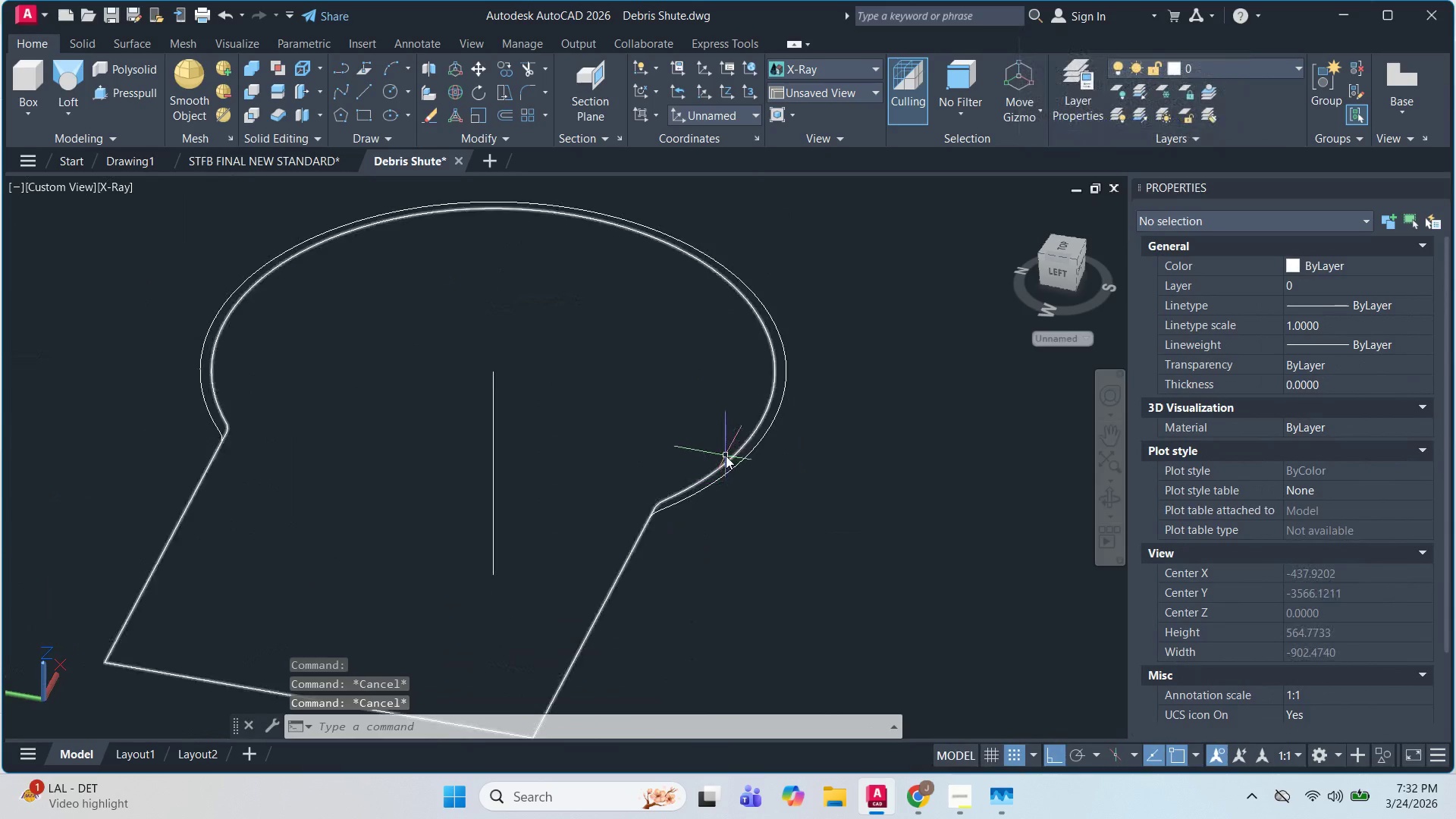 
left_click([726, 456])
 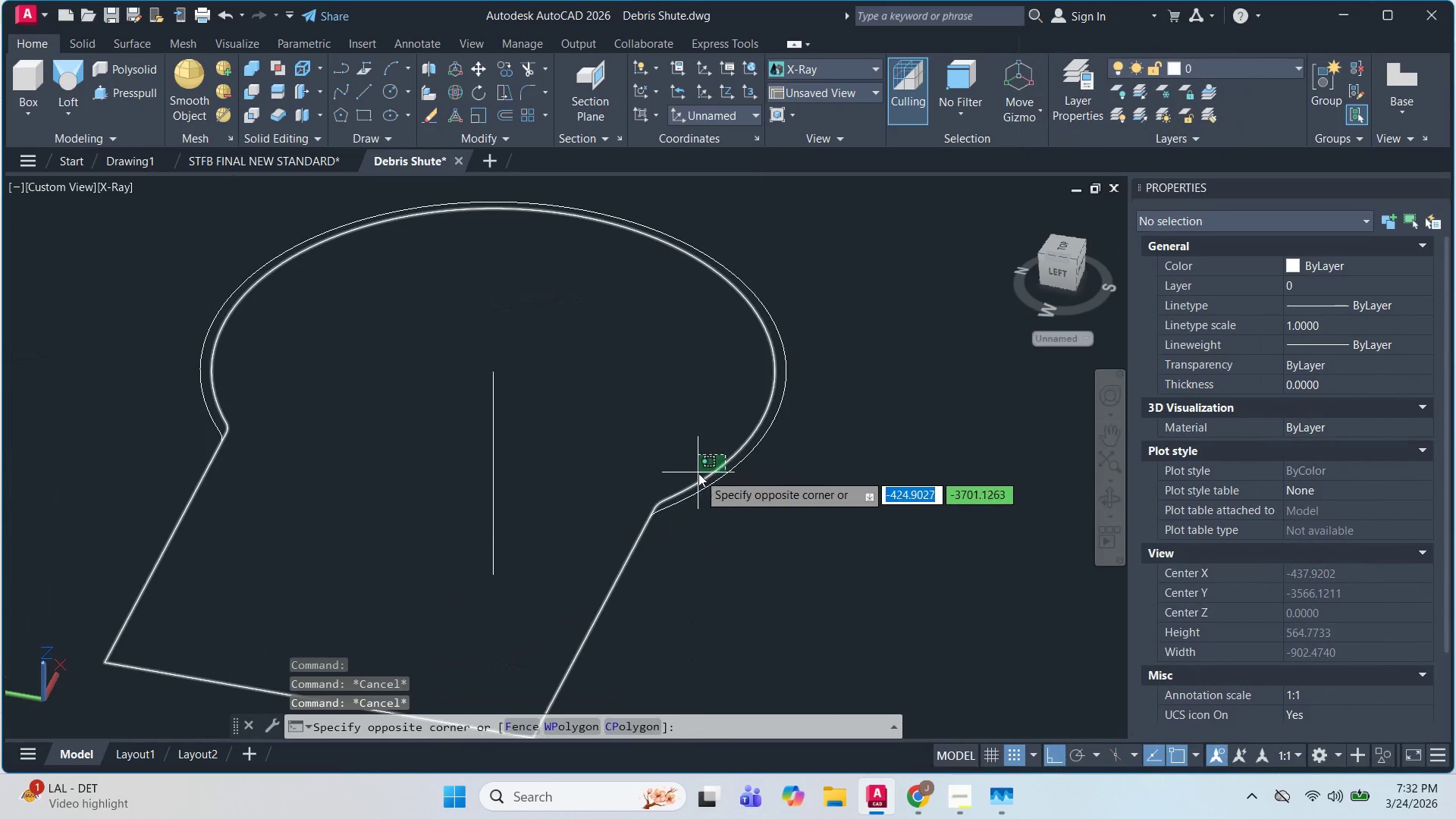 
left_click([698, 473])
 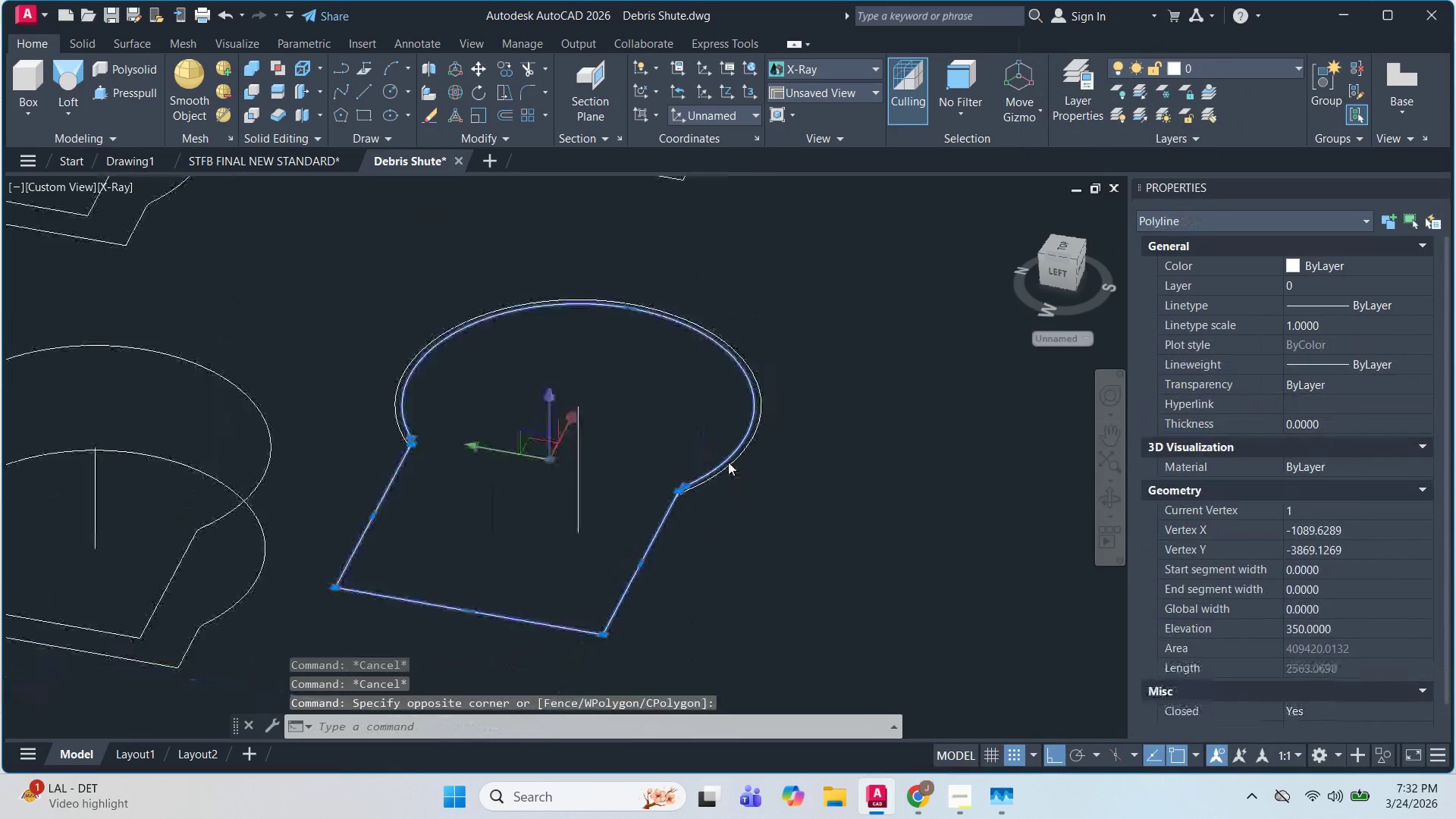 
key(Space)
 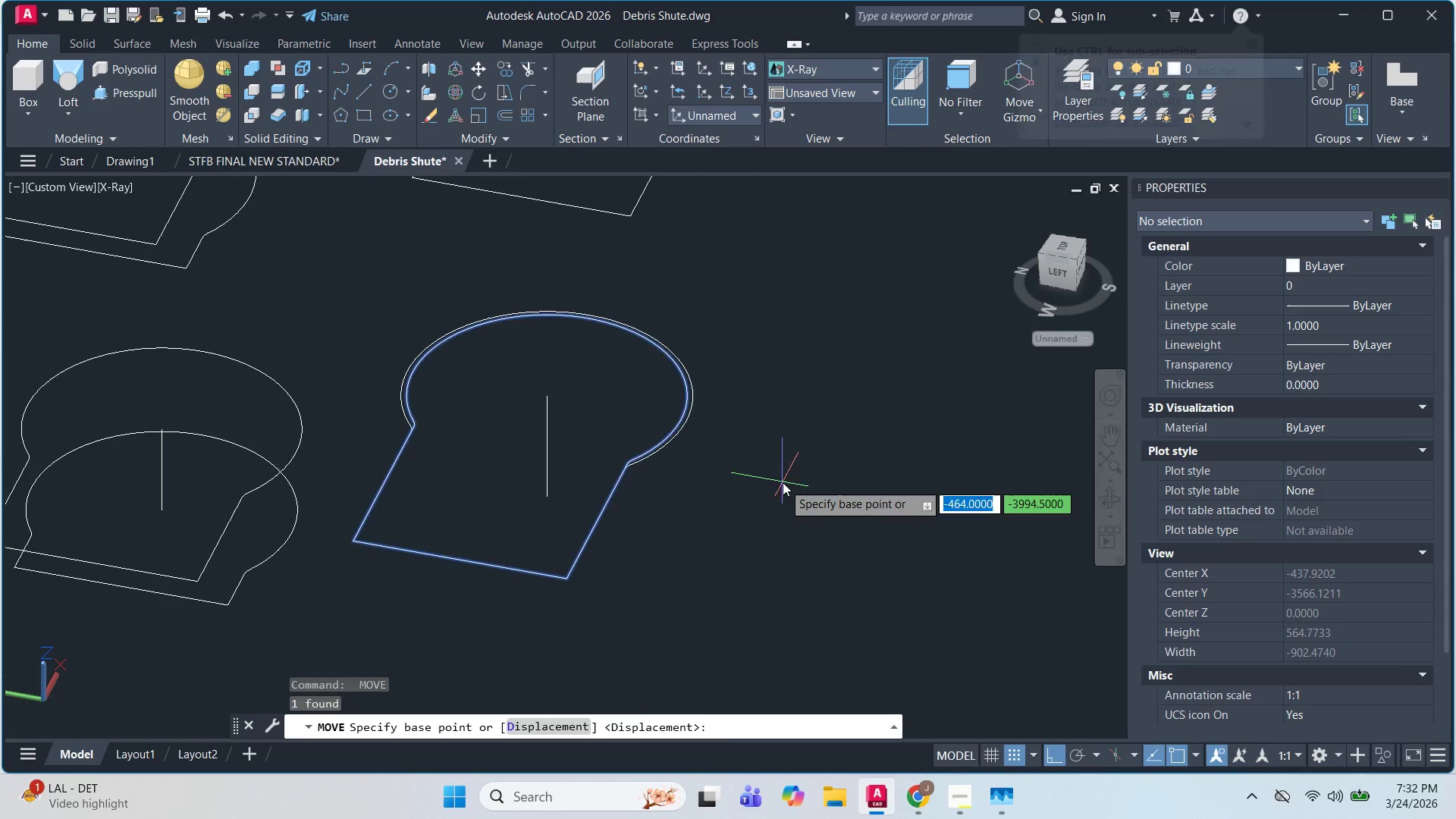 
left_click([783, 482])
 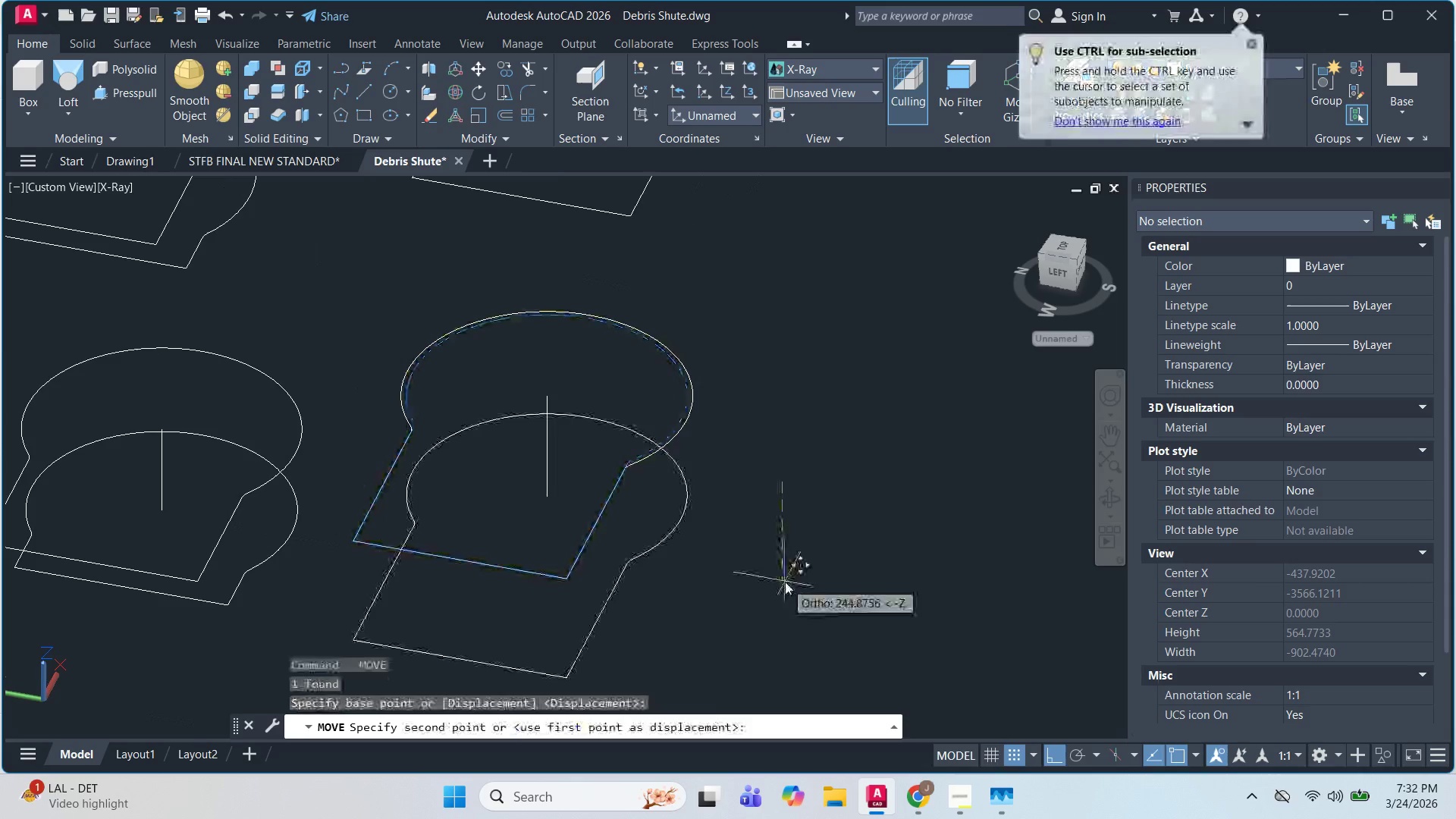 
scroll: coordinate [783, 482], scroll_direction: down, amount: 1.0
 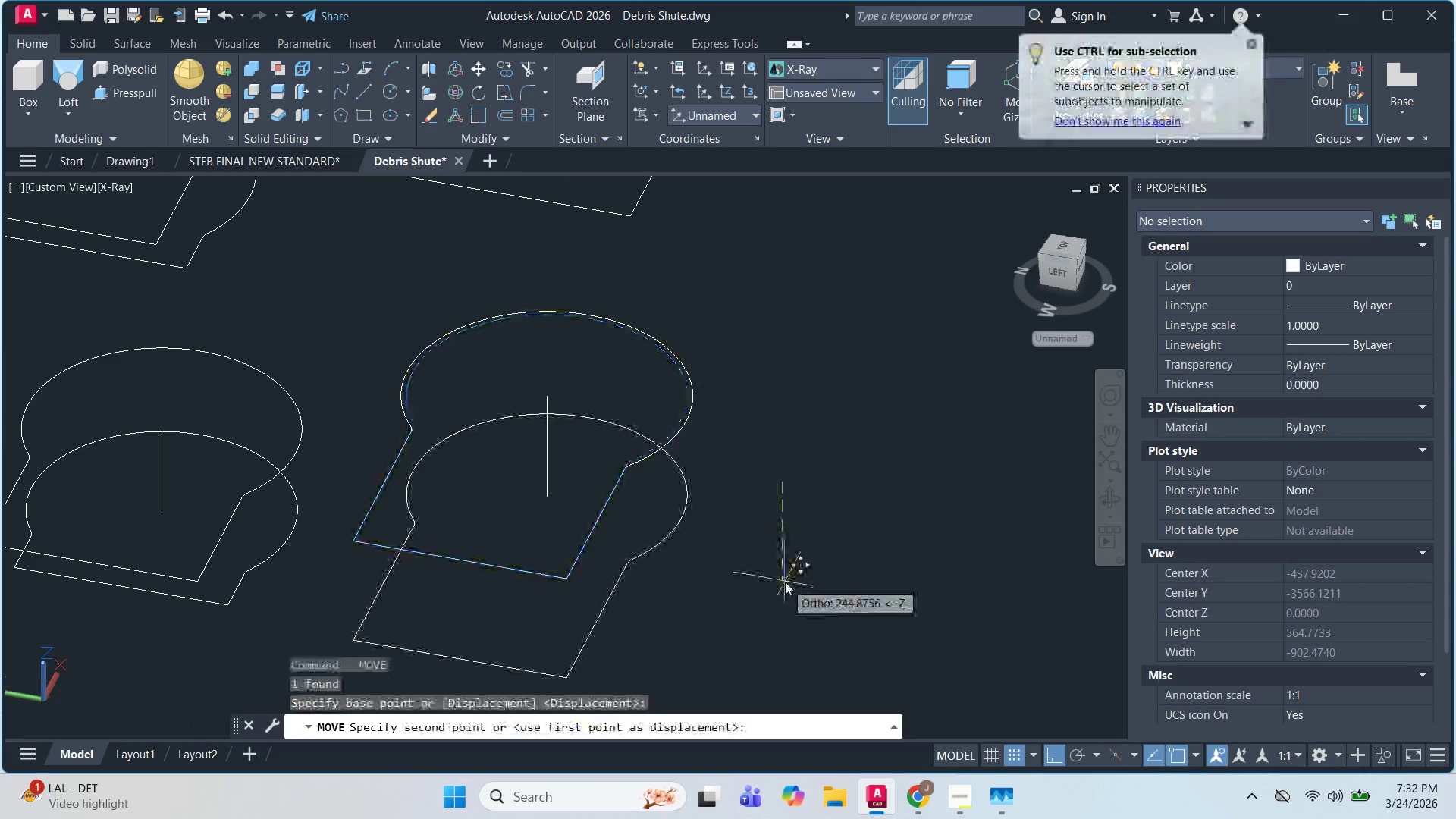 
key(Numpad2)
 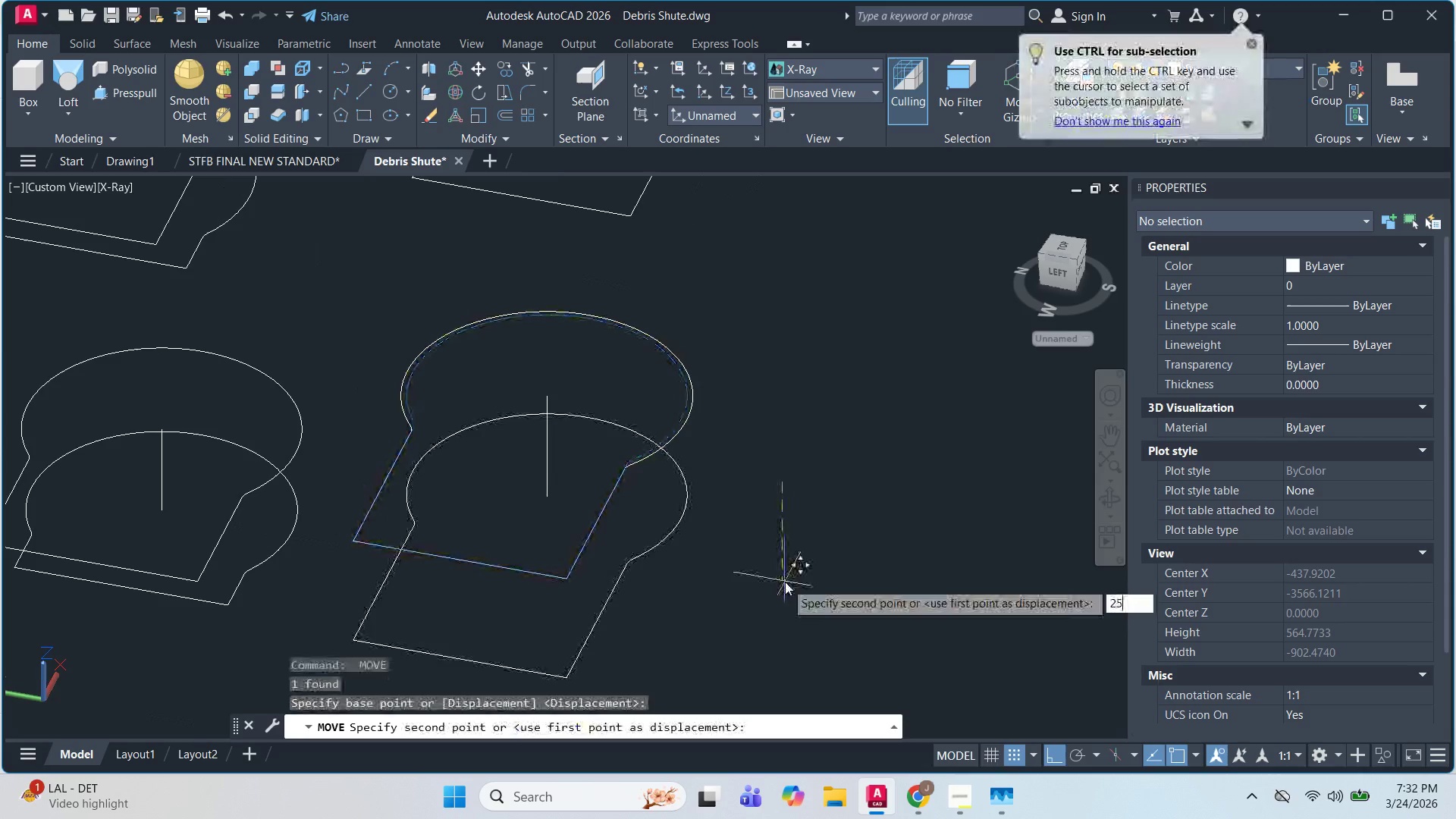 
key(Numpad5)
 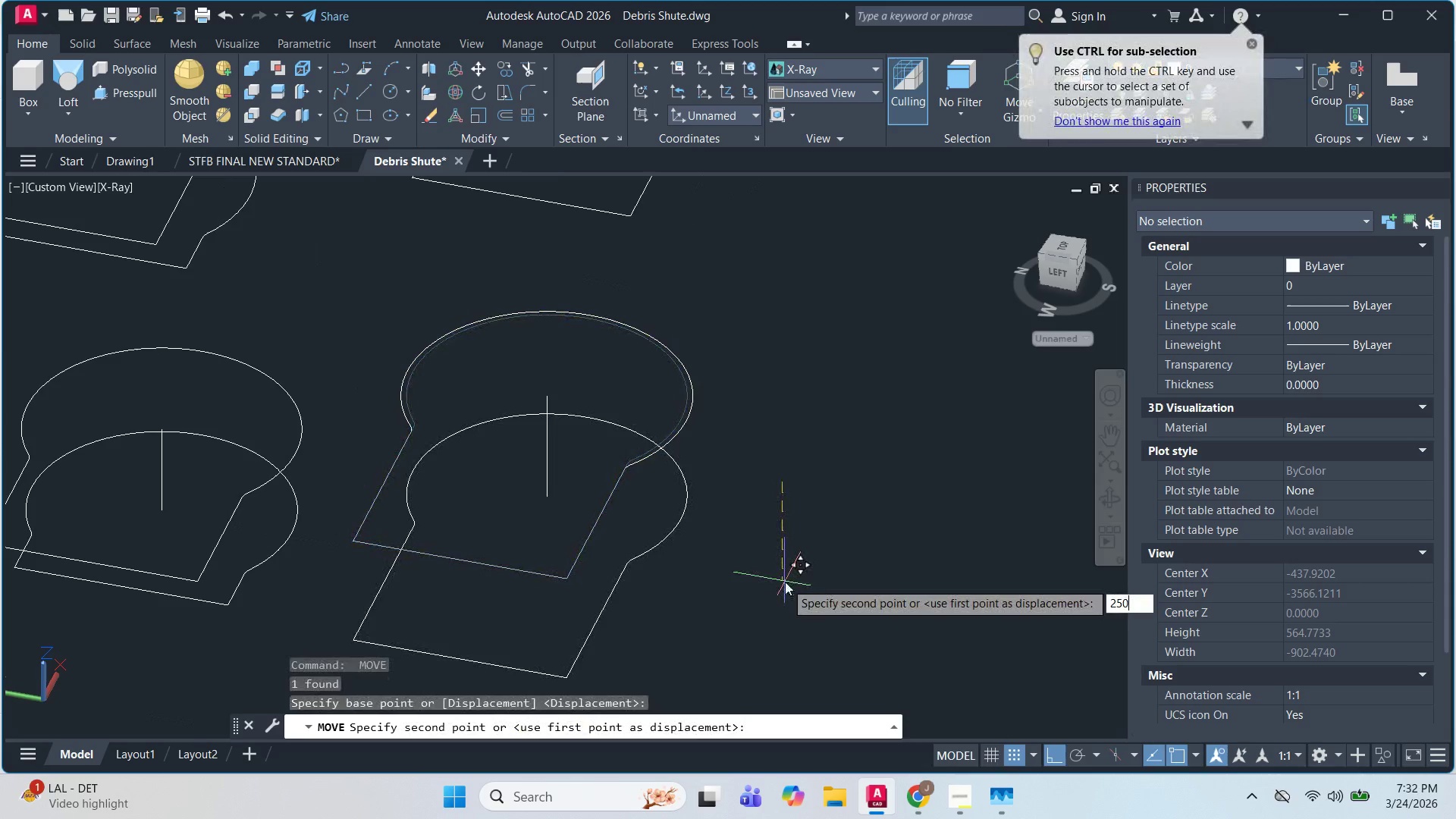 
key(Numpad0)
 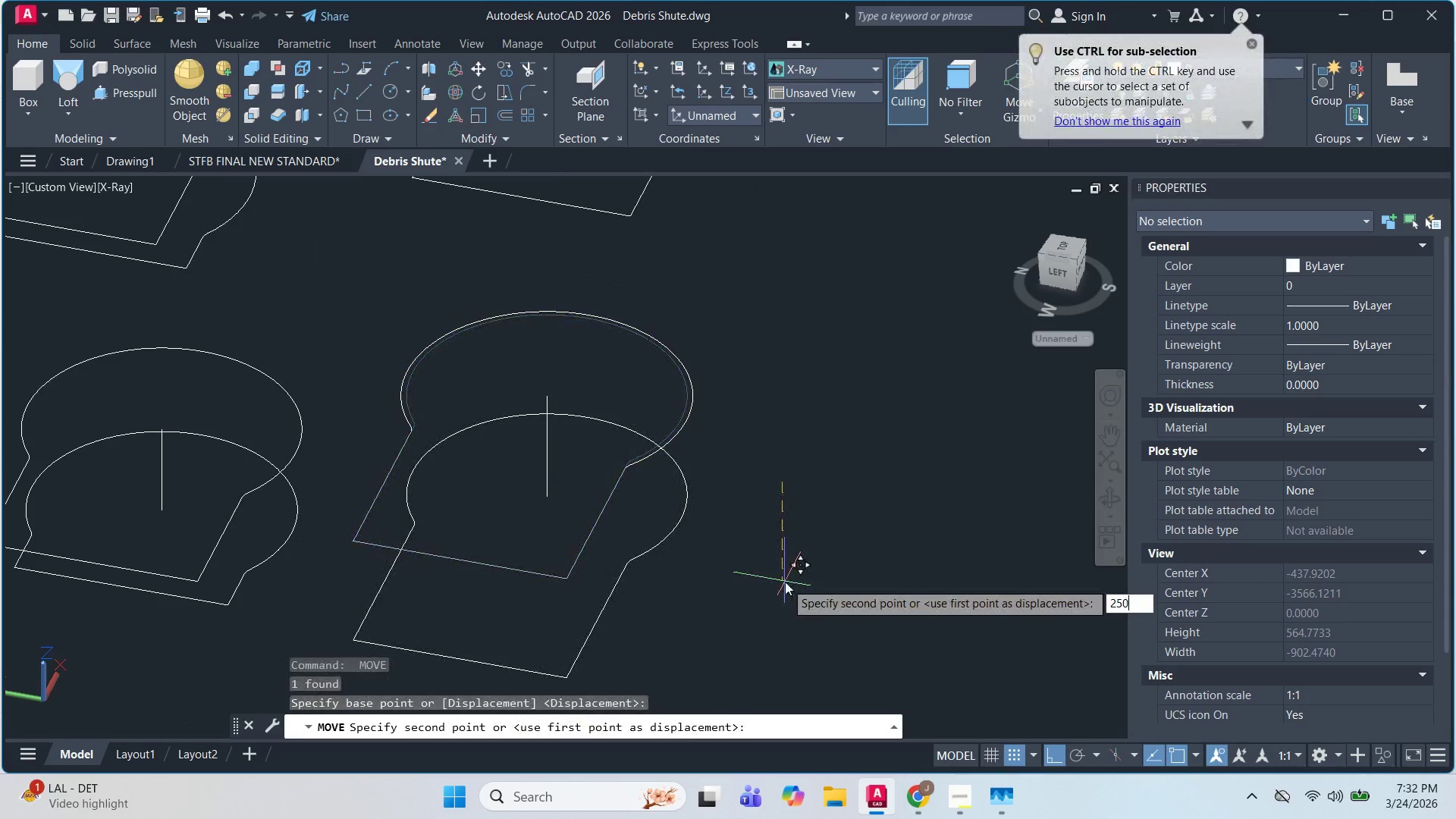 
key(NumpadEnter)
 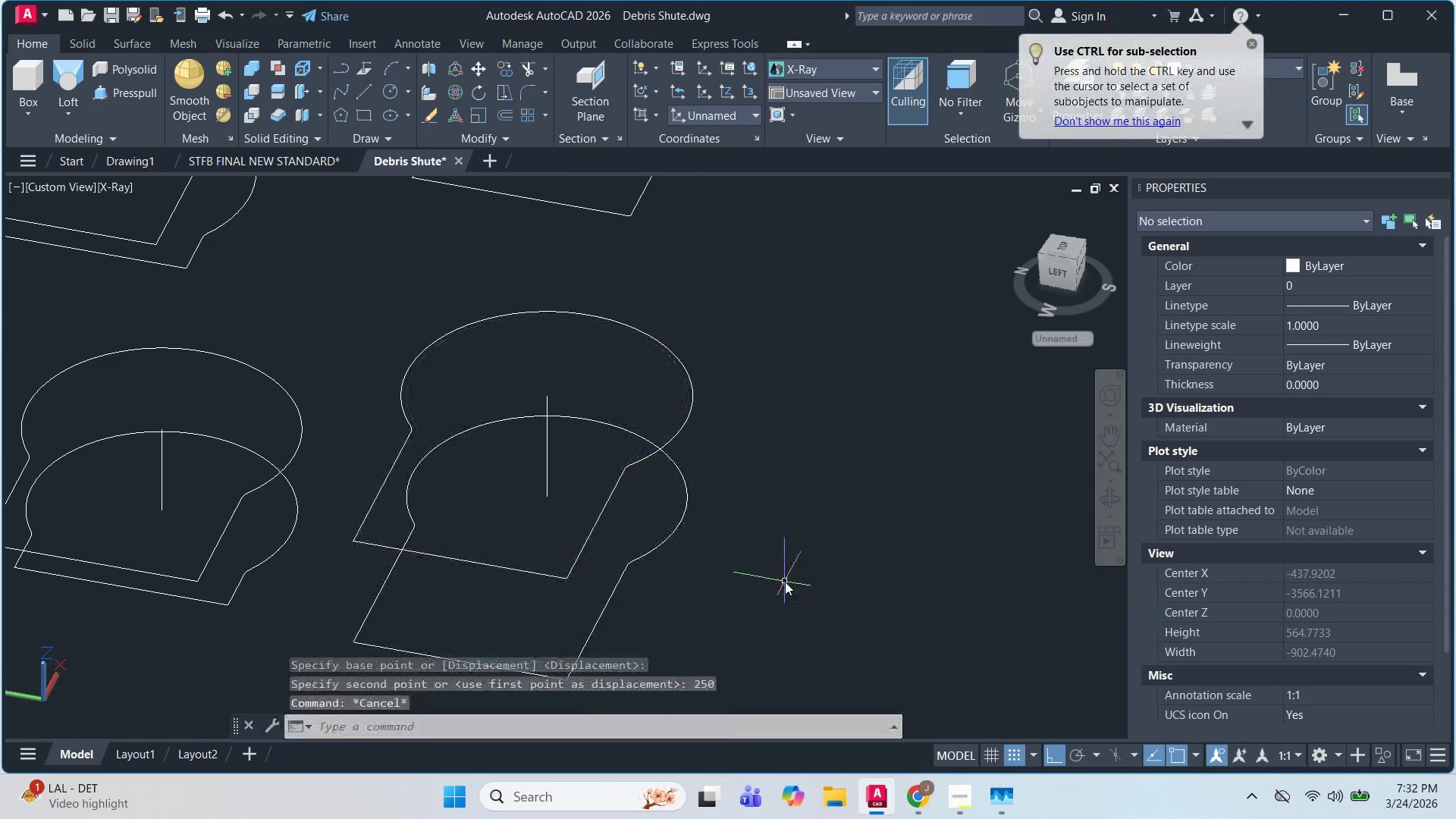 
key(Escape)
 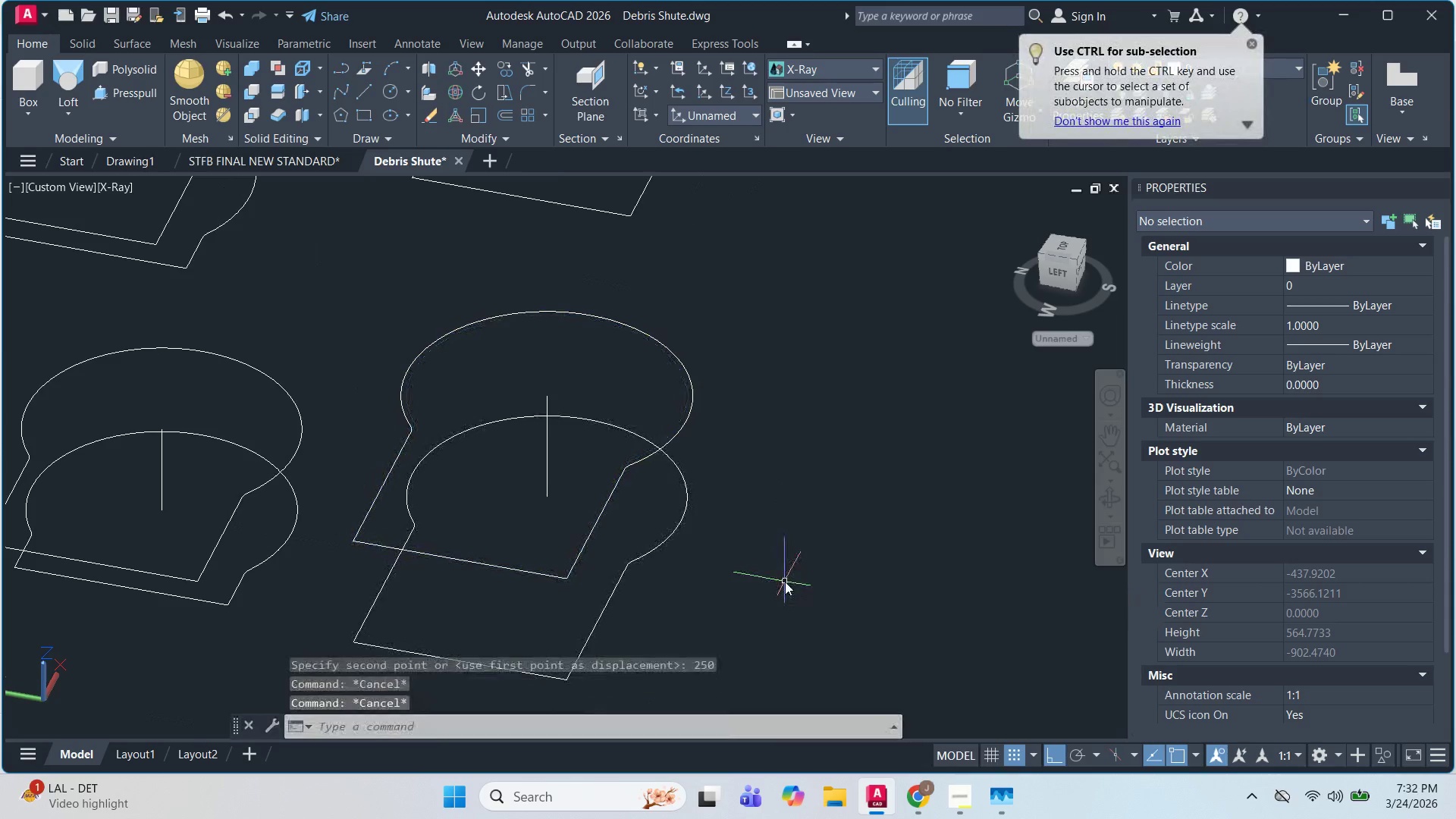 
key(Escape)
 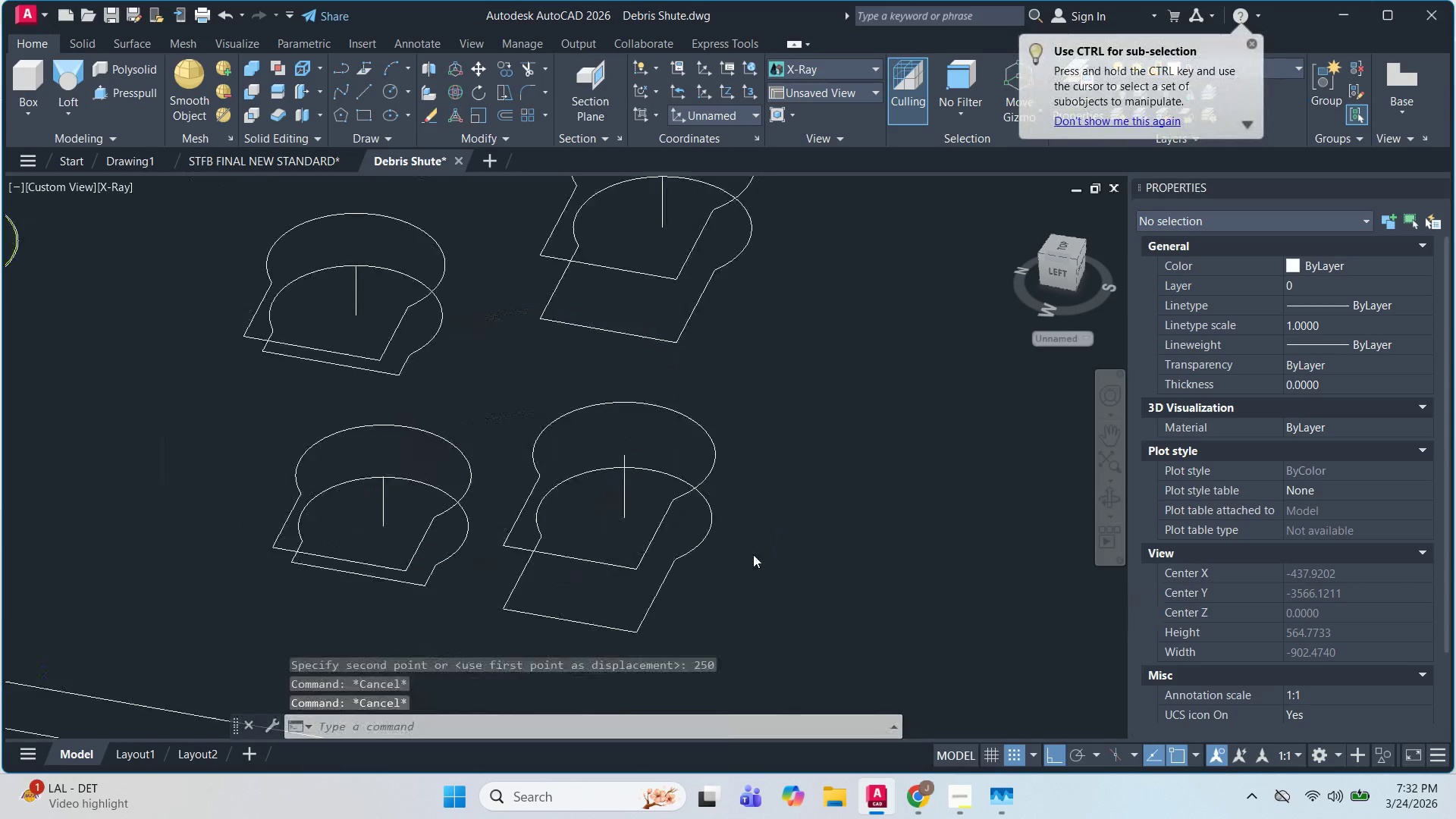 
scroll: coordinate [746, 545], scroll_direction: down, amount: 1.0
 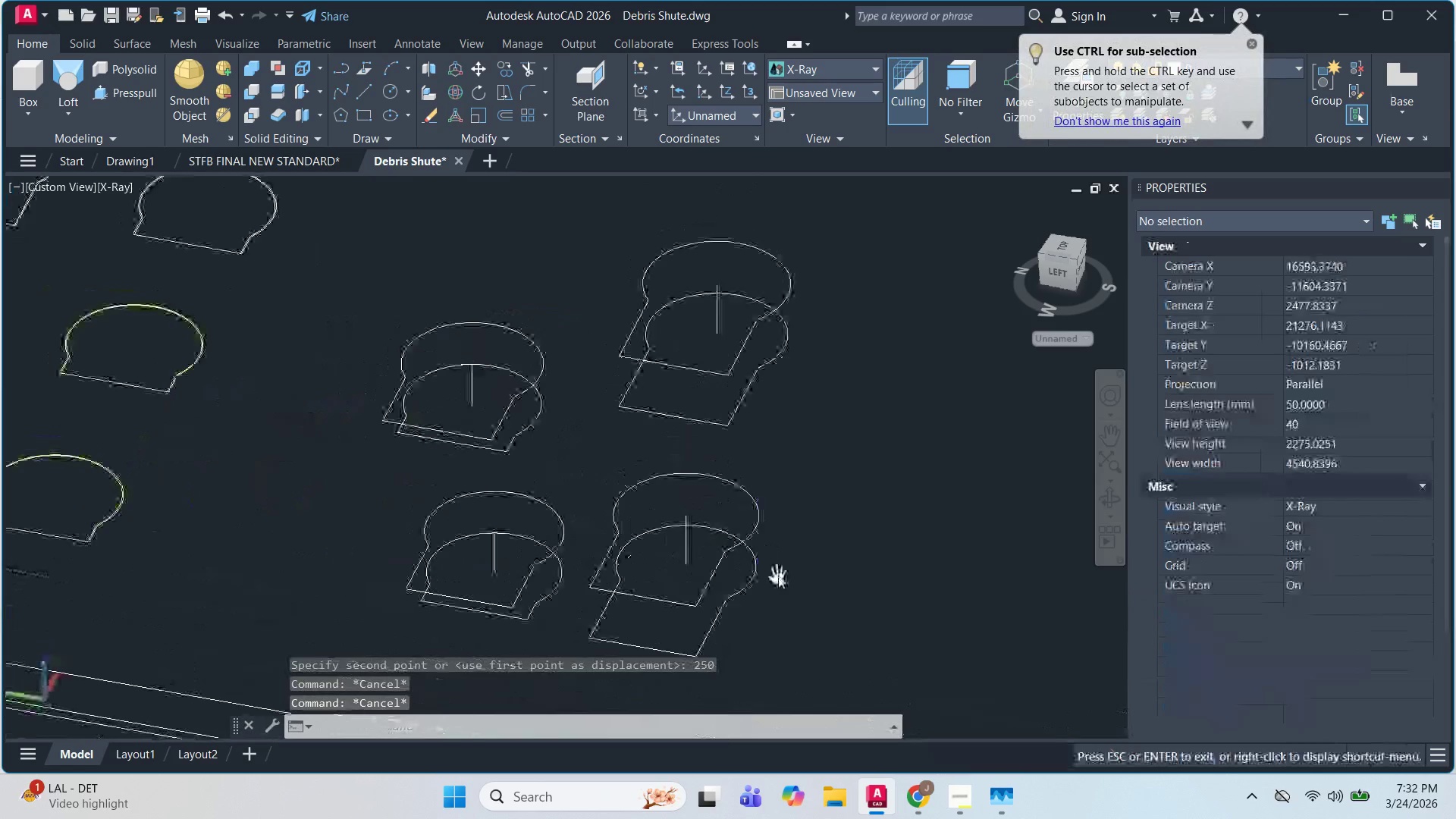 
key(Escape)
 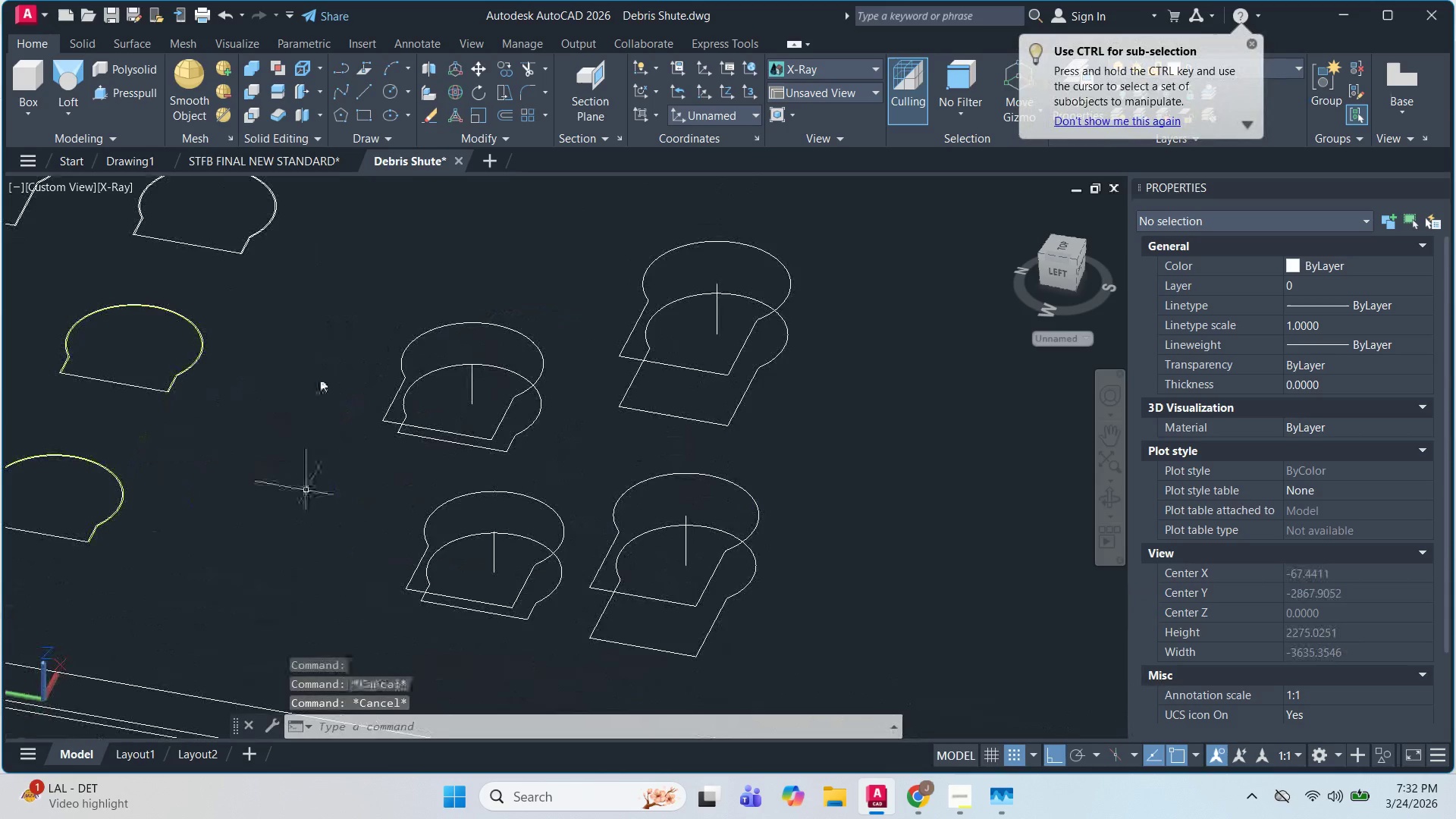 
key(Escape)
 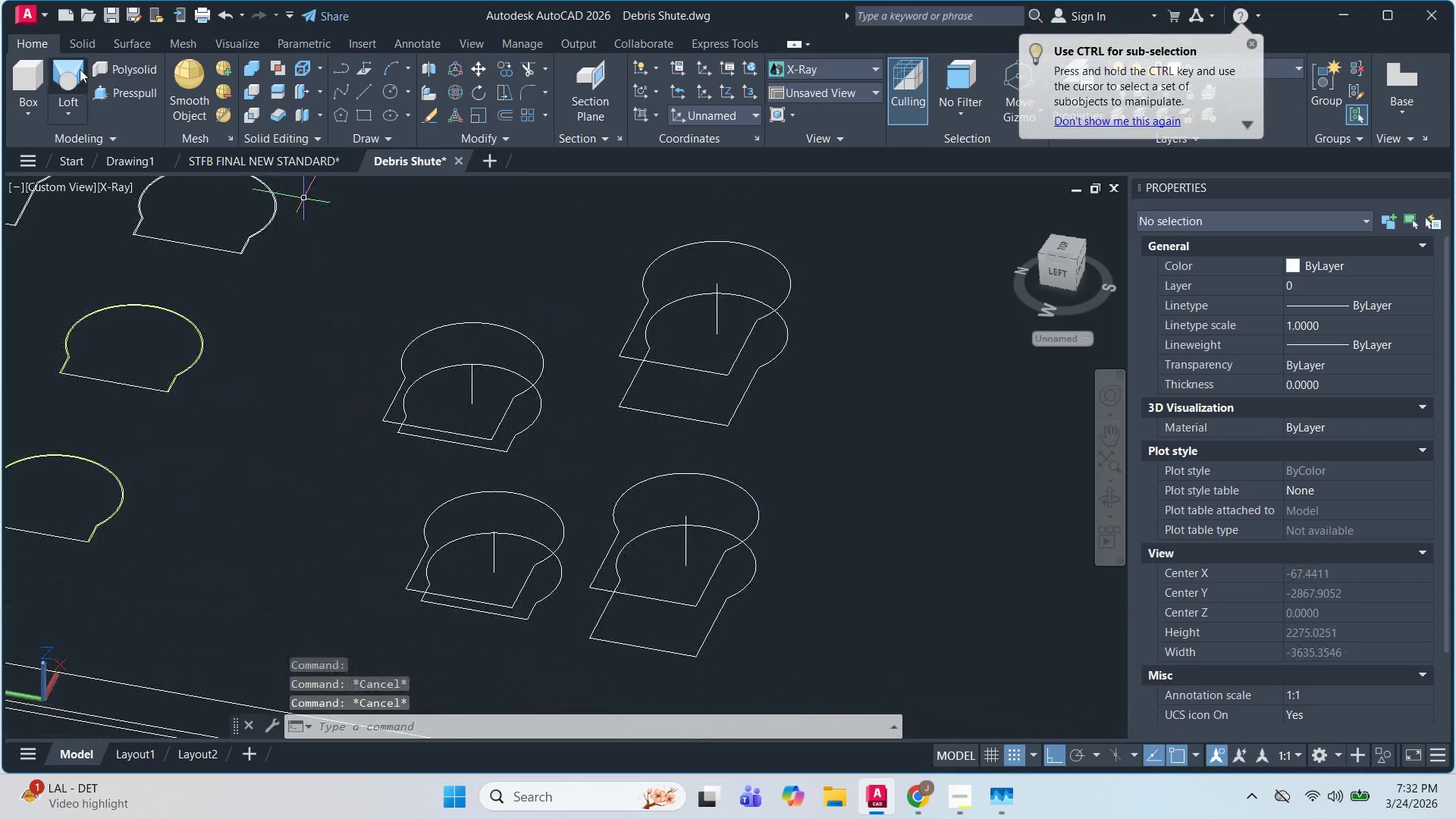 
left_click([72, 69])
 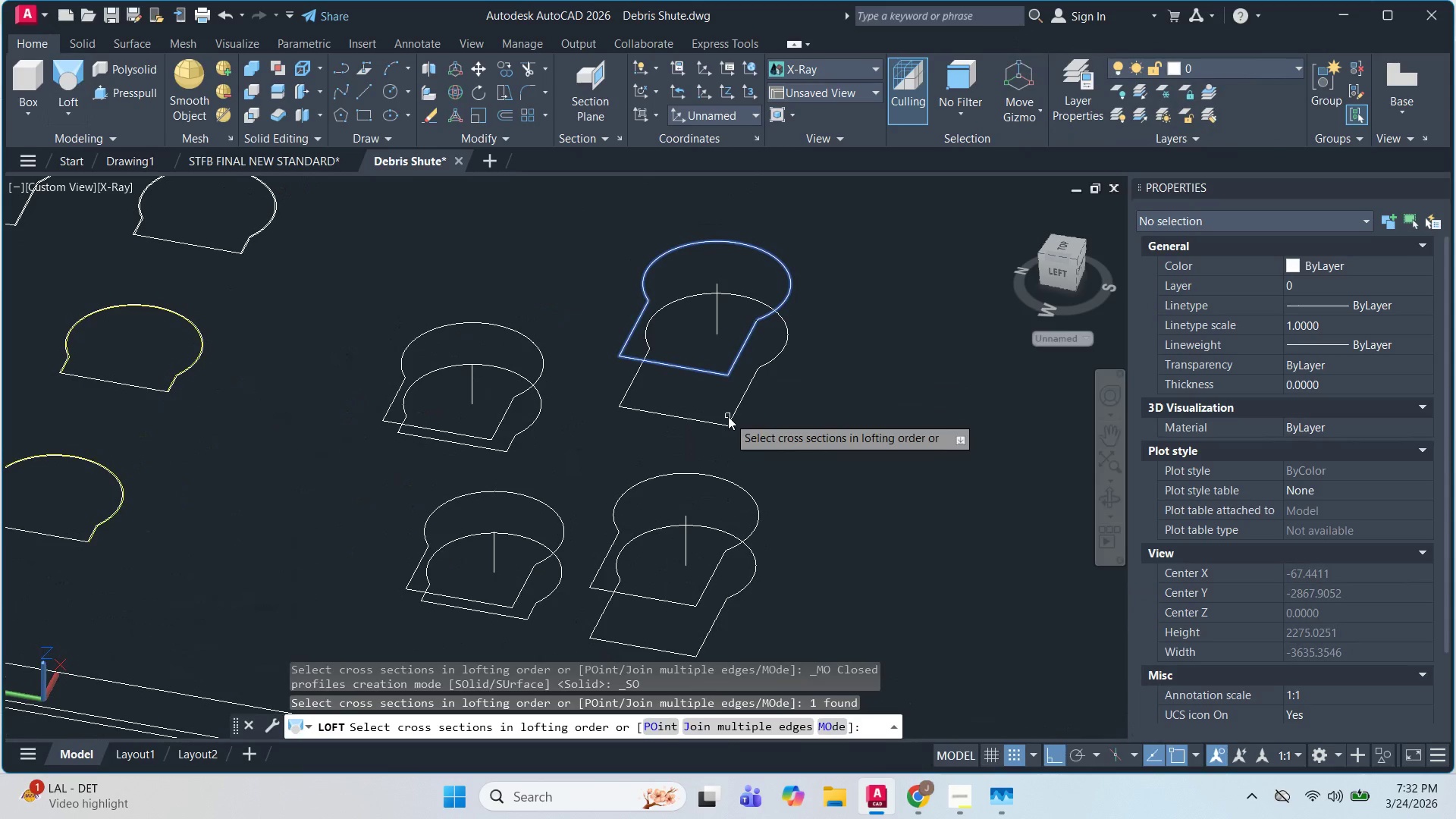 
left_click([720, 425])
 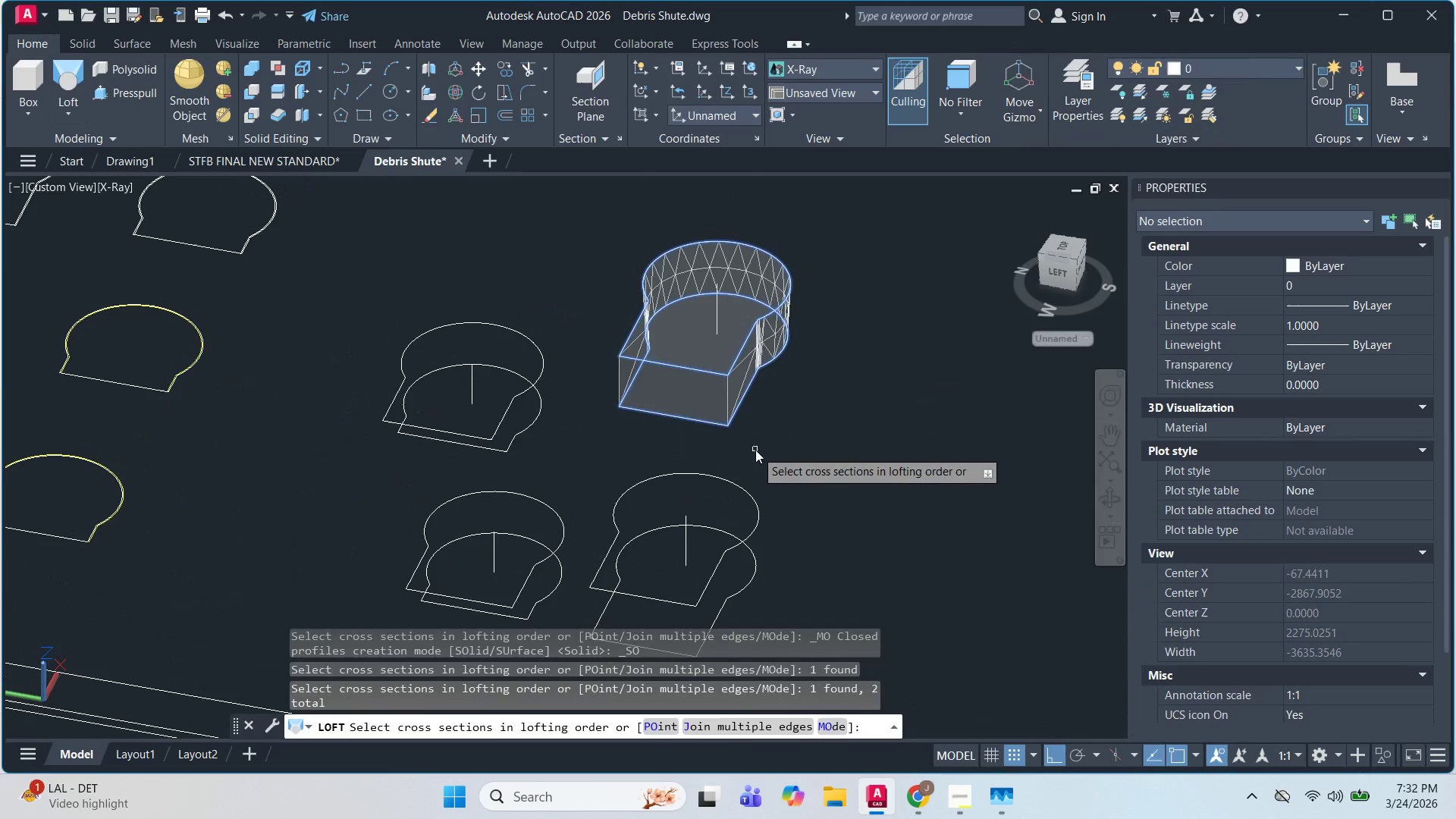 
key(Space)
 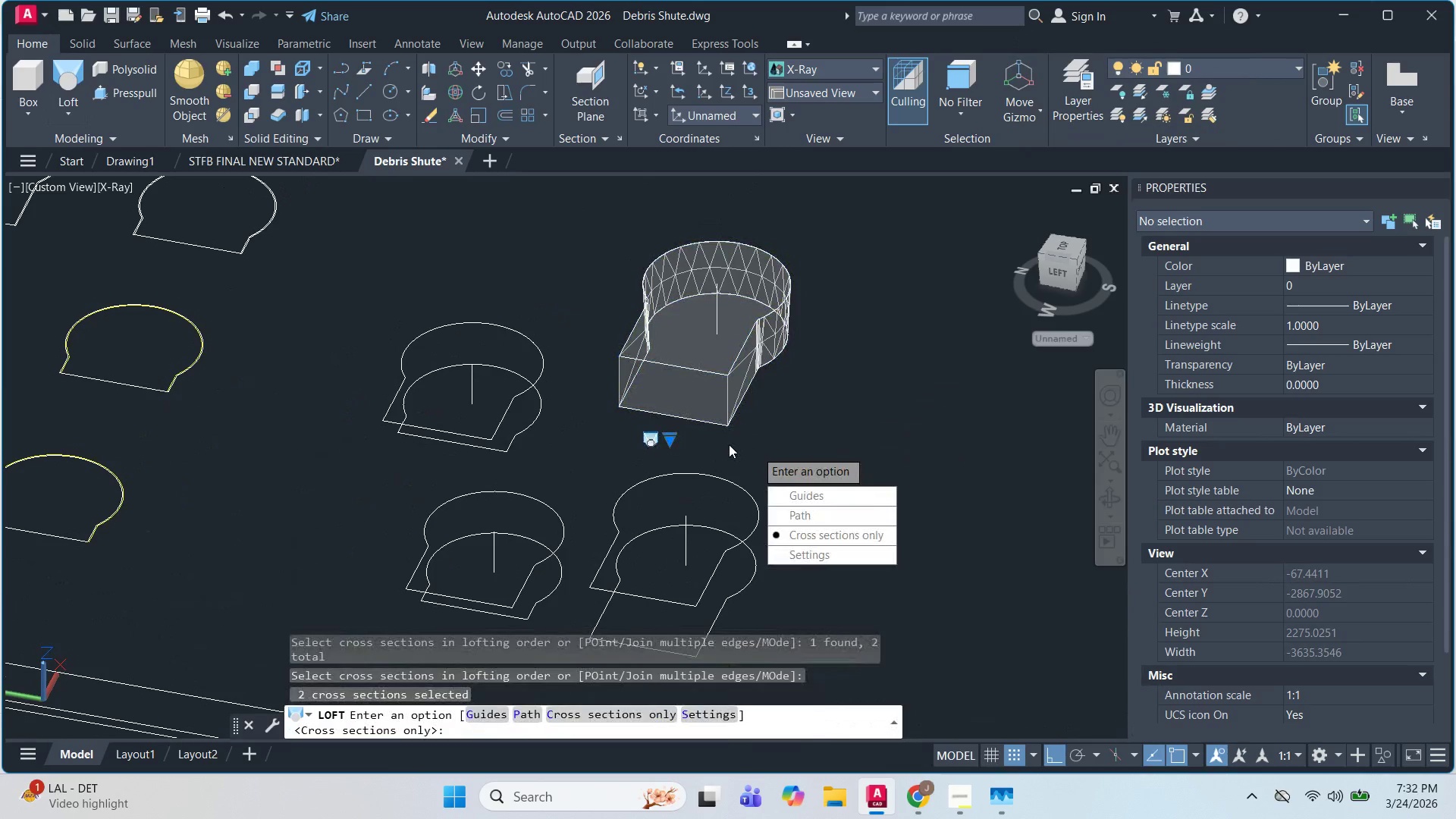 
key(Space)
 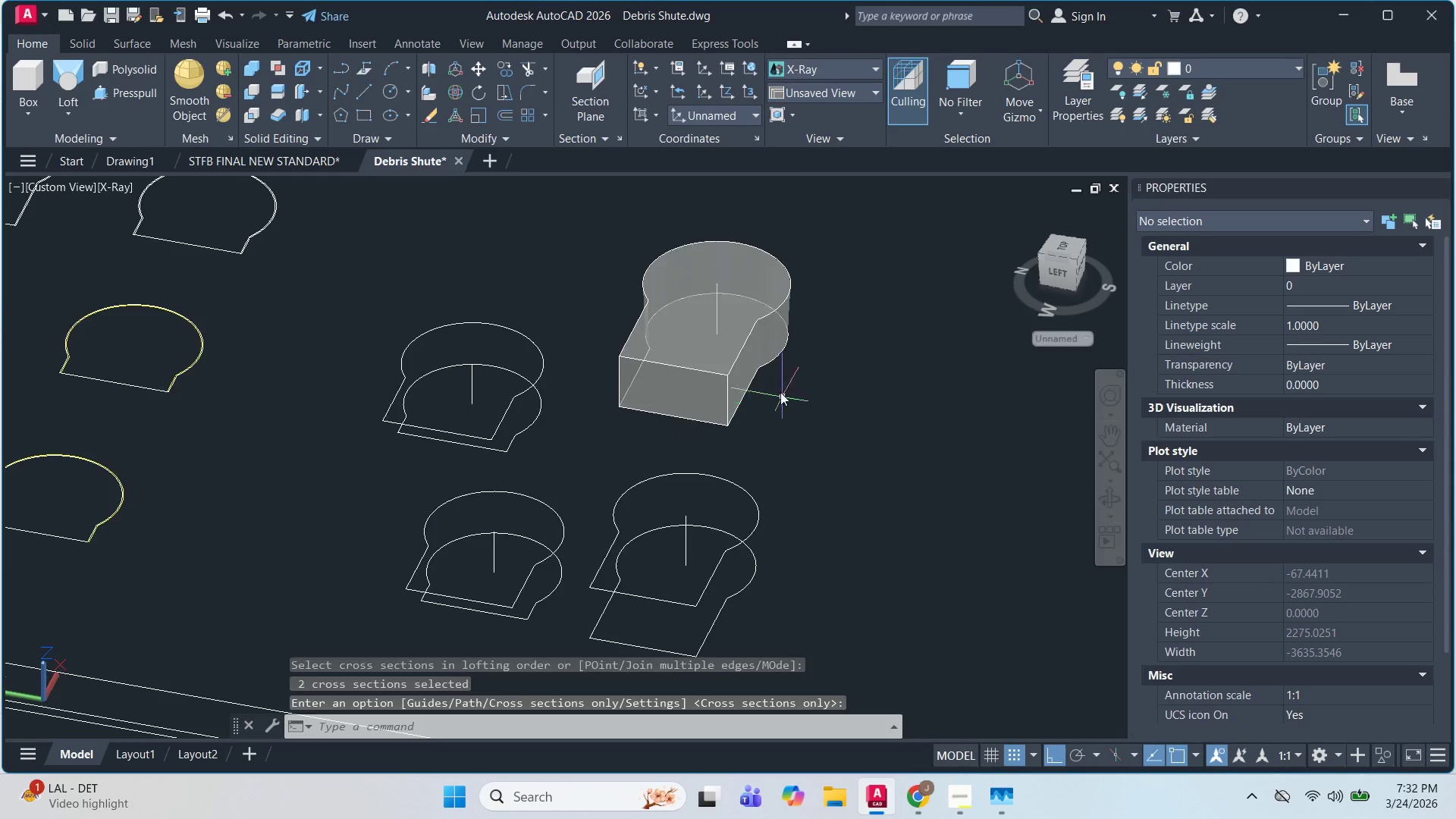 
hold_key(key=ShiftLeft, duration=1.28)
scroll: coordinate [774, 372], scroll_direction: up, amount: 1.0
 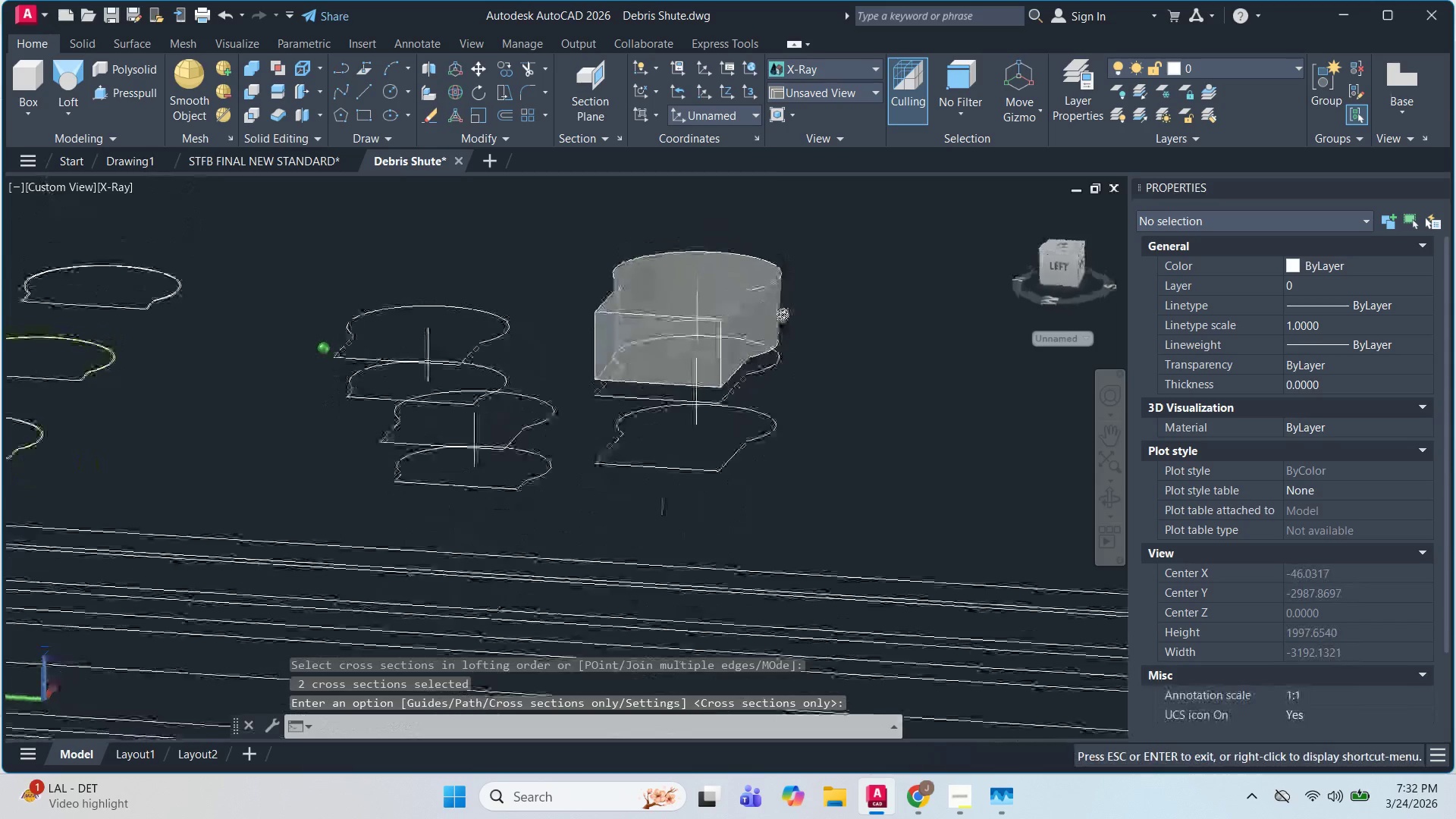 
key(Space)
 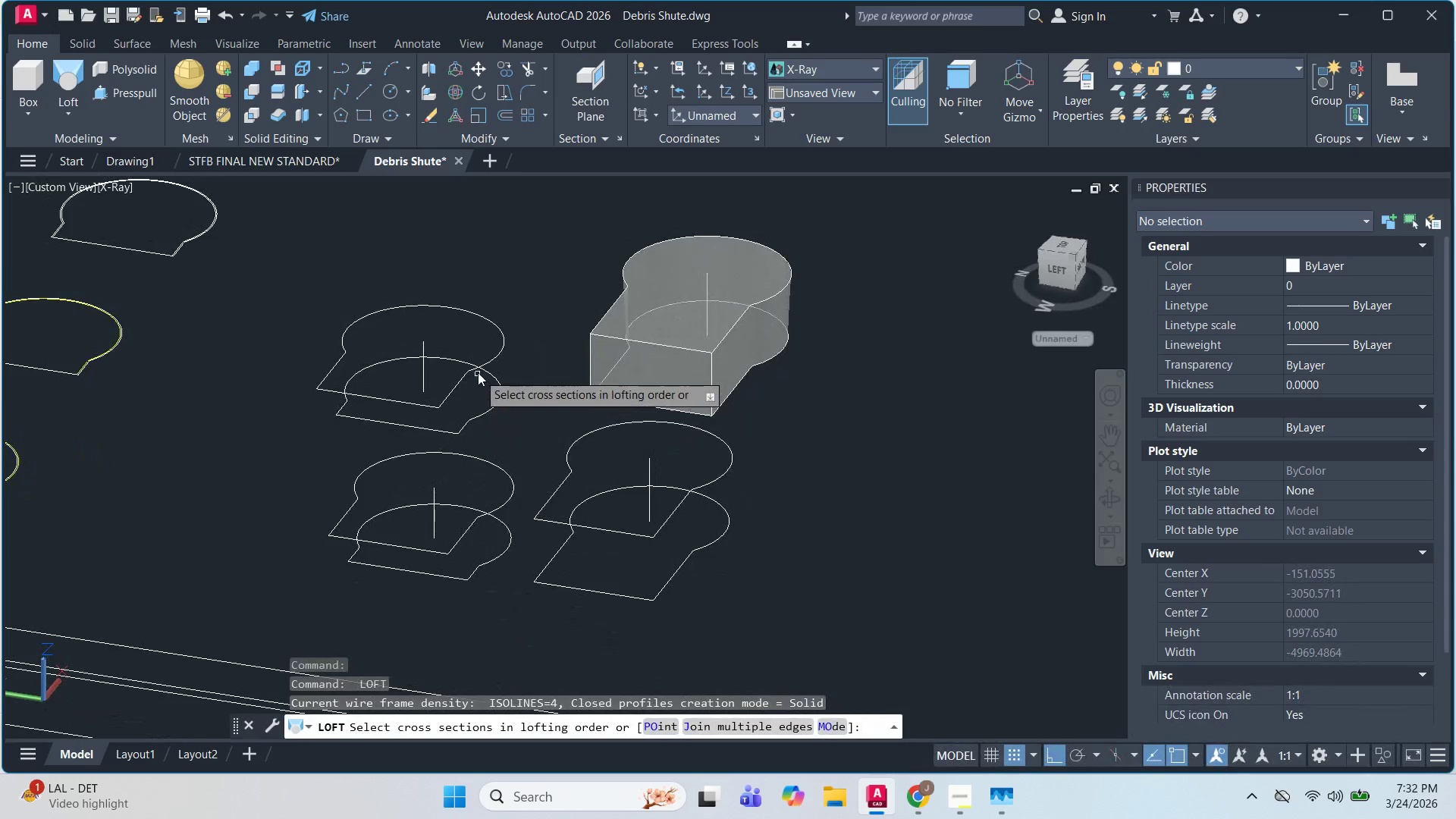 
left_click([477, 369])
 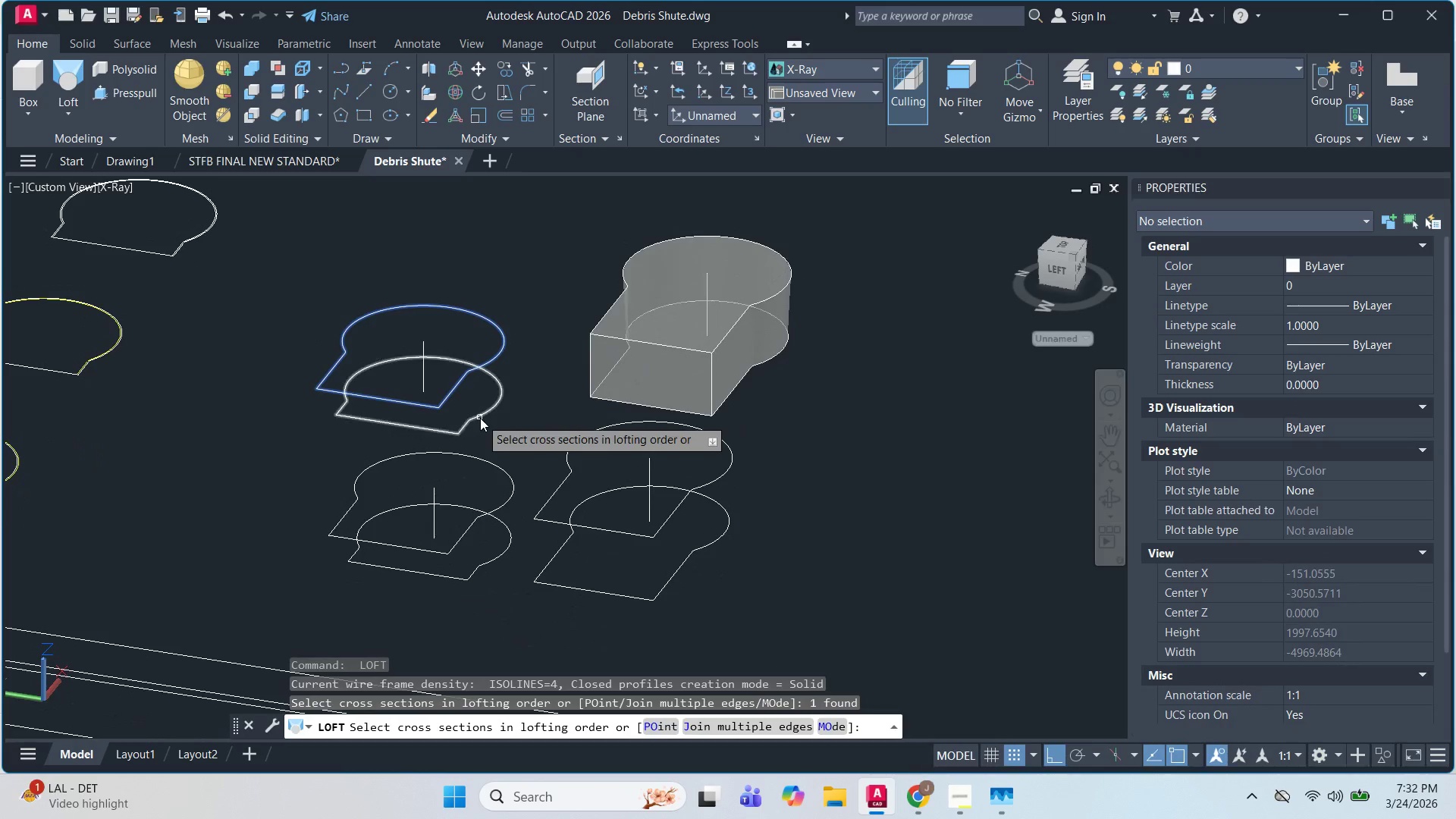 
left_click([480, 418])
 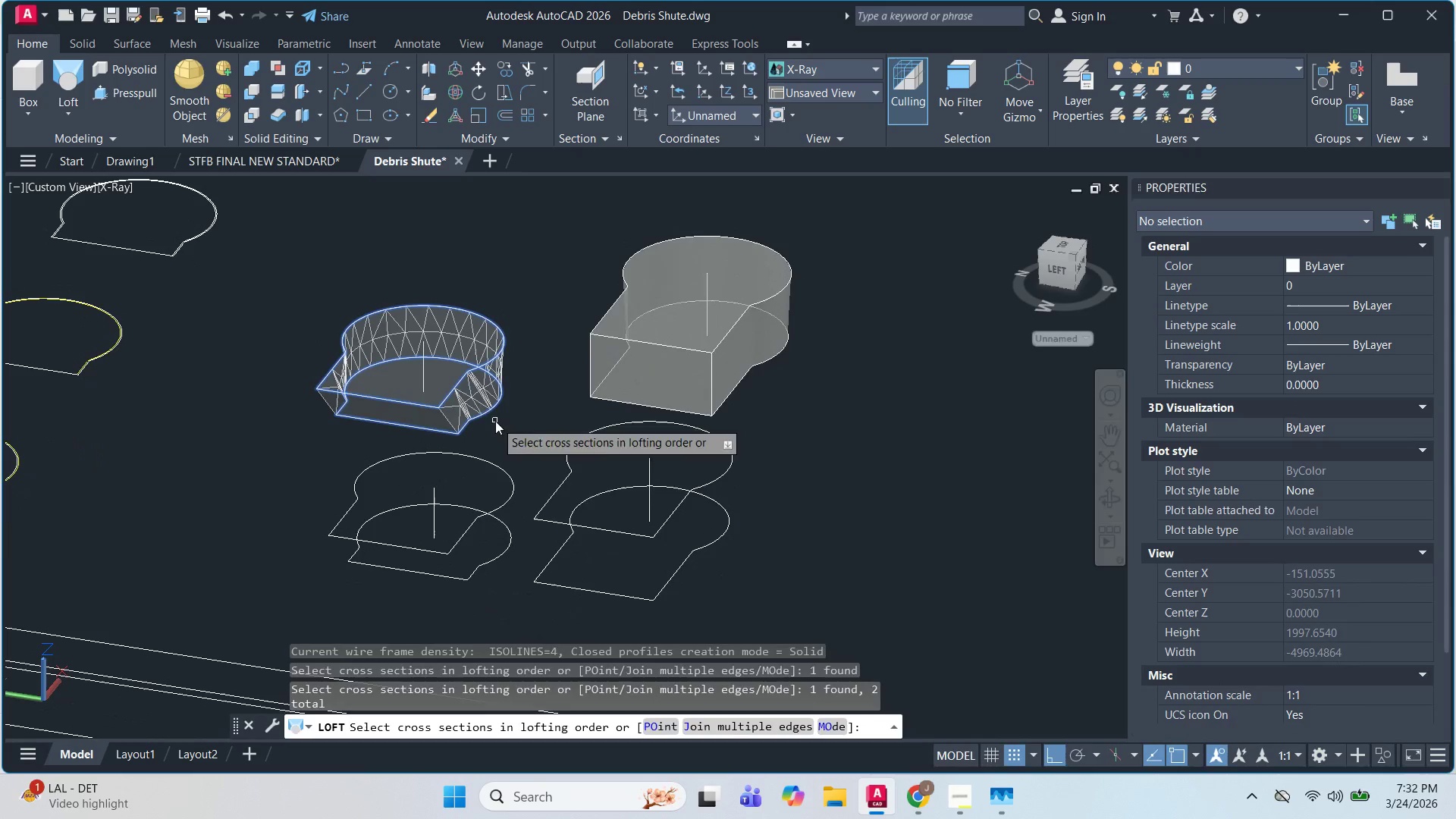 
key(Space)
 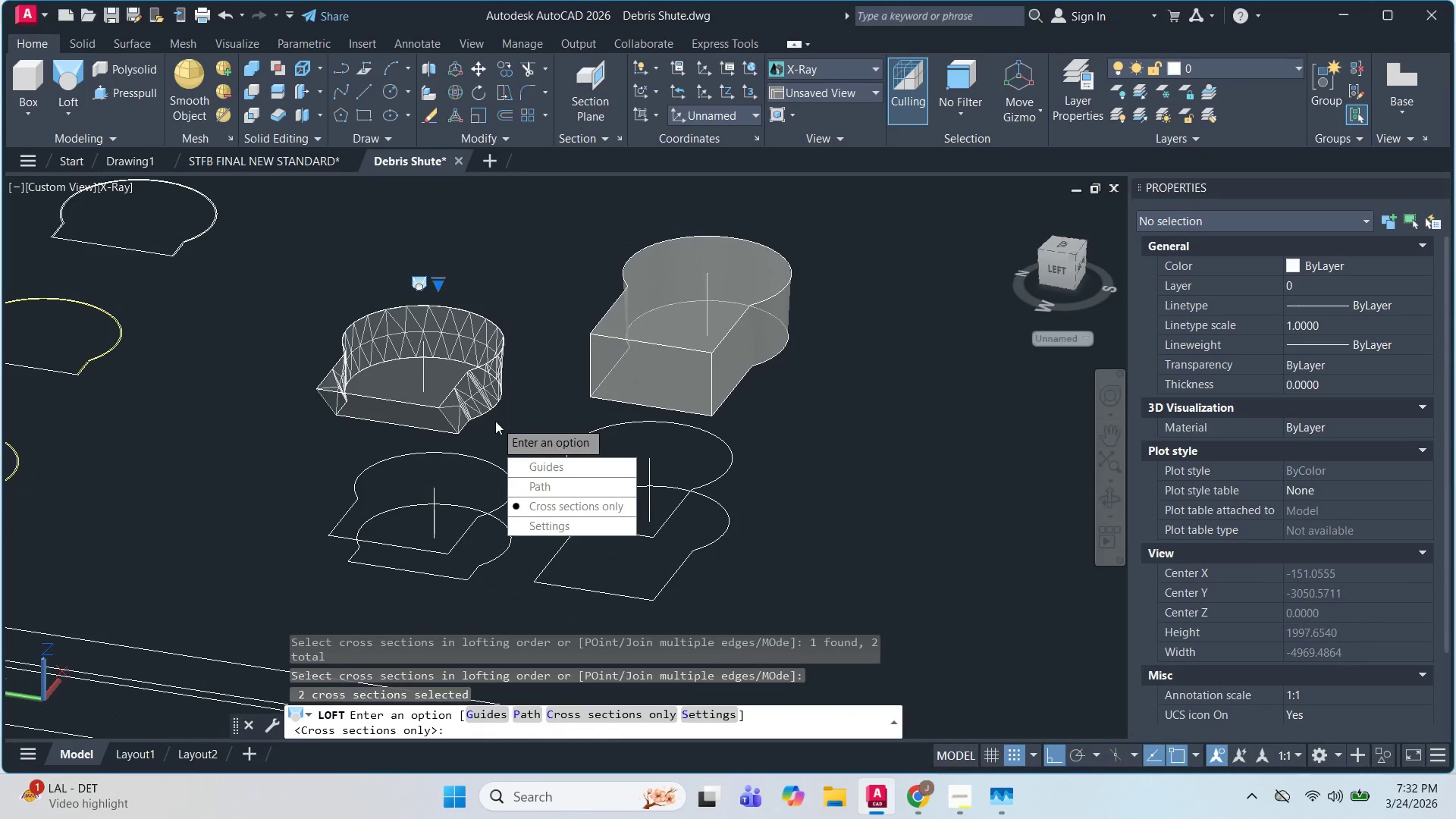 
key(Space)
 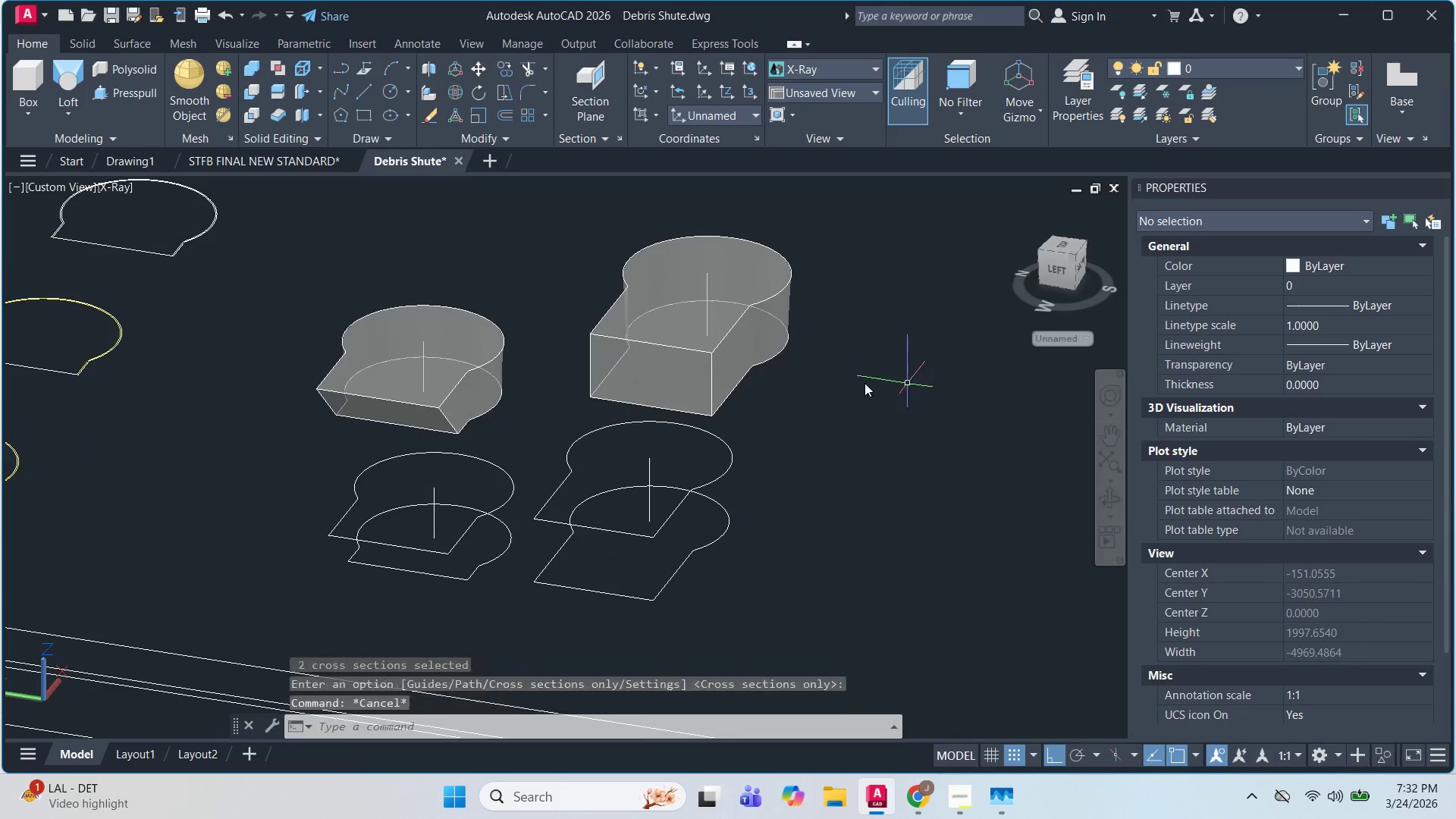 
key(Escape)
 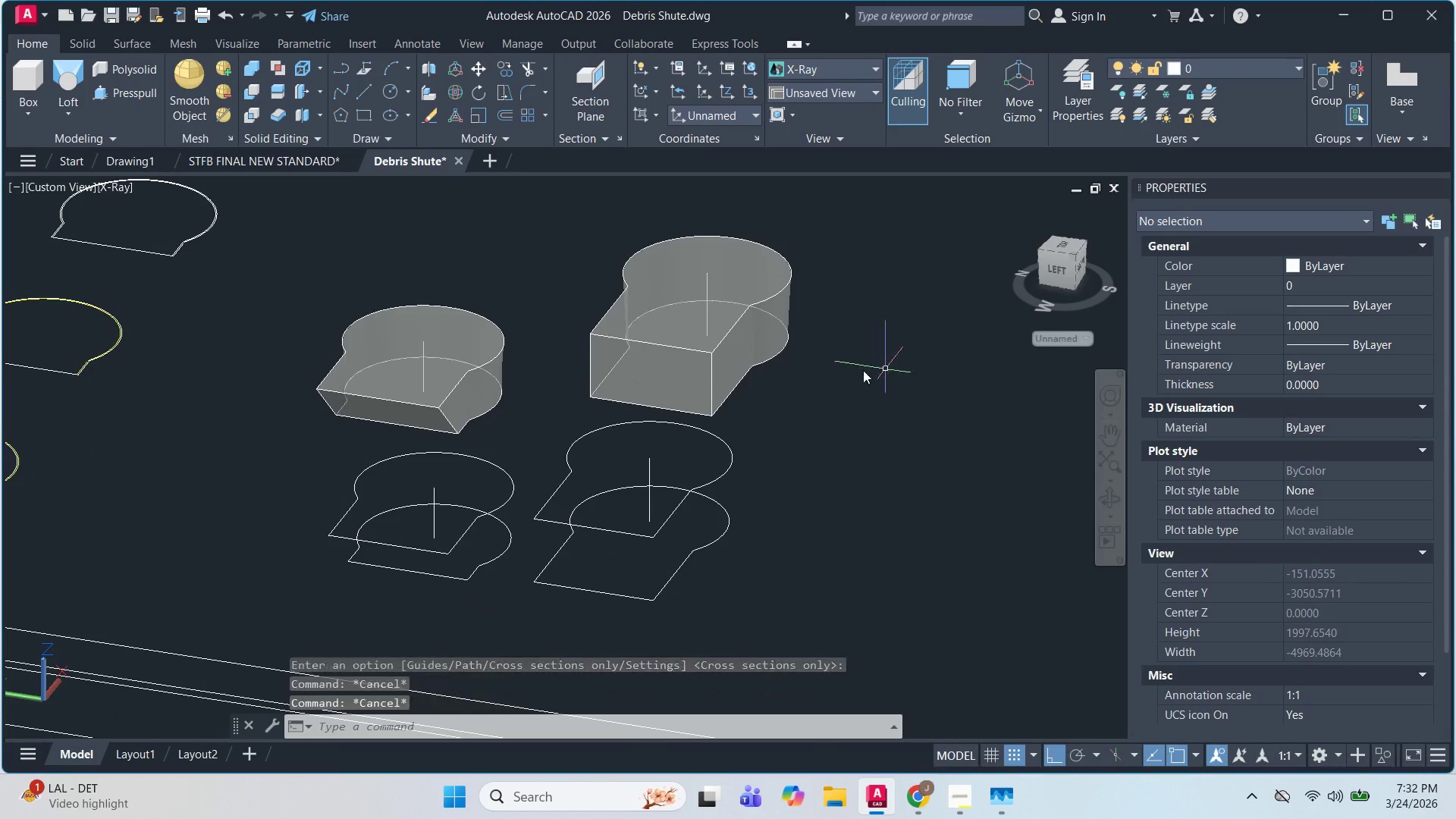 
key(Escape)
 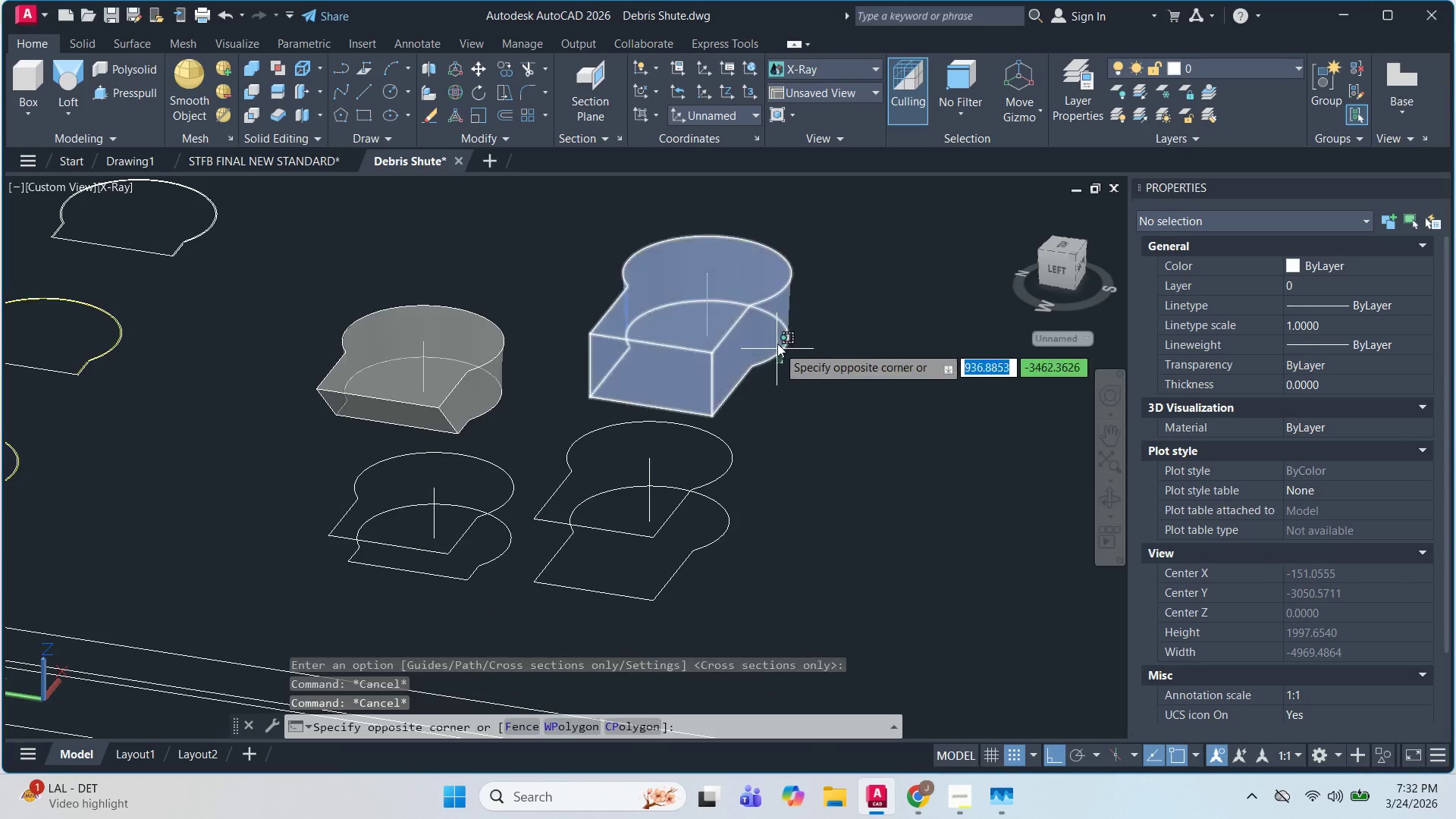 
double_click([777, 340])
 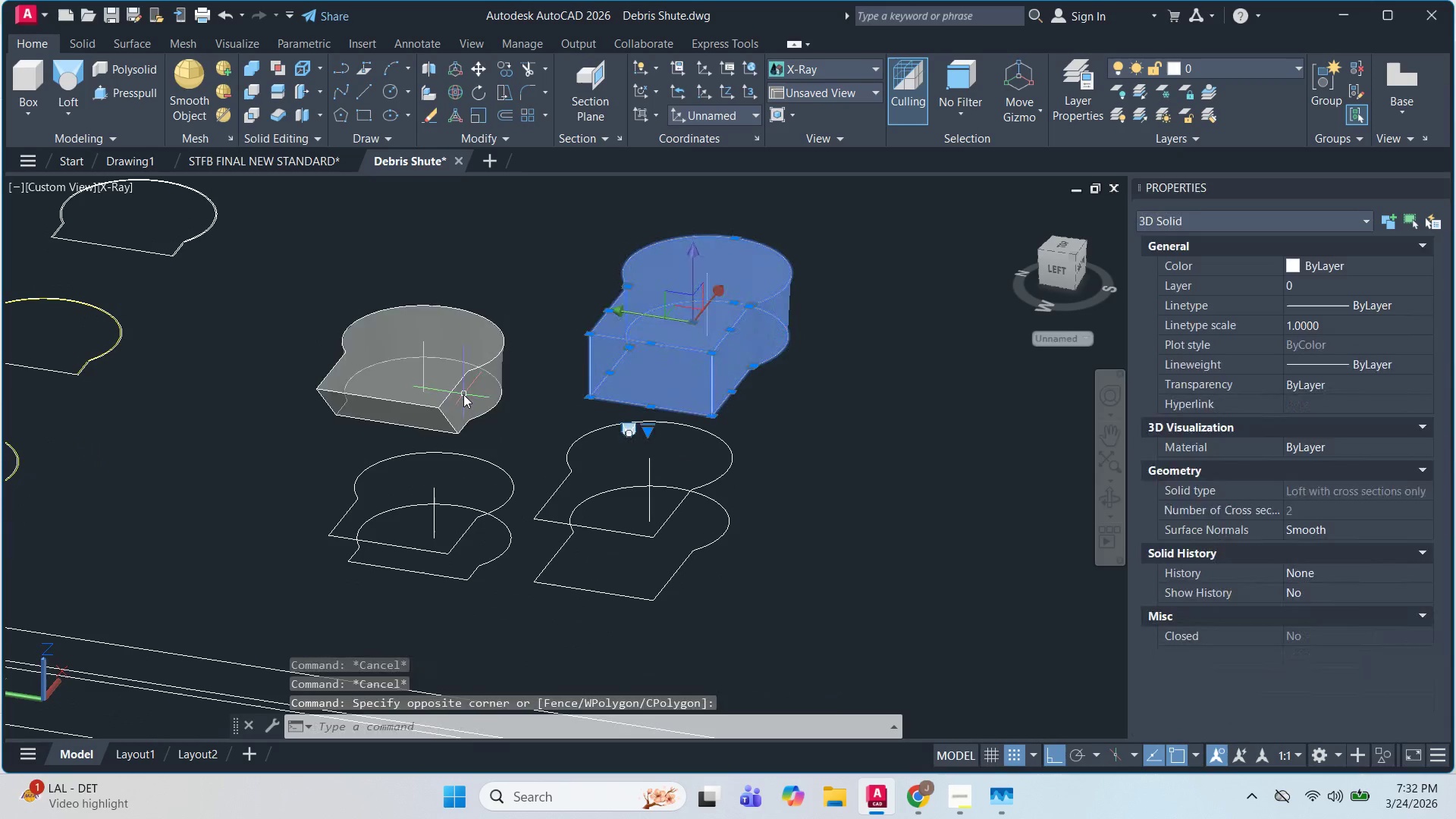 
left_click([463, 394])
 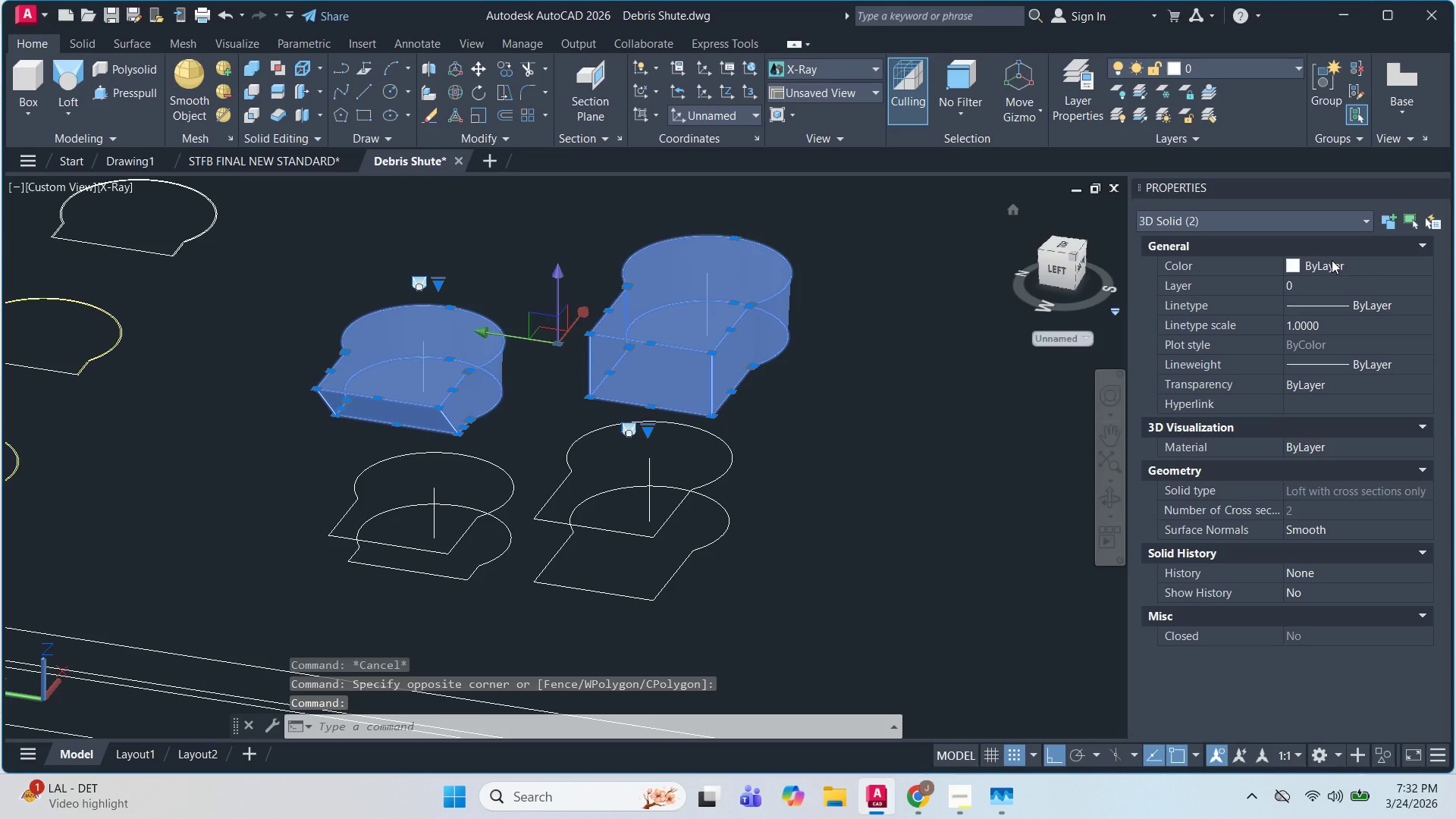 
double_click([1332, 260])
 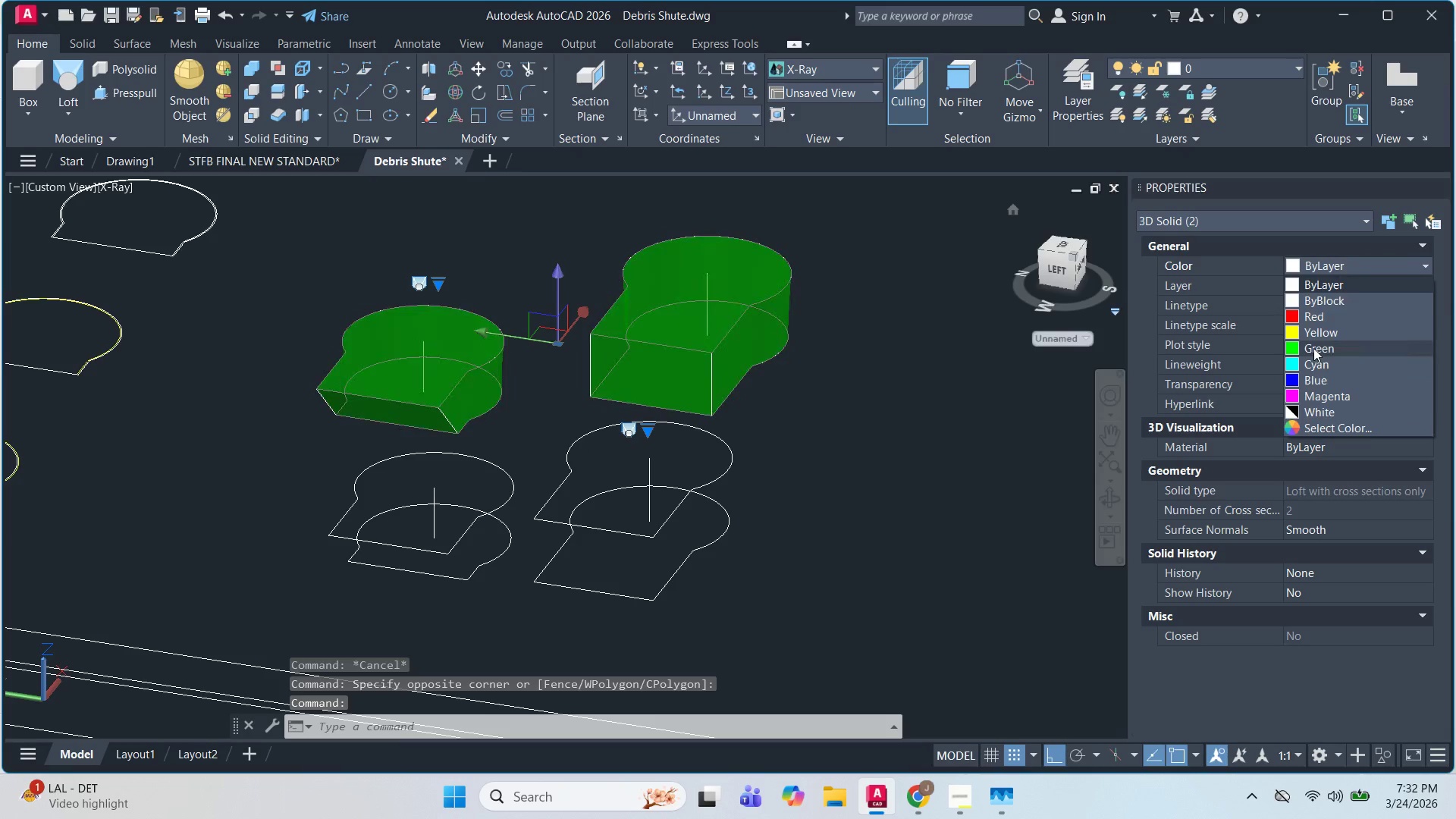 
key(Escape)
 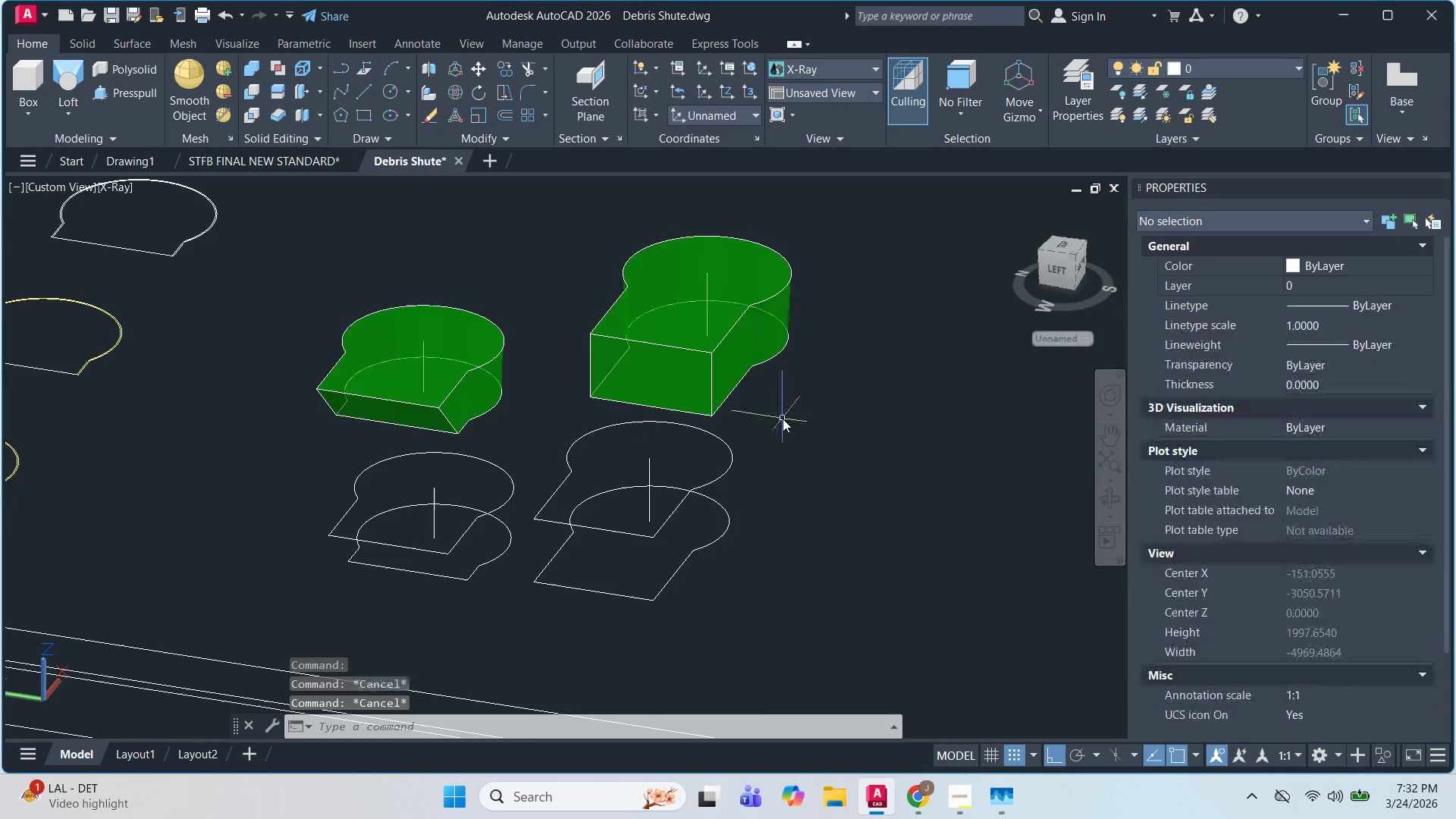 
key(Escape)
 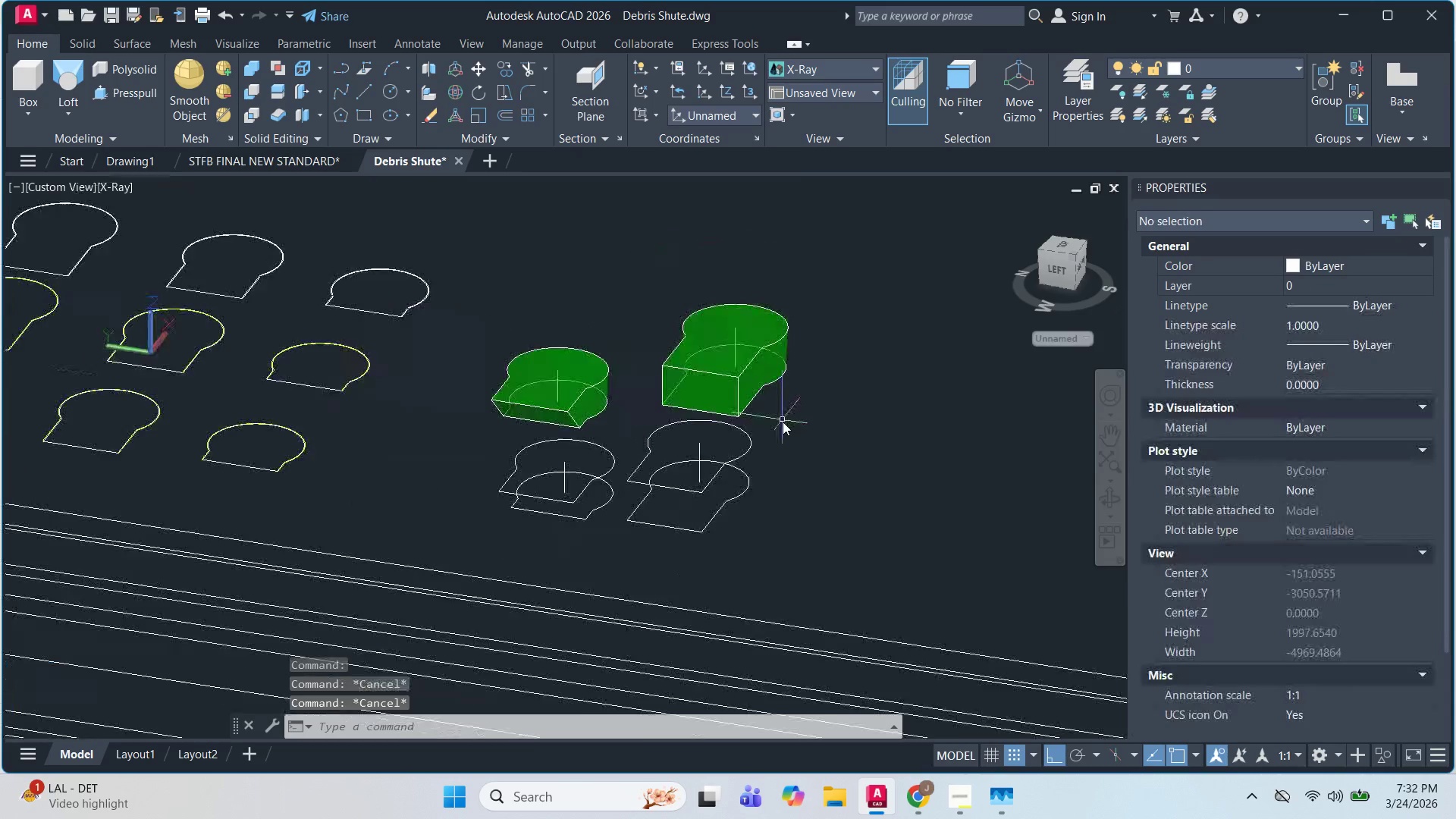 
scroll: coordinate [762, 447], scroll_direction: none, amount: 0.0
 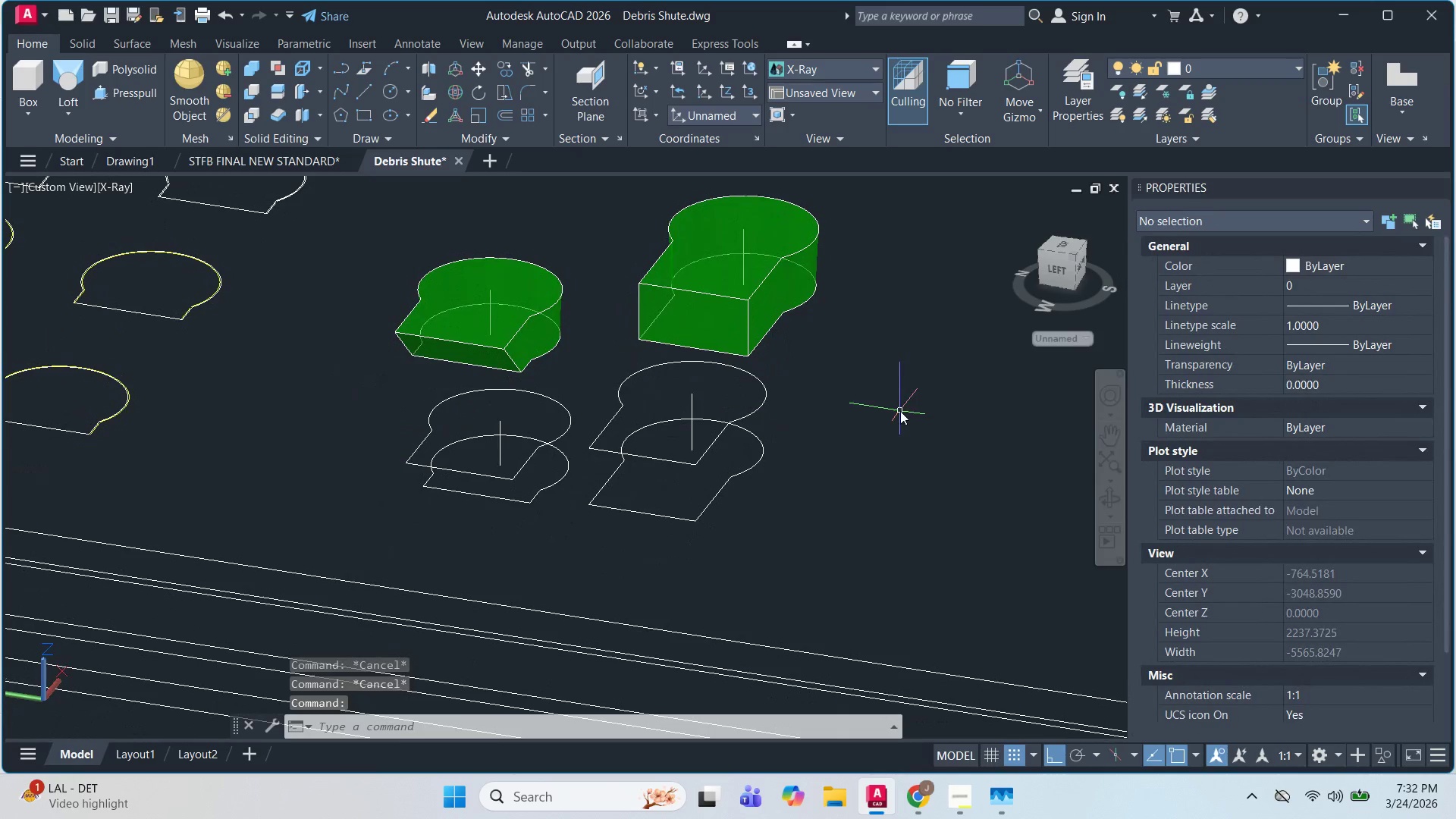 
left_click([744, 420])
 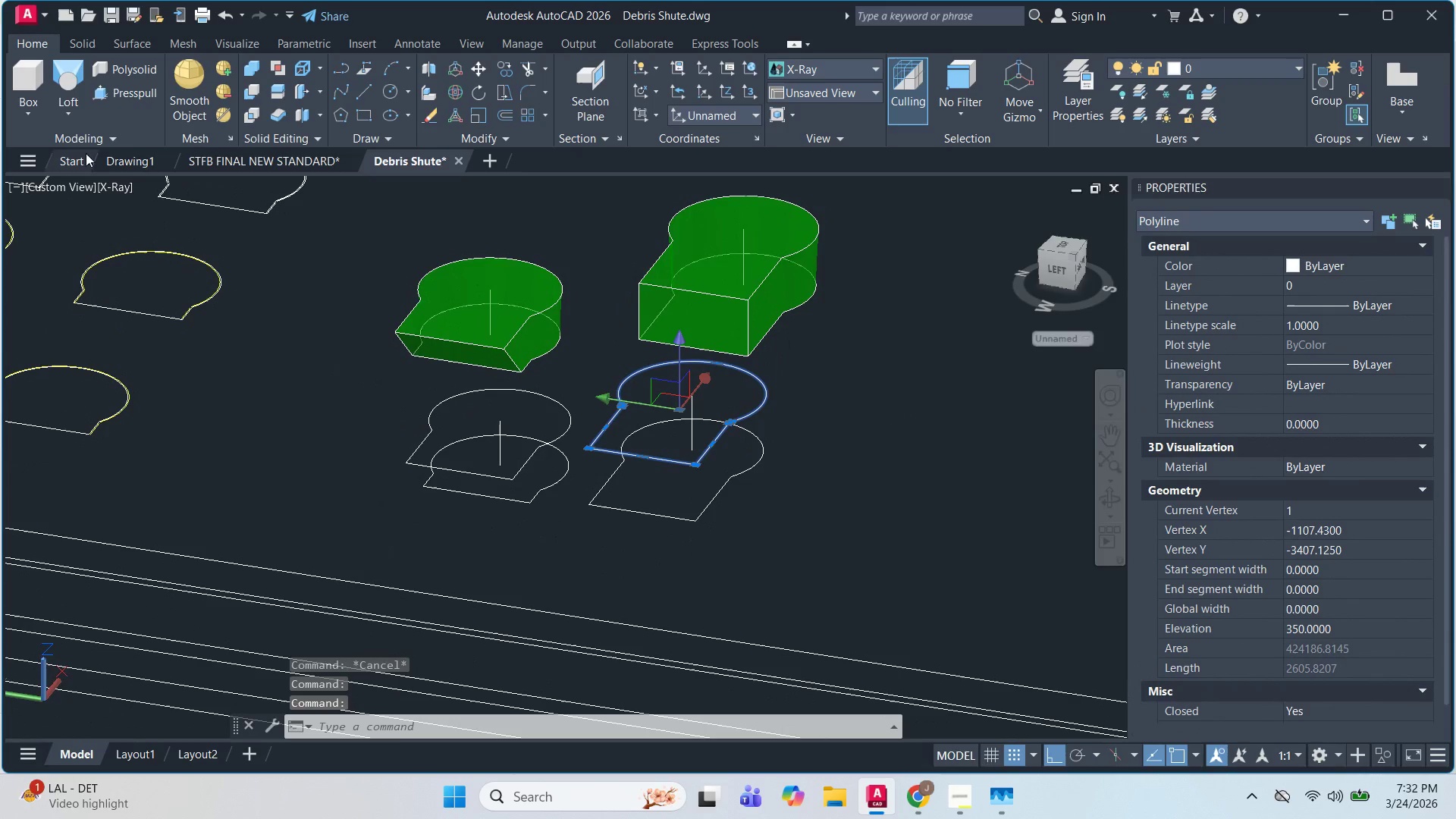 
key(Escape)
 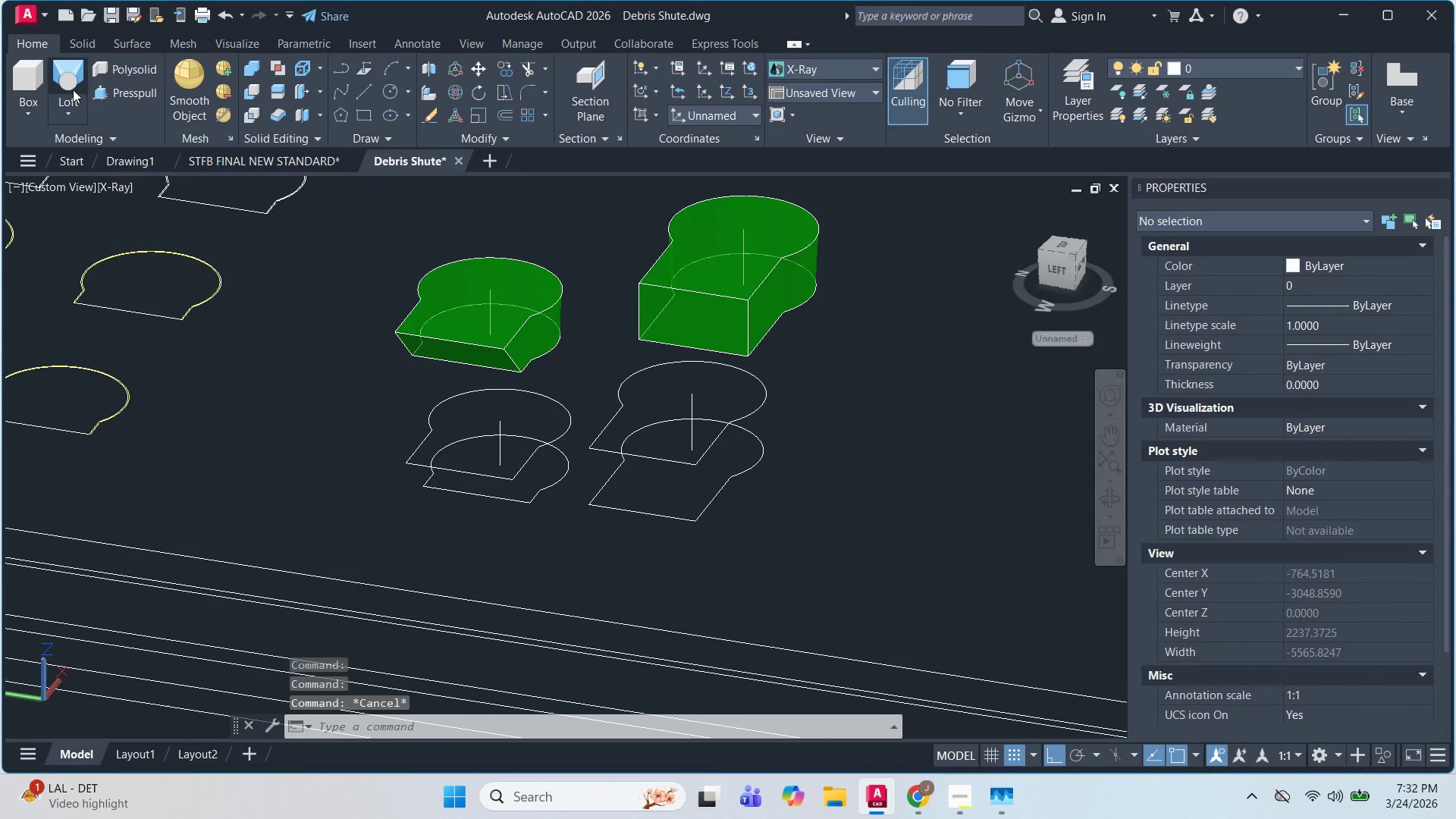 
left_click([73, 89])
 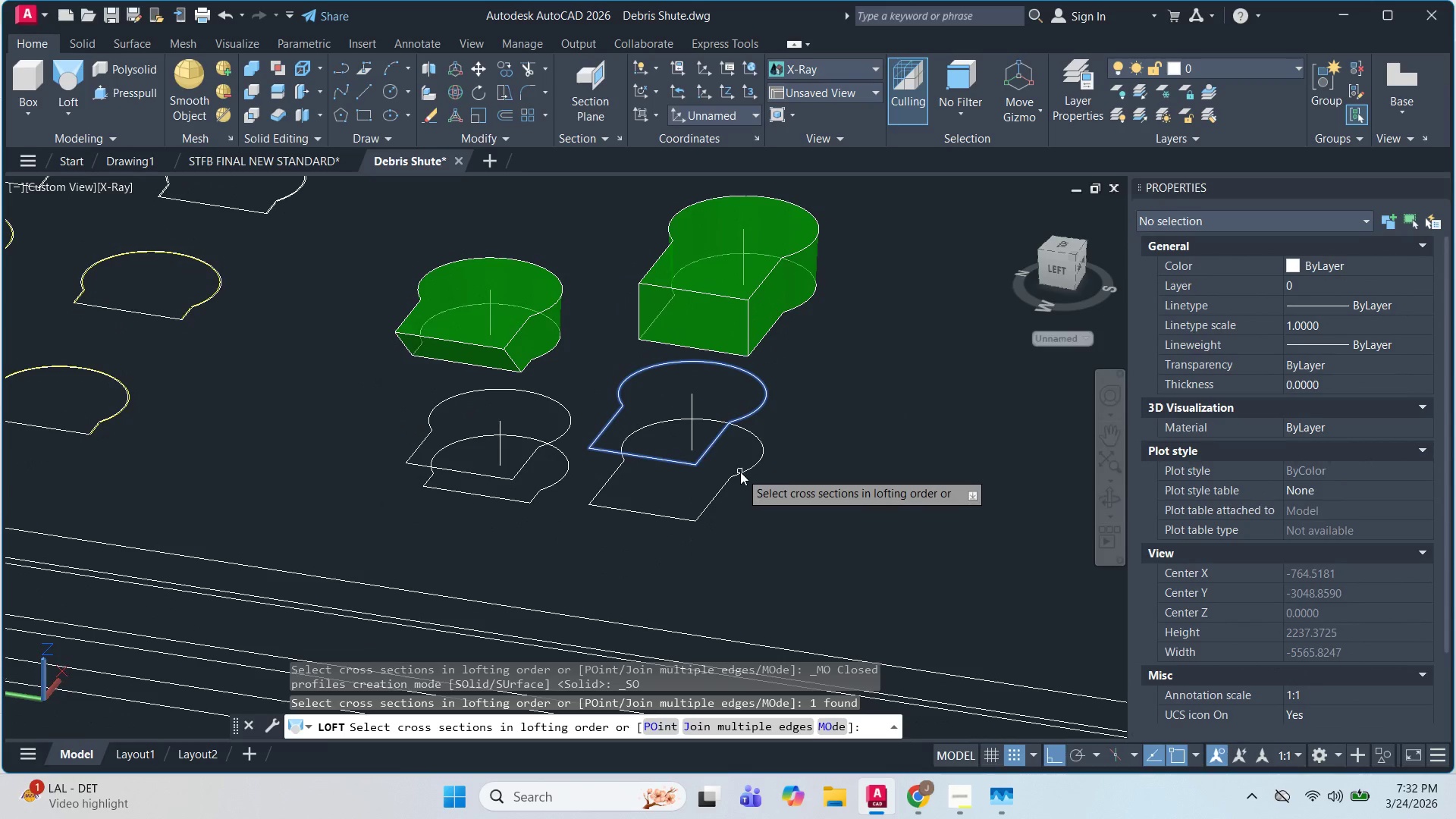 
left_click([739, 477])
 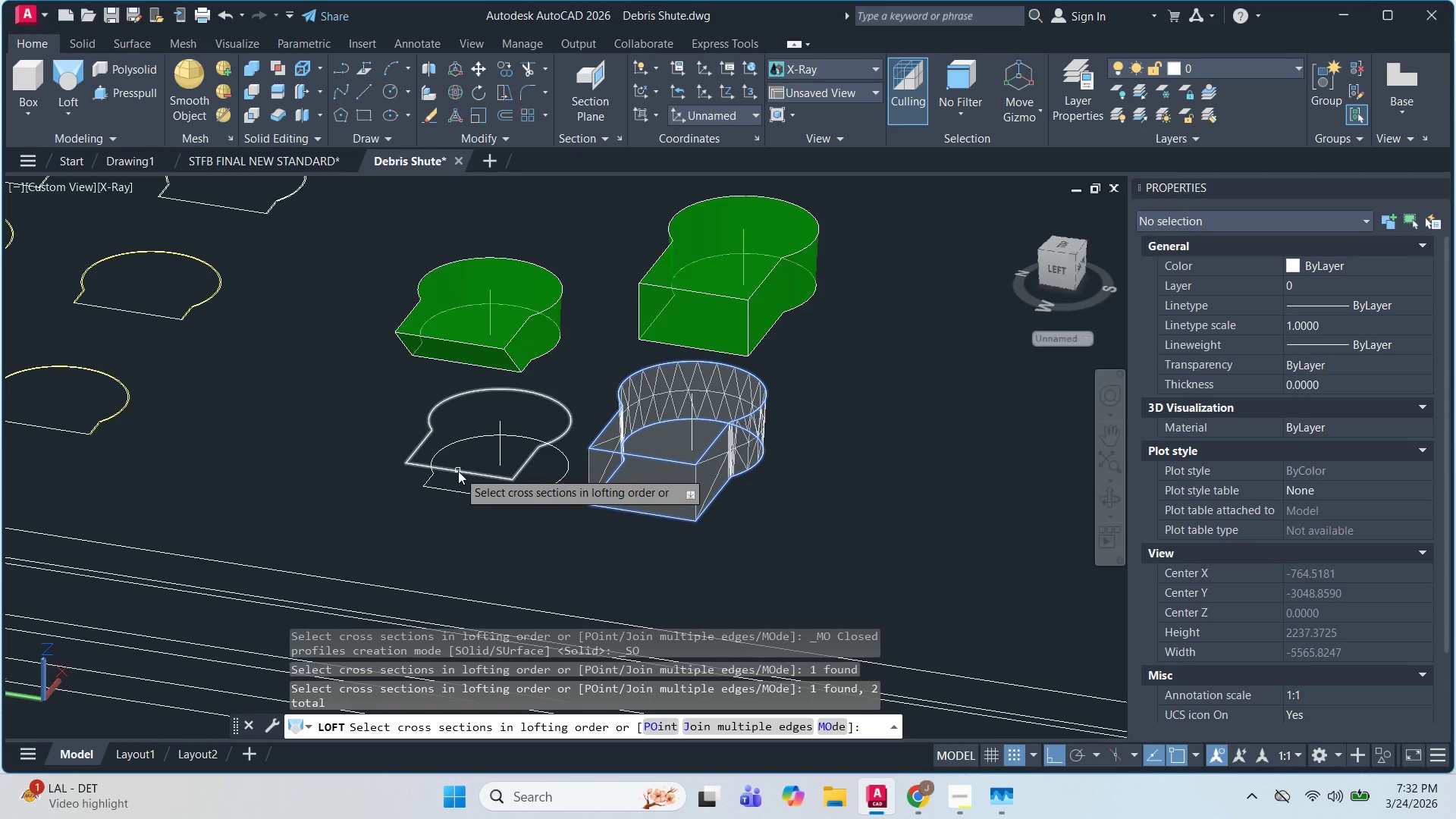 
key(Space)
 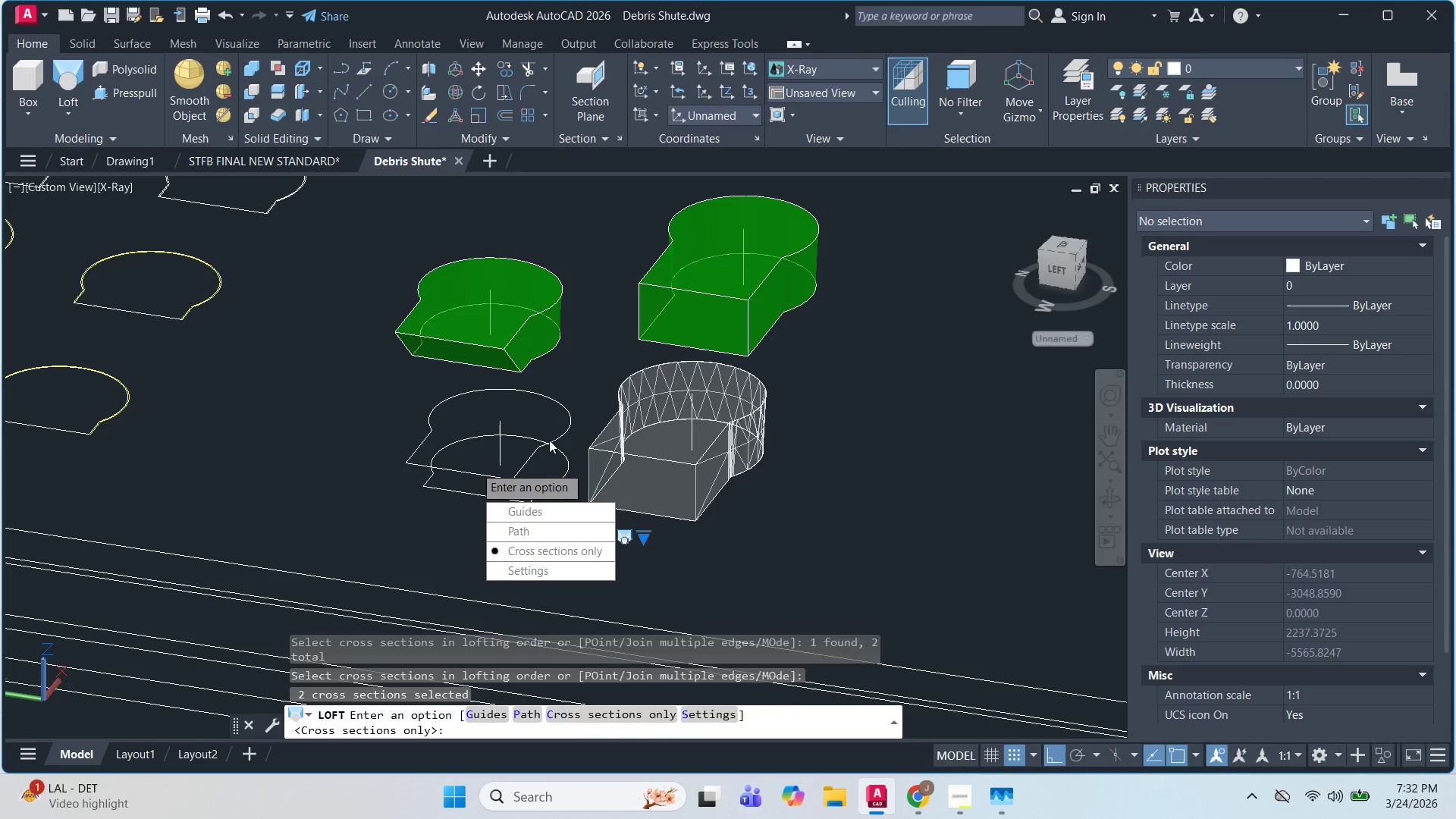 
key(Space)
 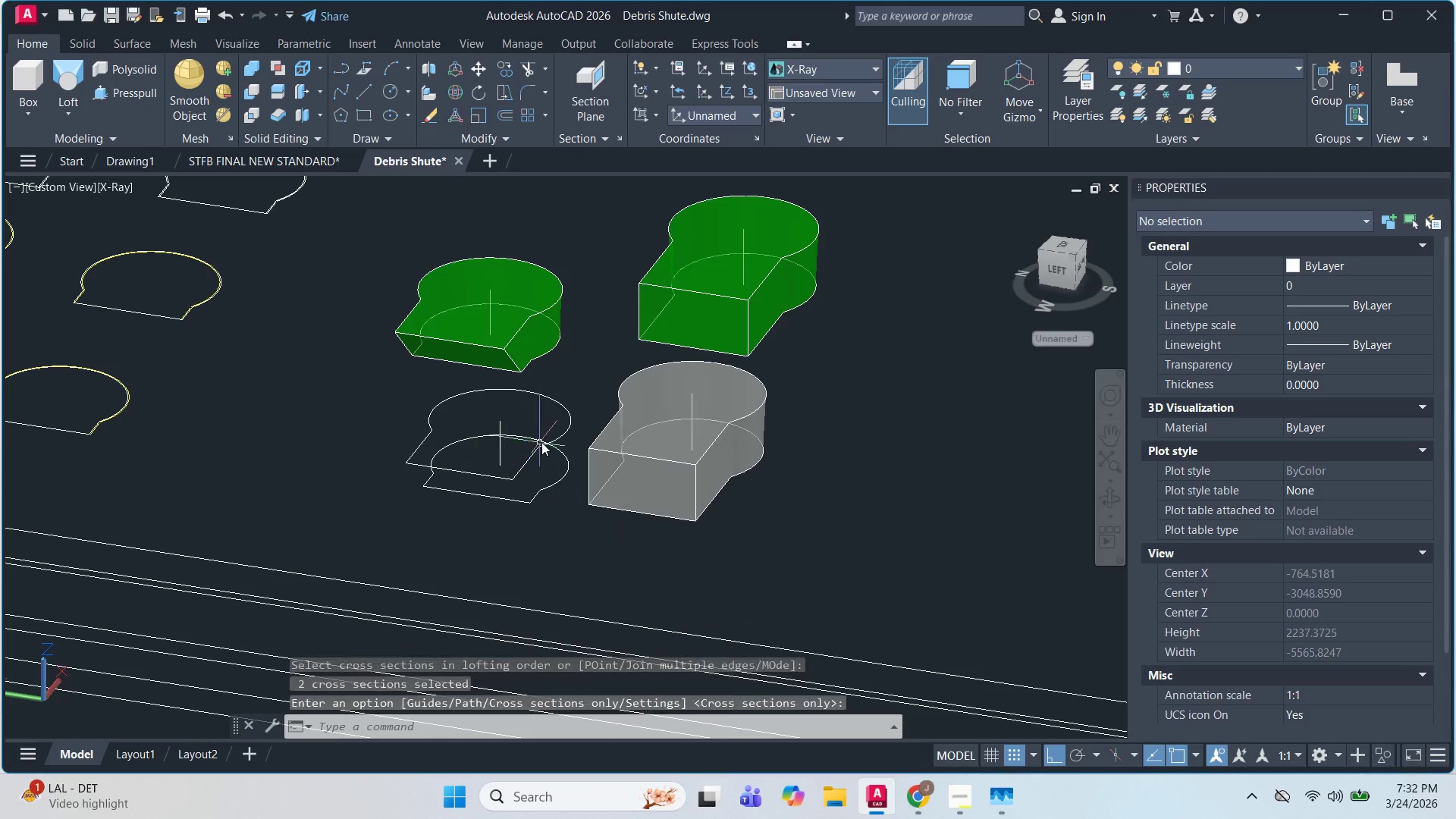 
key(Space)
 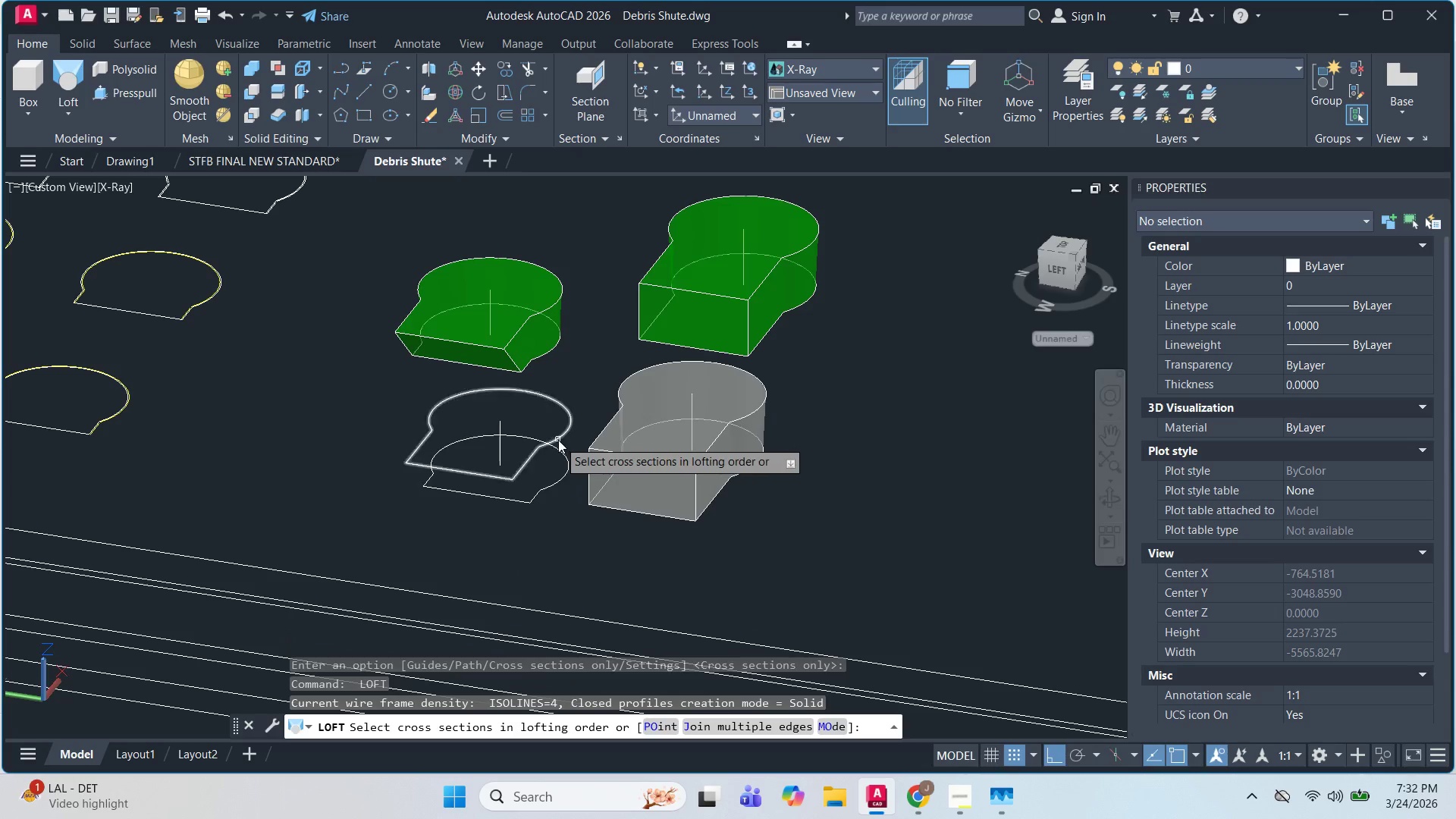 
left_click([558, 440])
 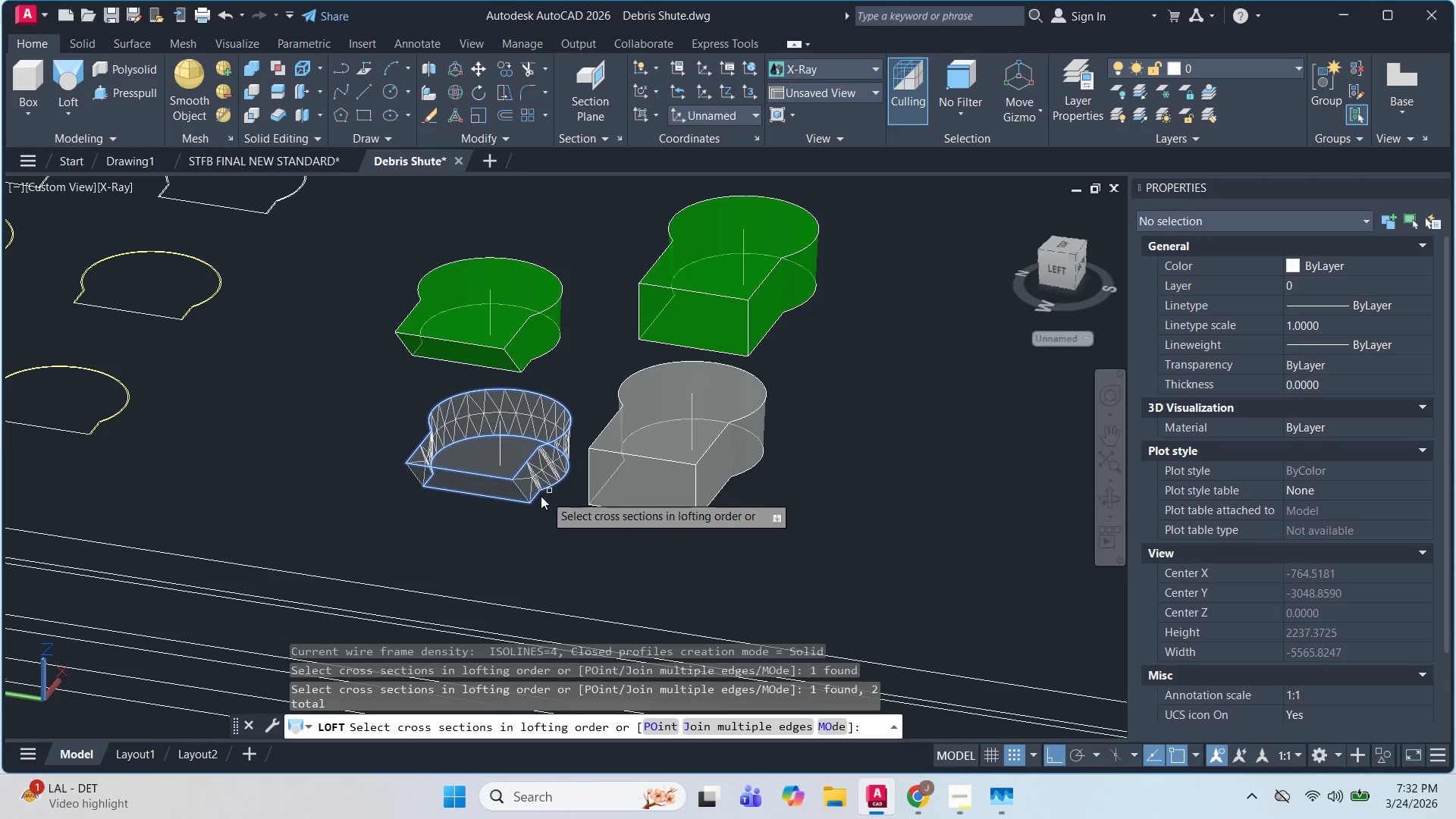 
key(Space)
 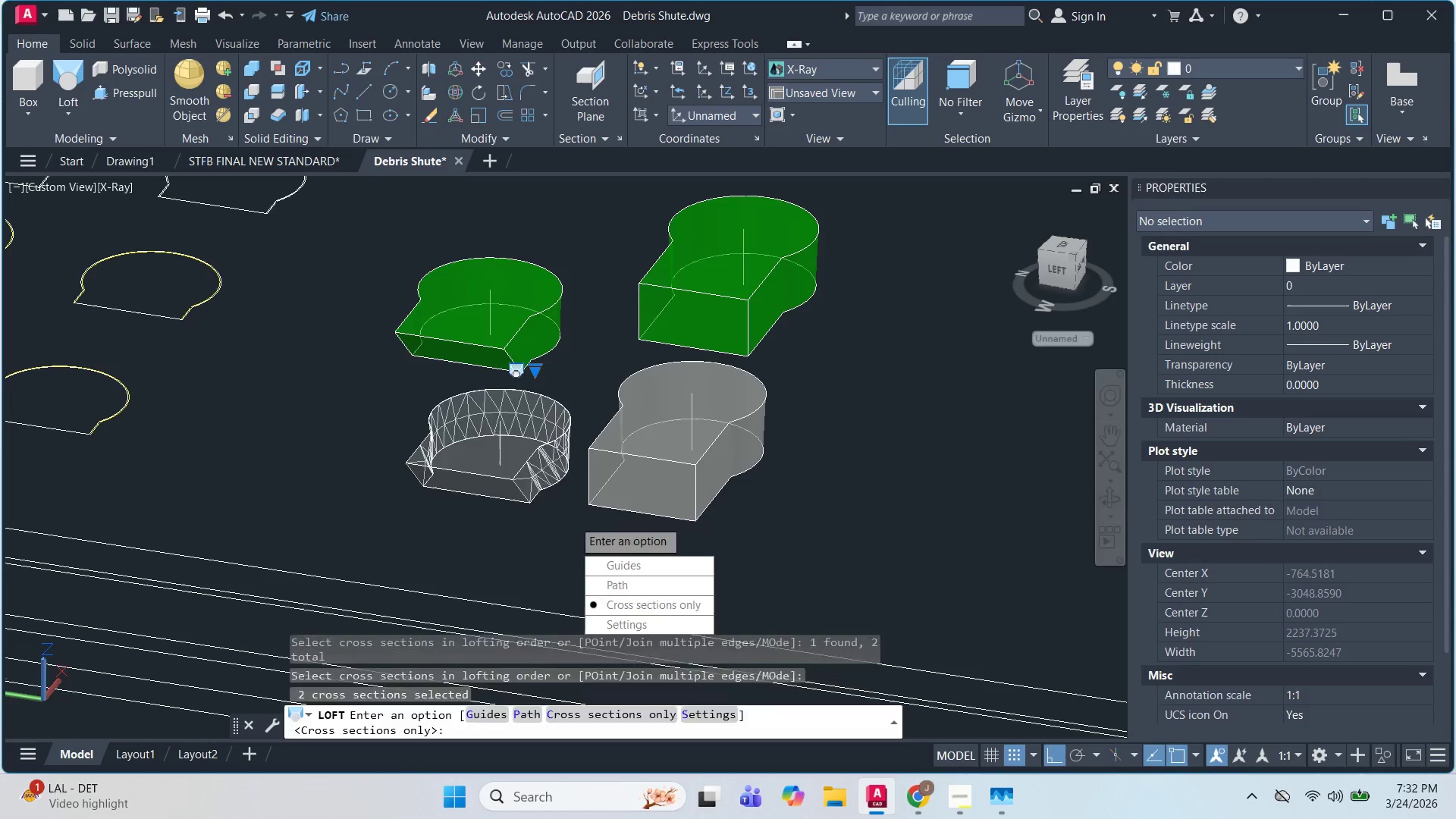 
key(Space)
 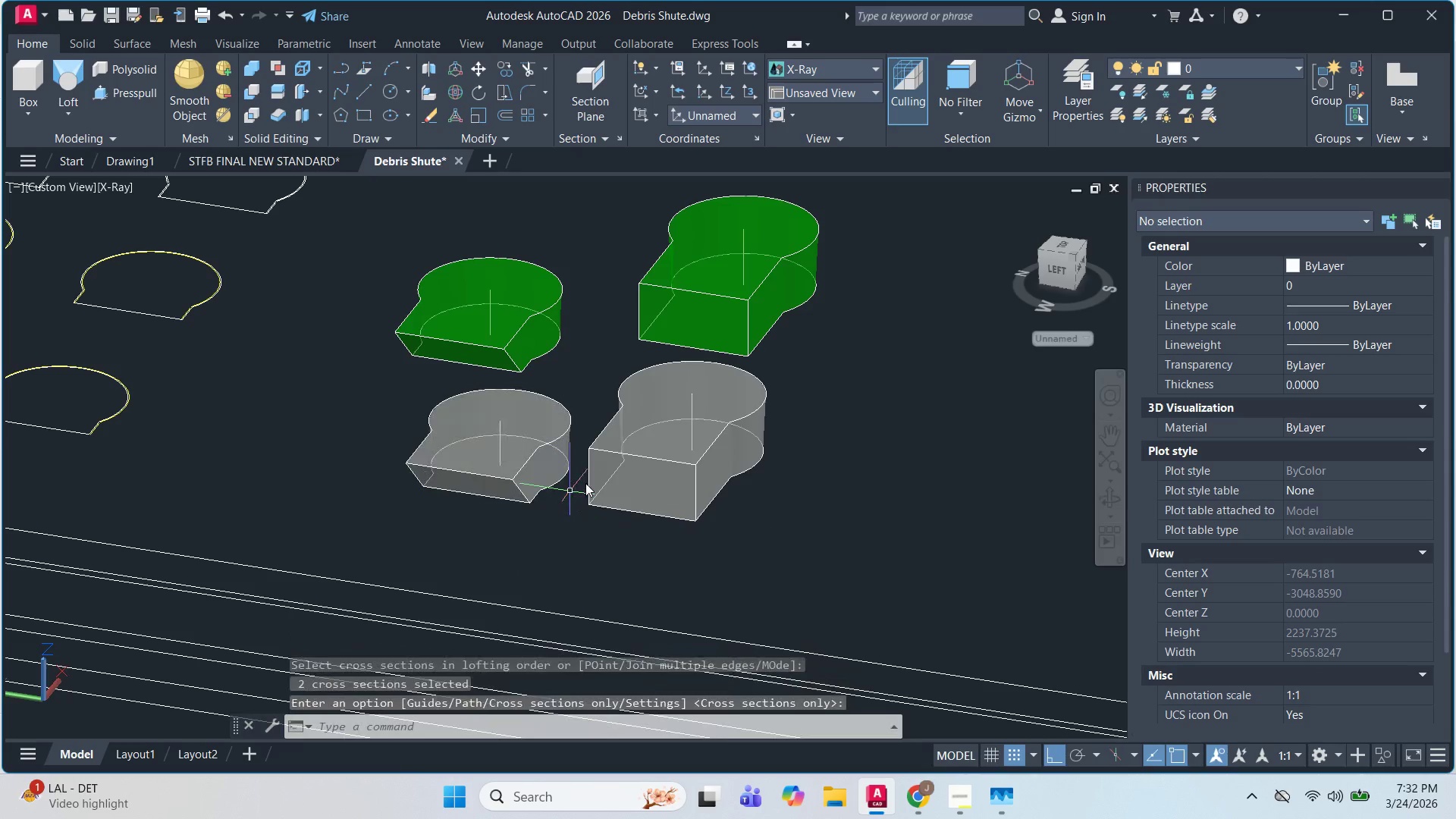 
key(Escape)
 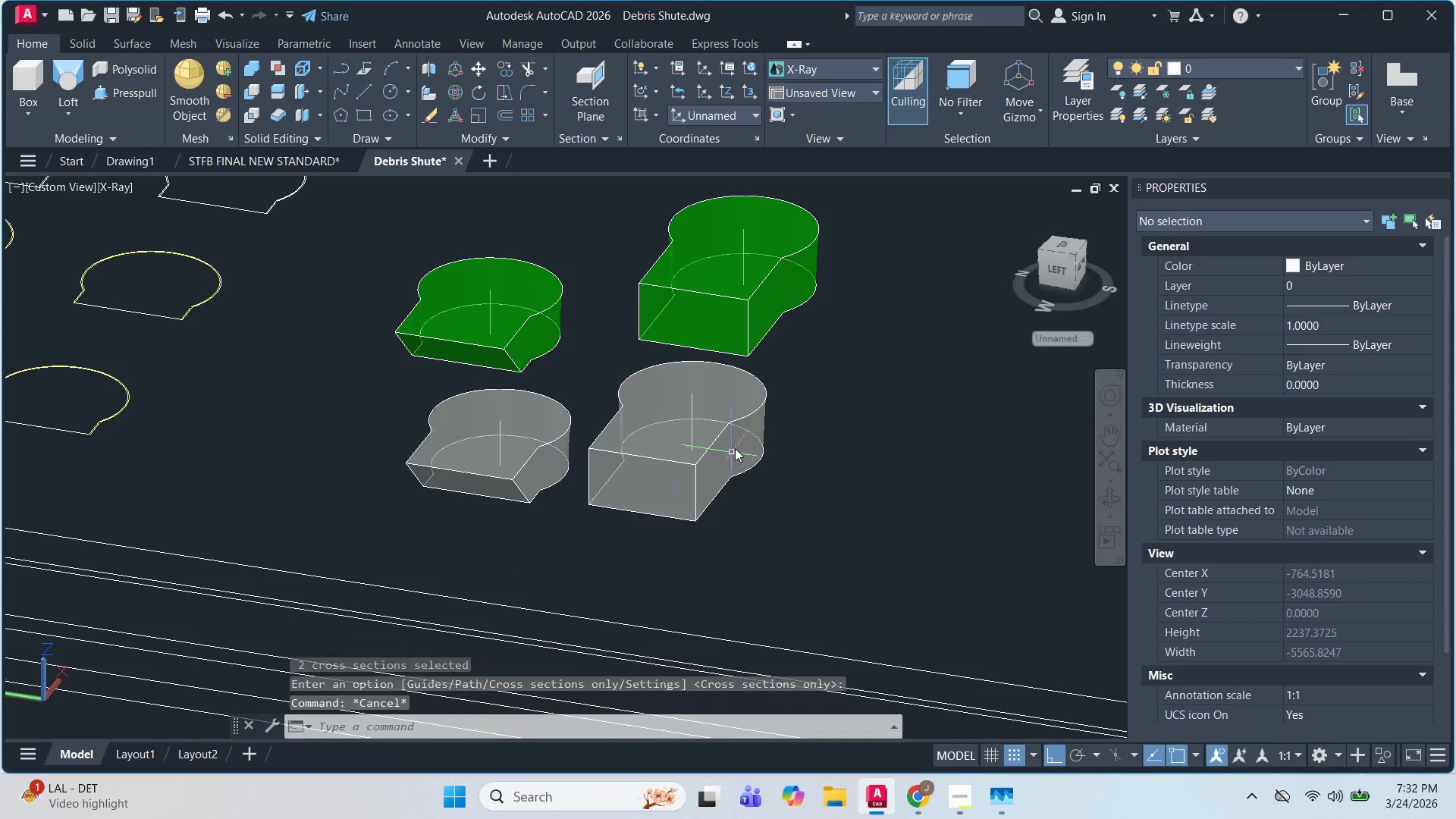 
key(Escape)
 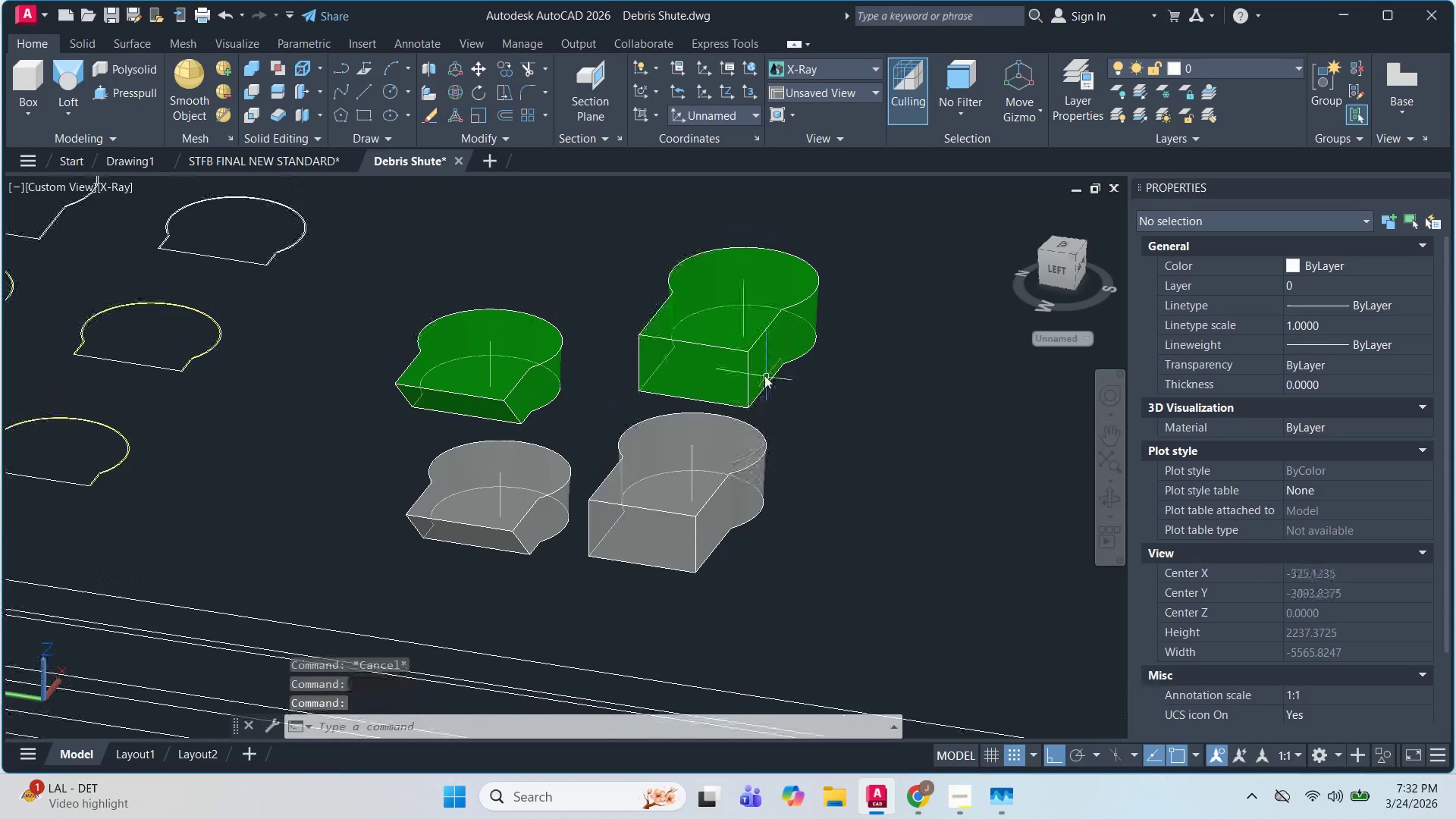 
left_click([733, 368])
 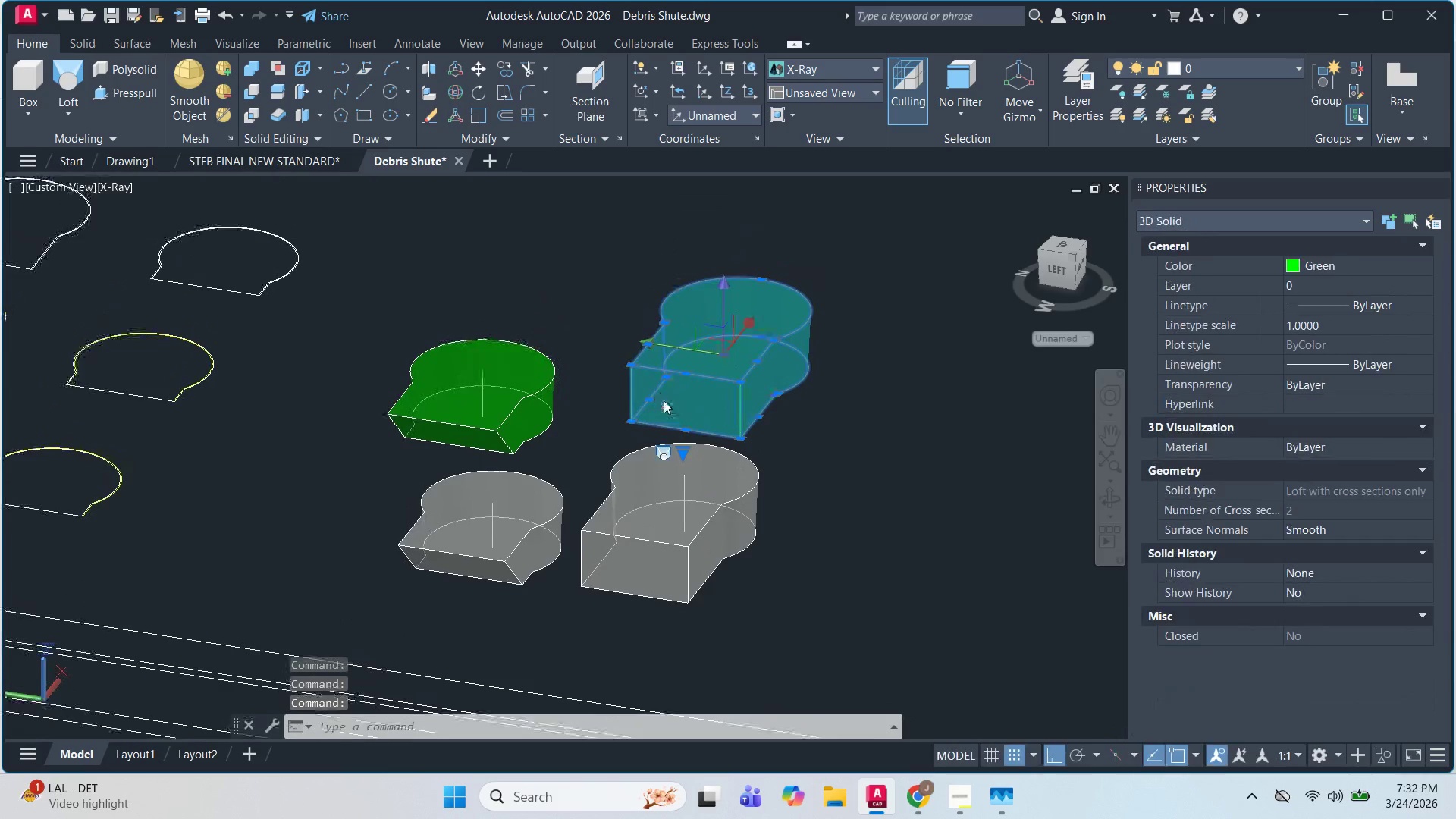 
type(CO )
 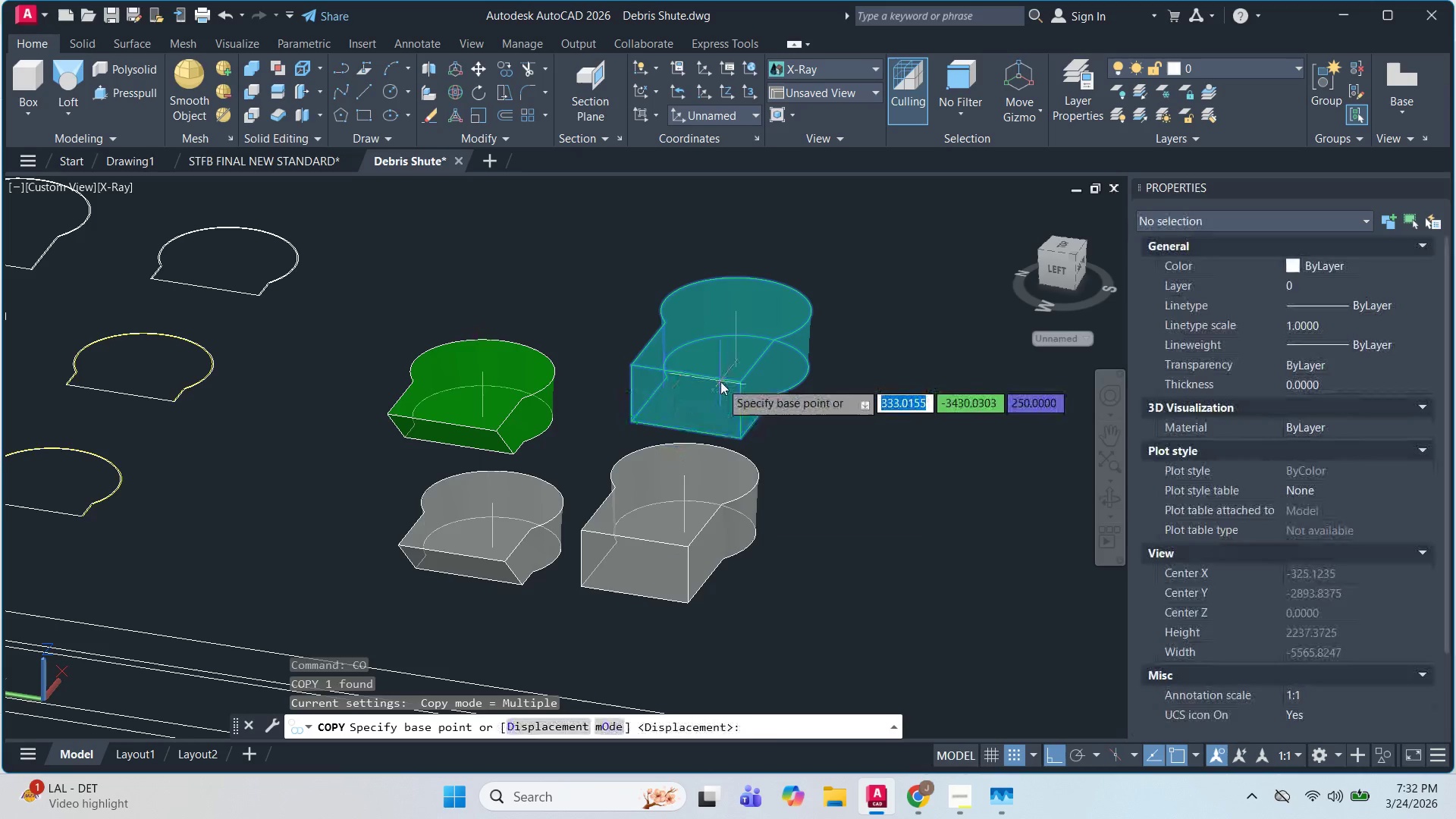 
left_click([720, 381])
 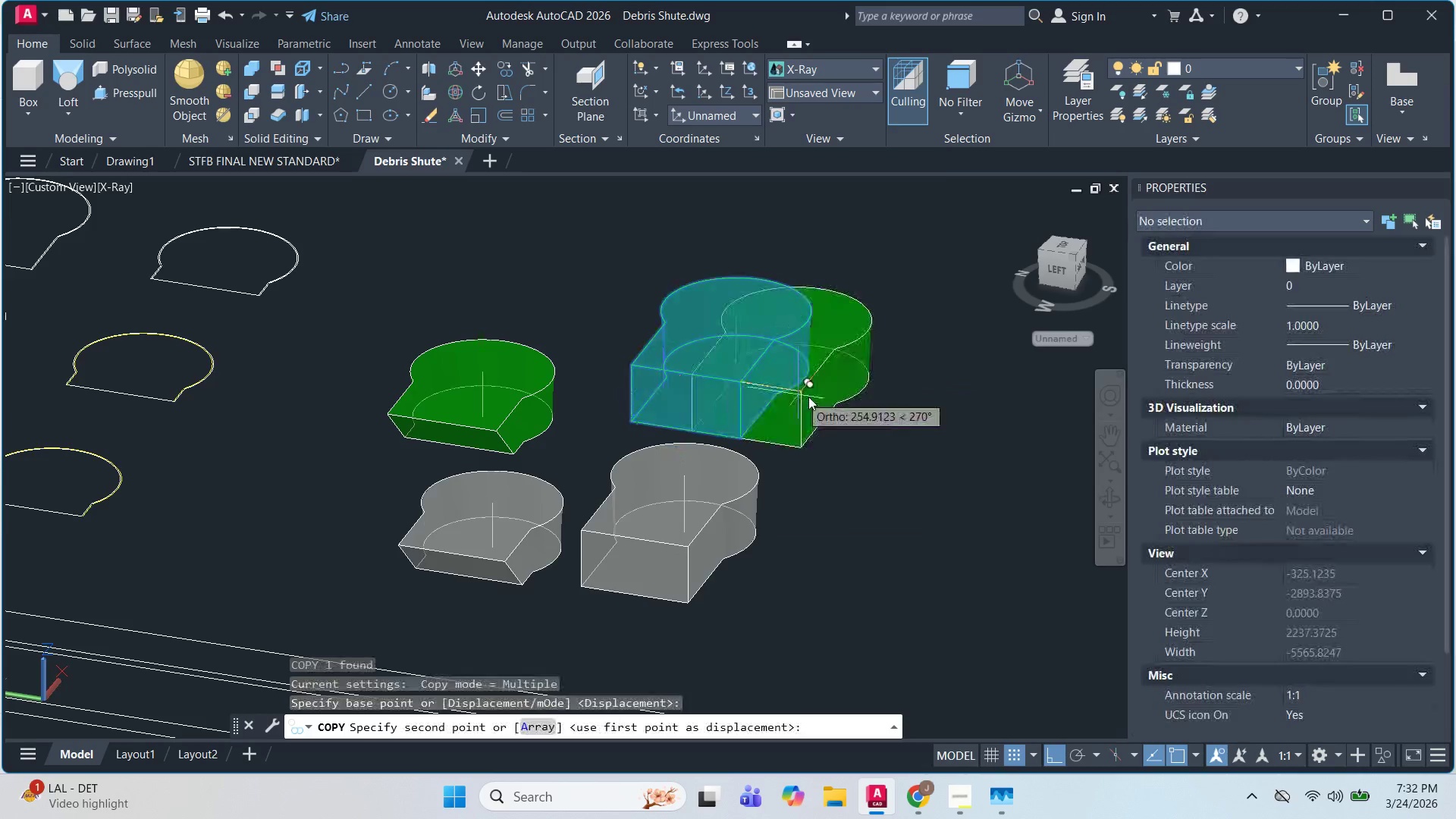 
key(Escape)
 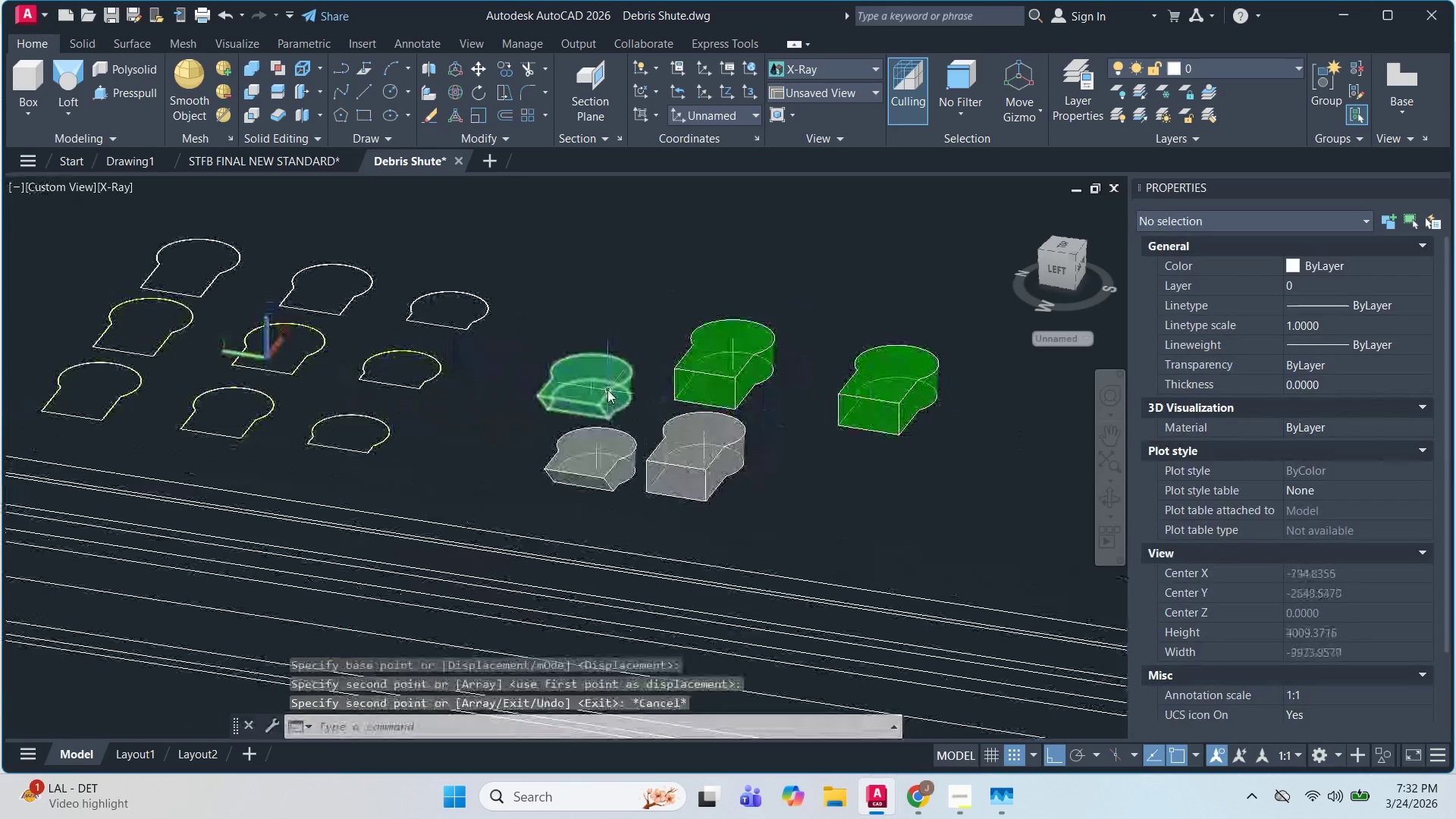 
scroll: coordinate [887, 419], scroll_direction: down, amount: 1.0
 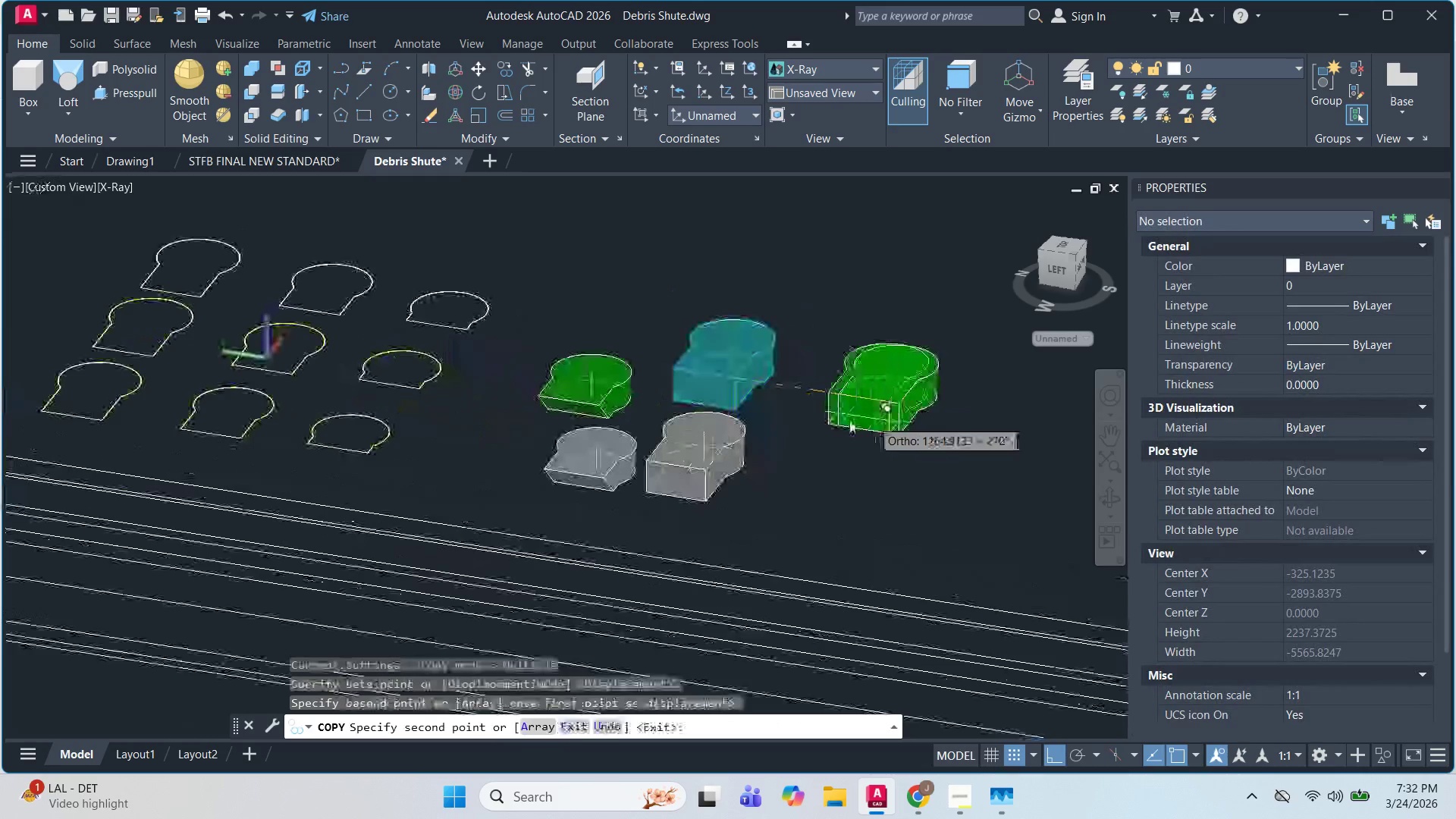 
left_click([607, 390])
 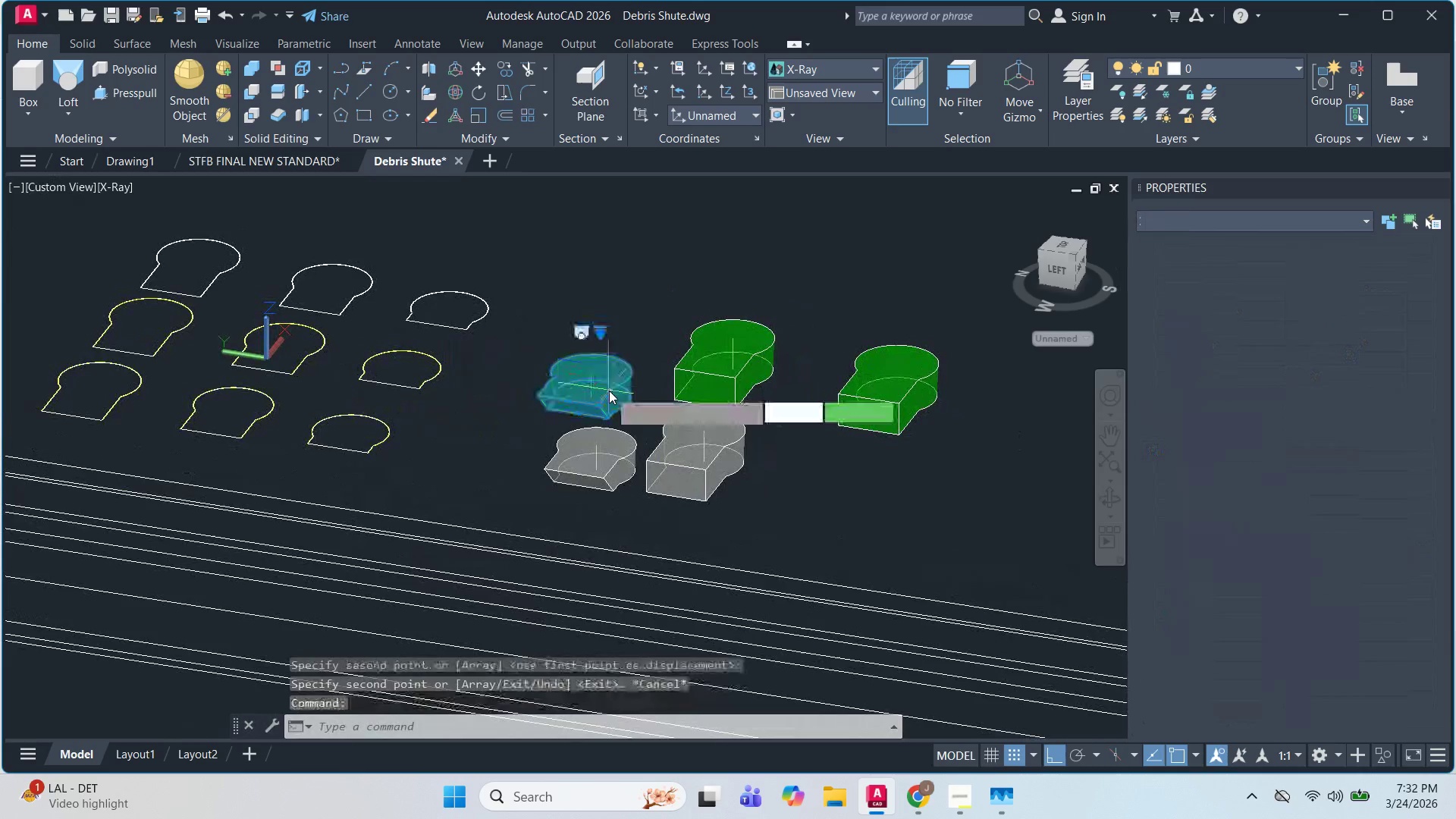 
key(Space)
 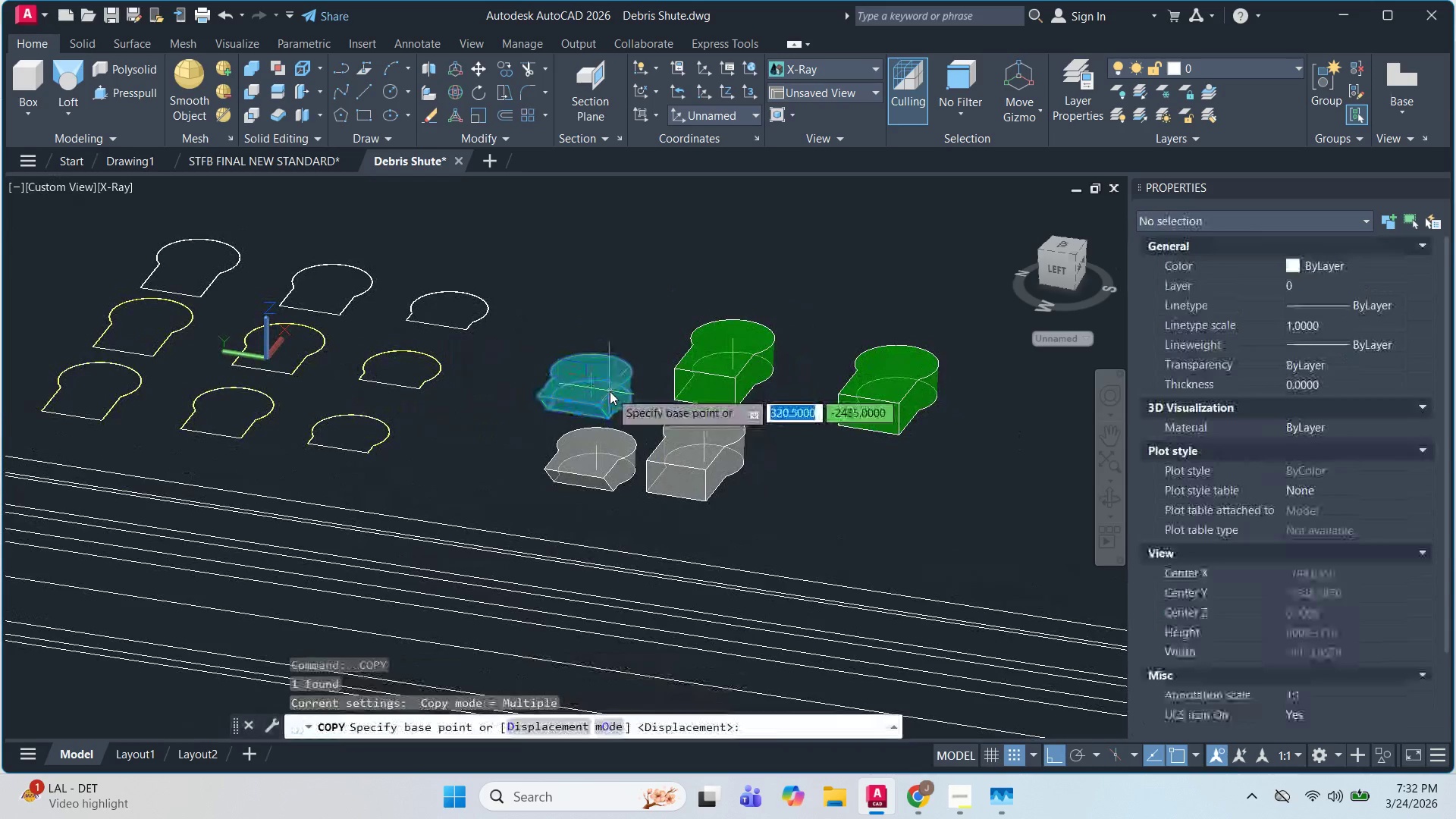 
left_click([610, 391])
 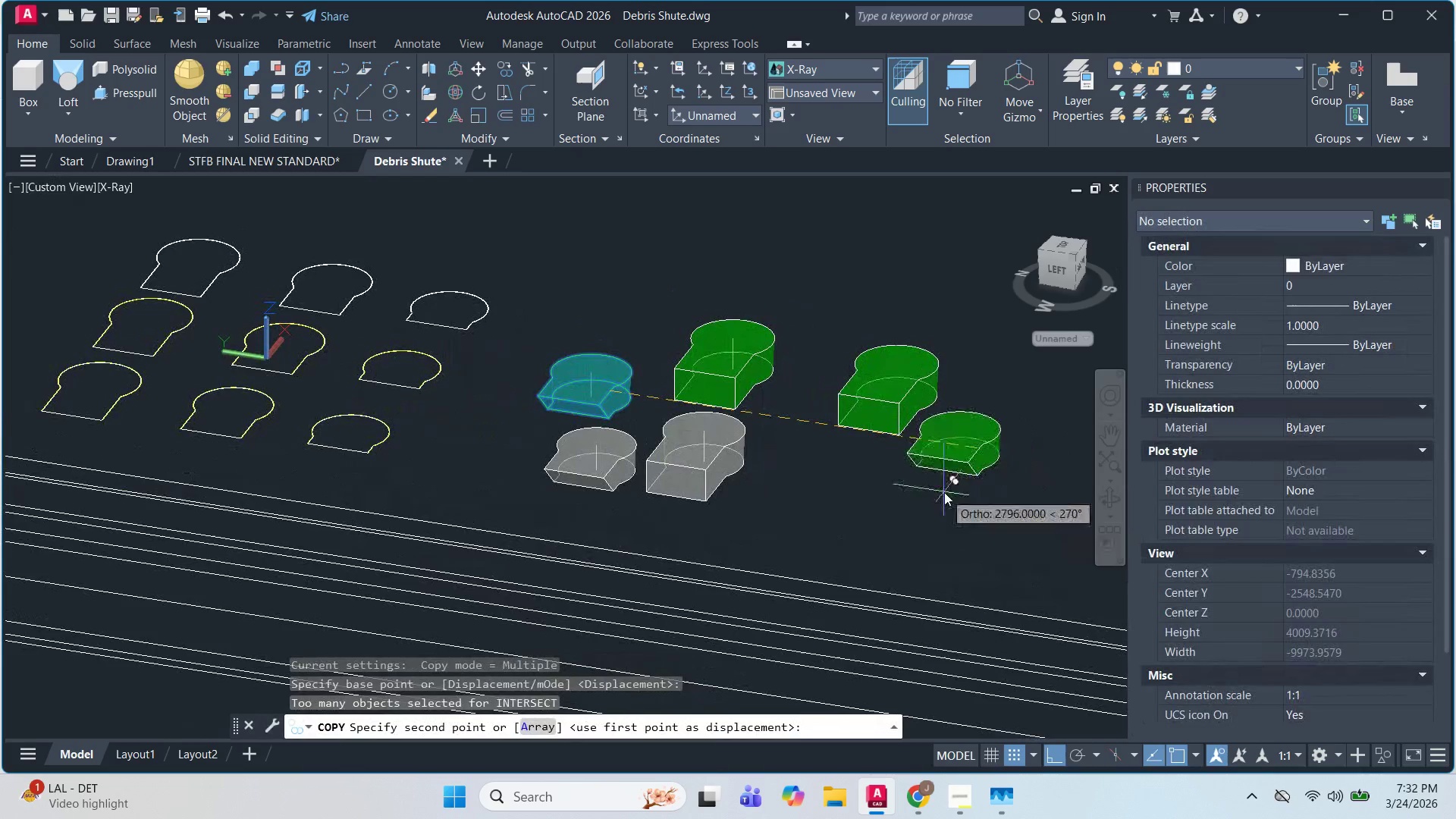 
left_click([943, 491])
 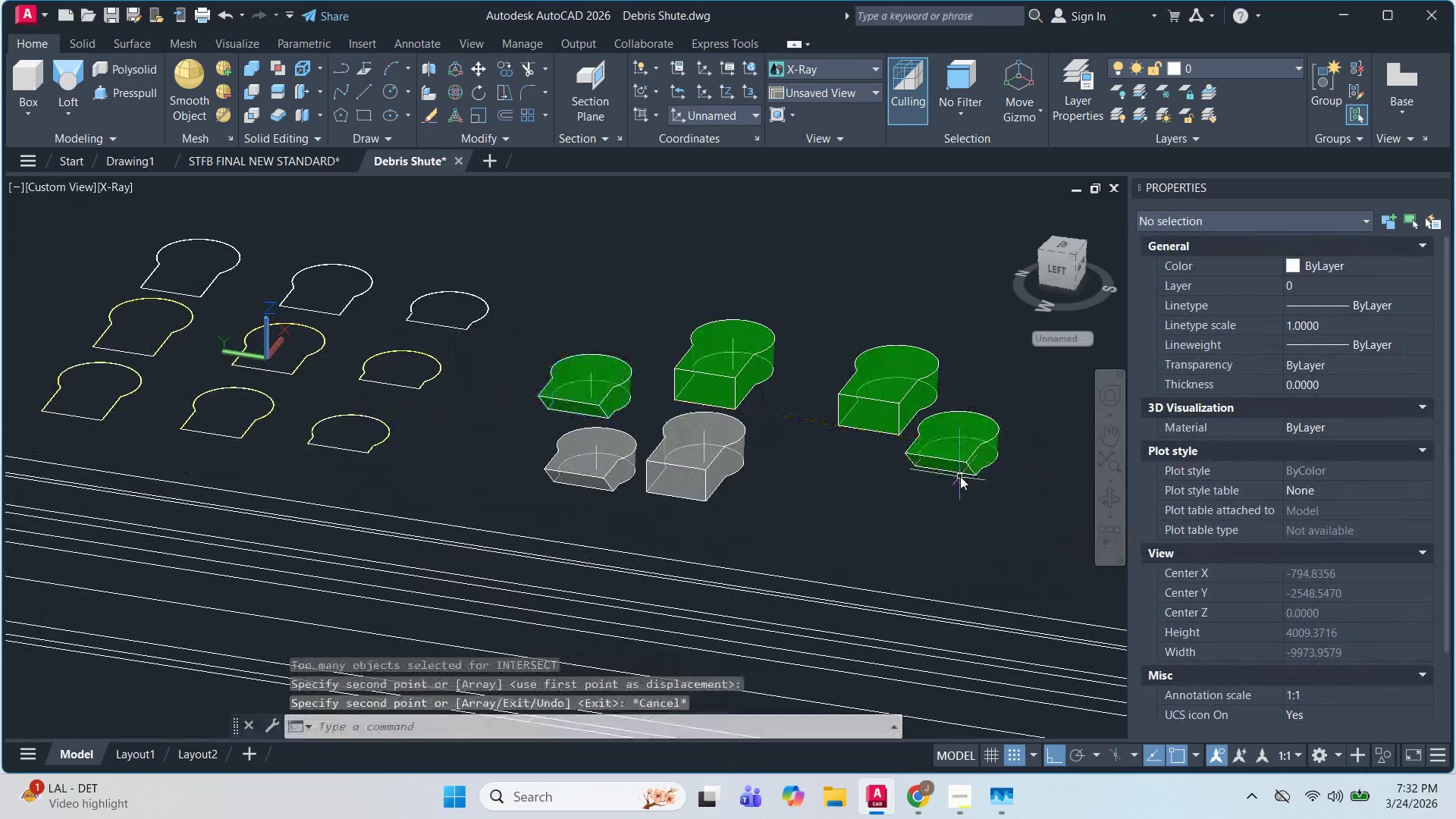 
key(Escape)
 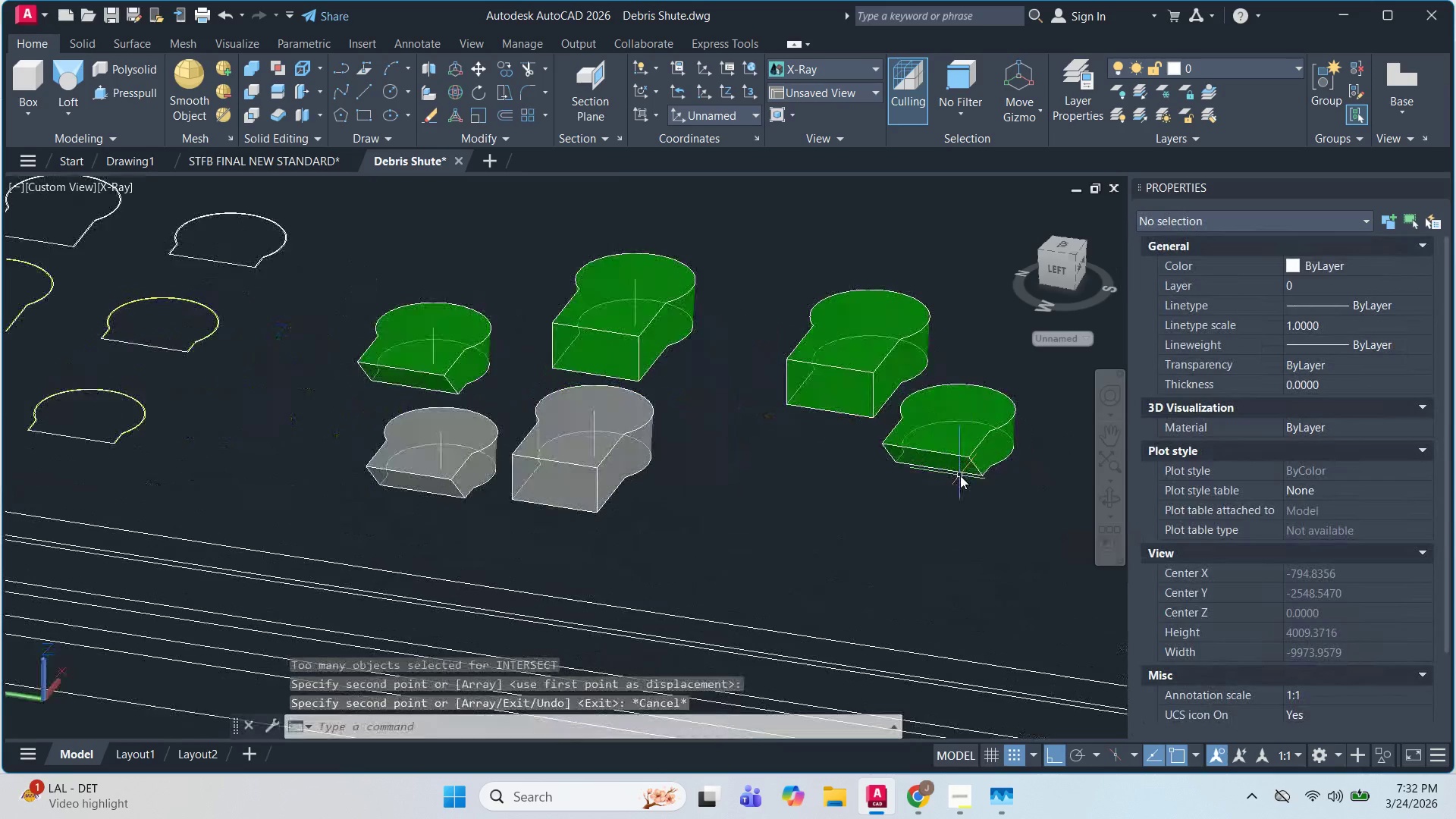 
left_click([959, 474])
 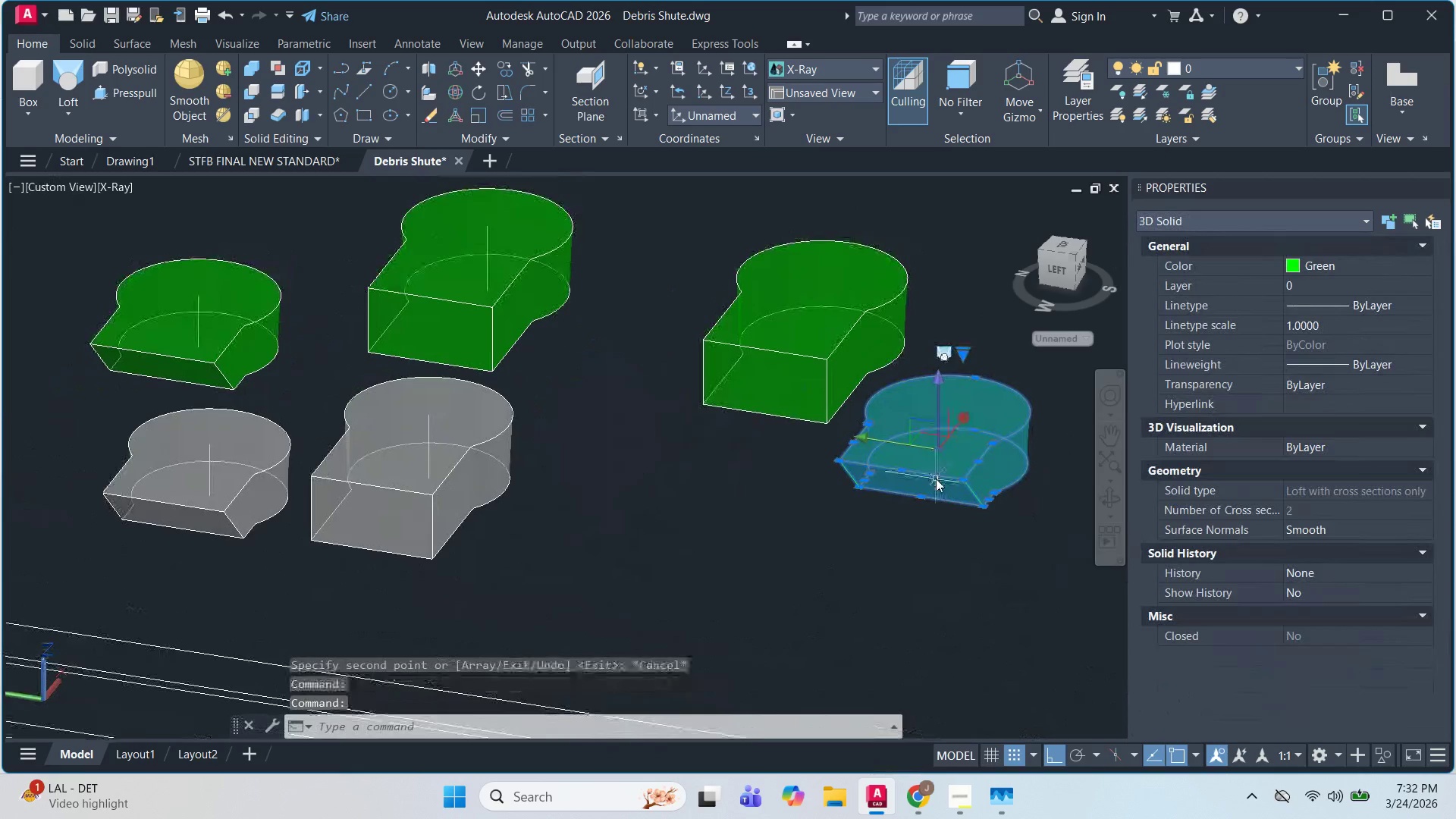 
scroll: coordinate [959, 474], scroll_direction: up, amount: 2.0
 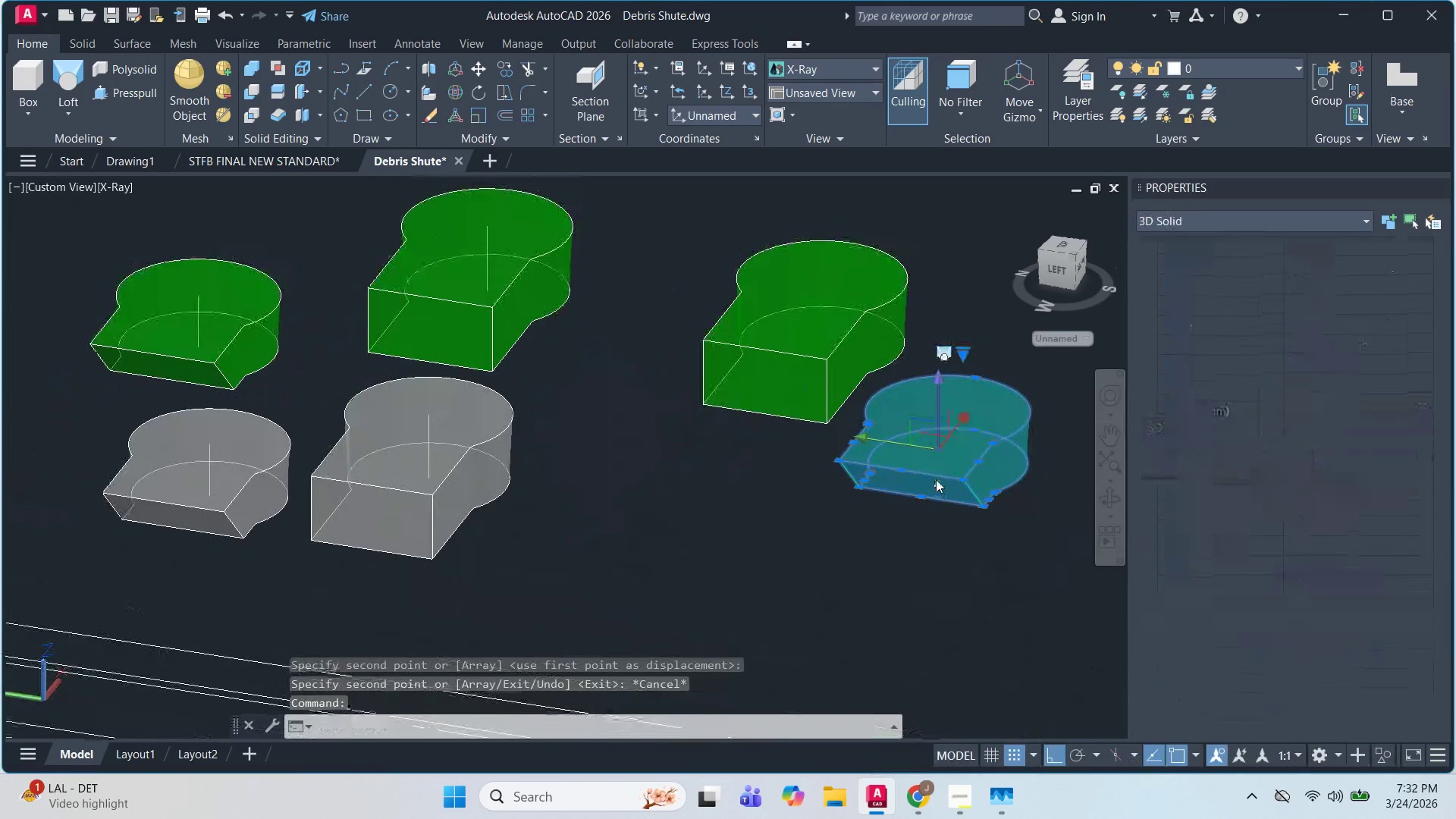 
key(M)
 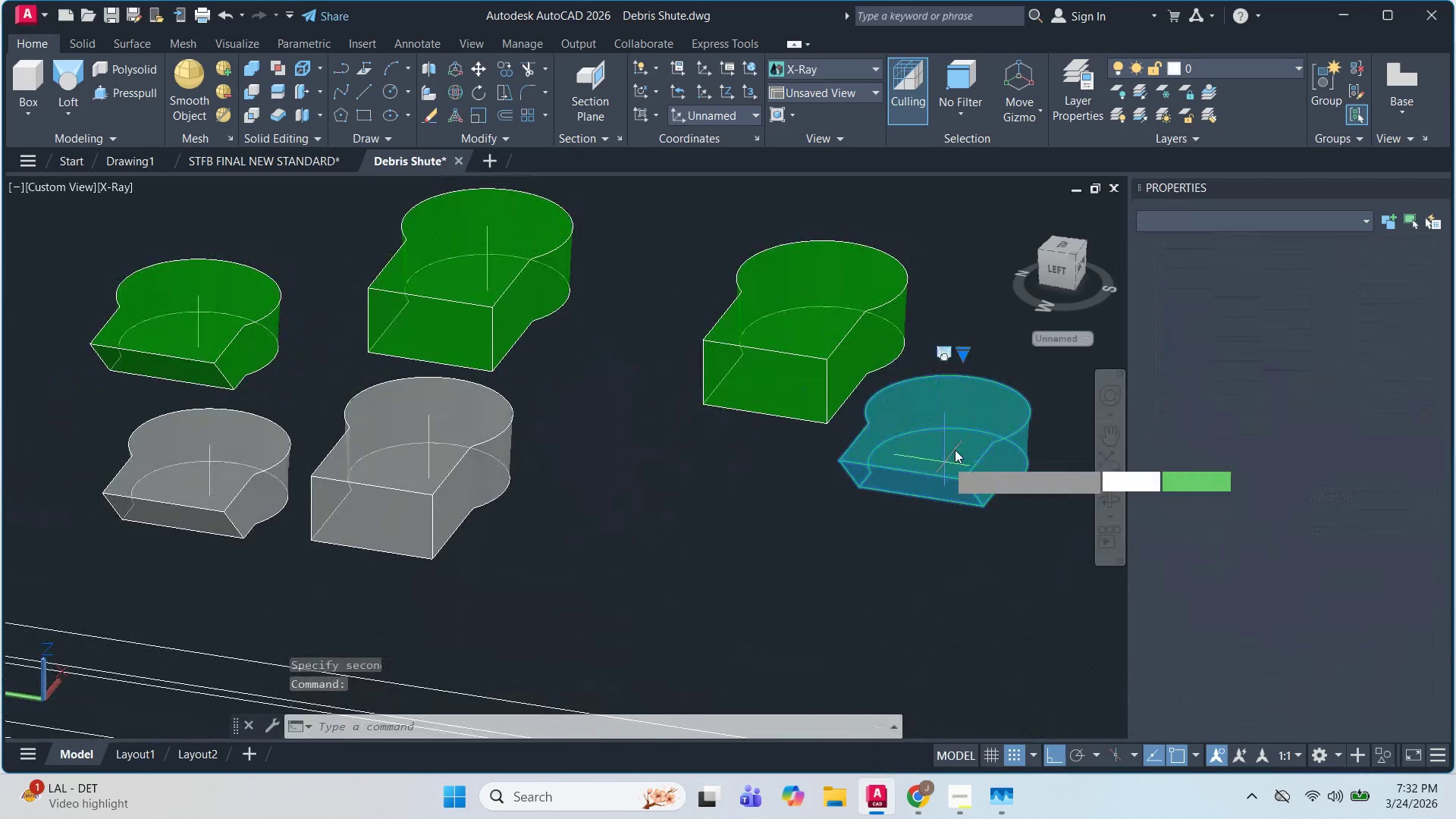 
key(Space)
 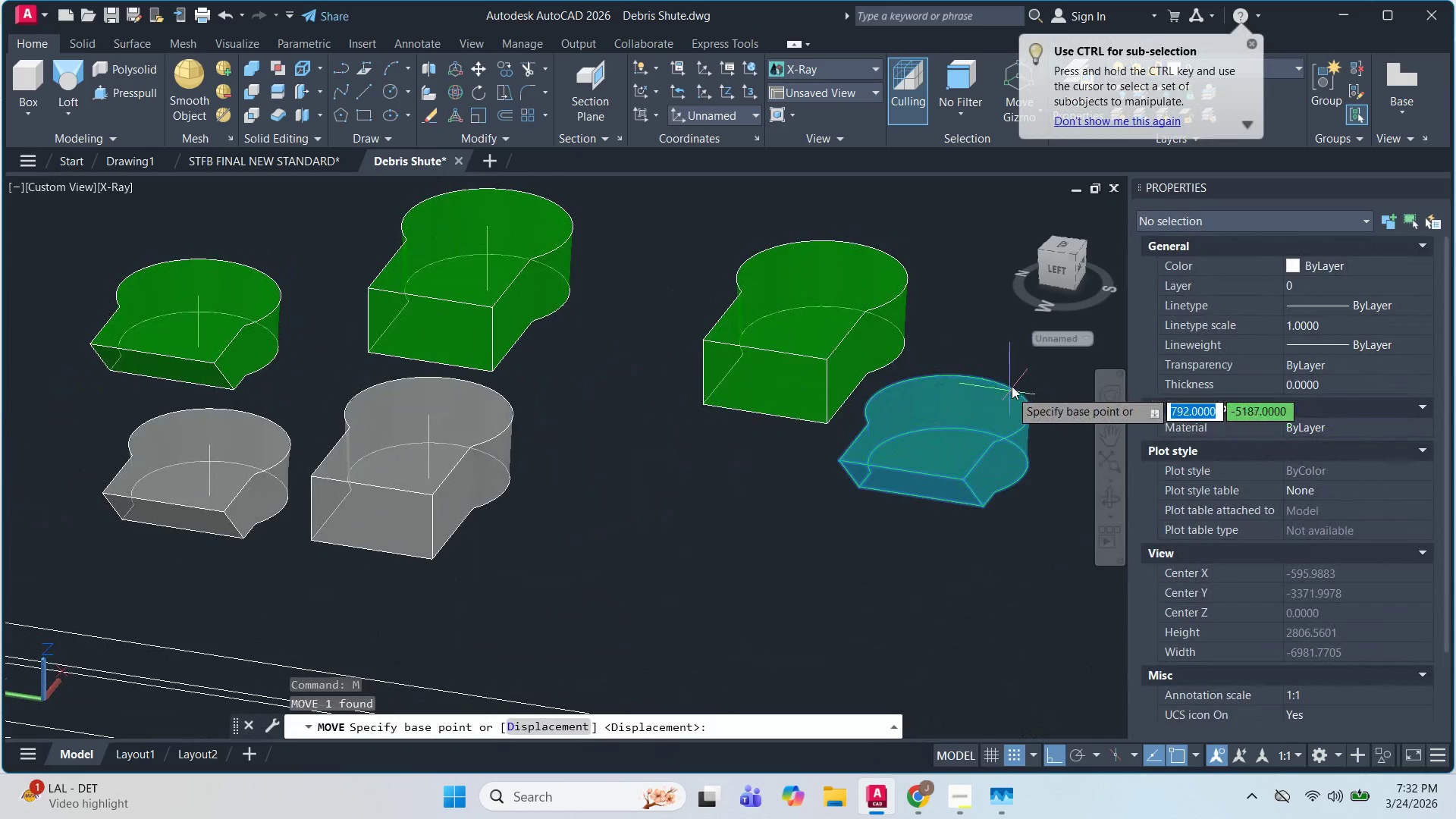 
scroll: coordinate [968, 418], scroll_direction: down, amount: 2.0
 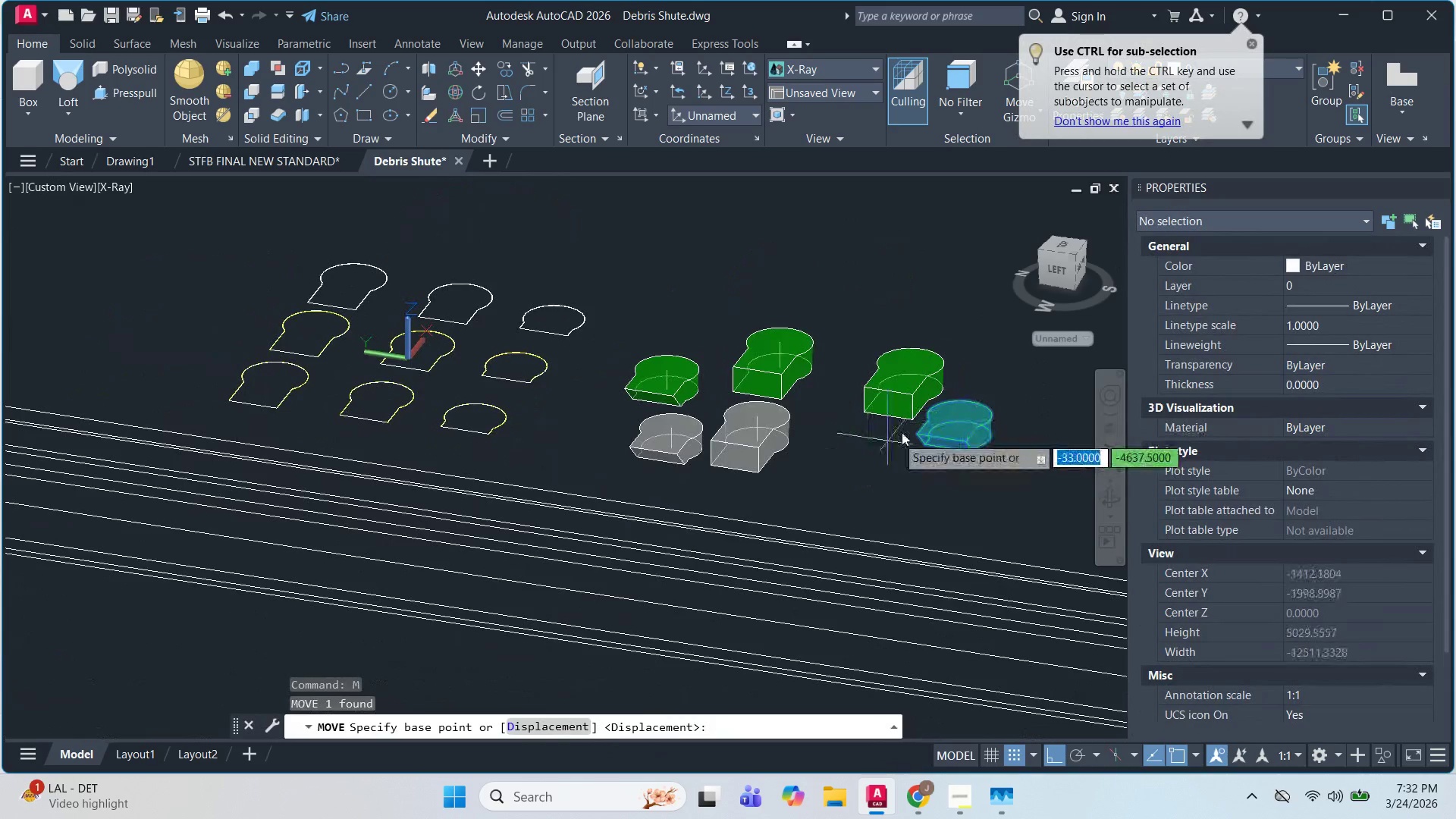 
key(Escape)
 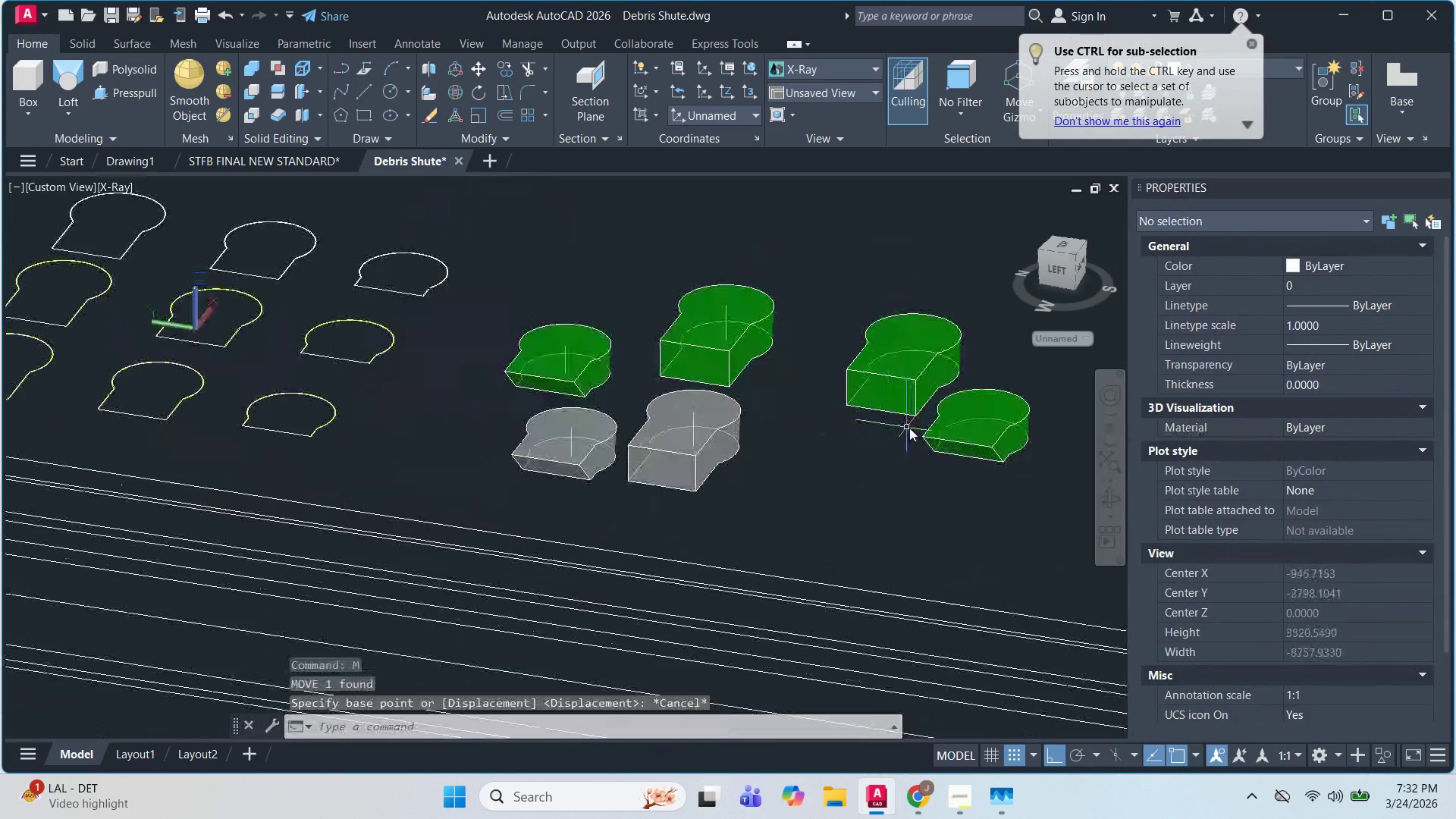 
scroll: coordinate [905, 428], scroll_direction: up, amount: 1.0
 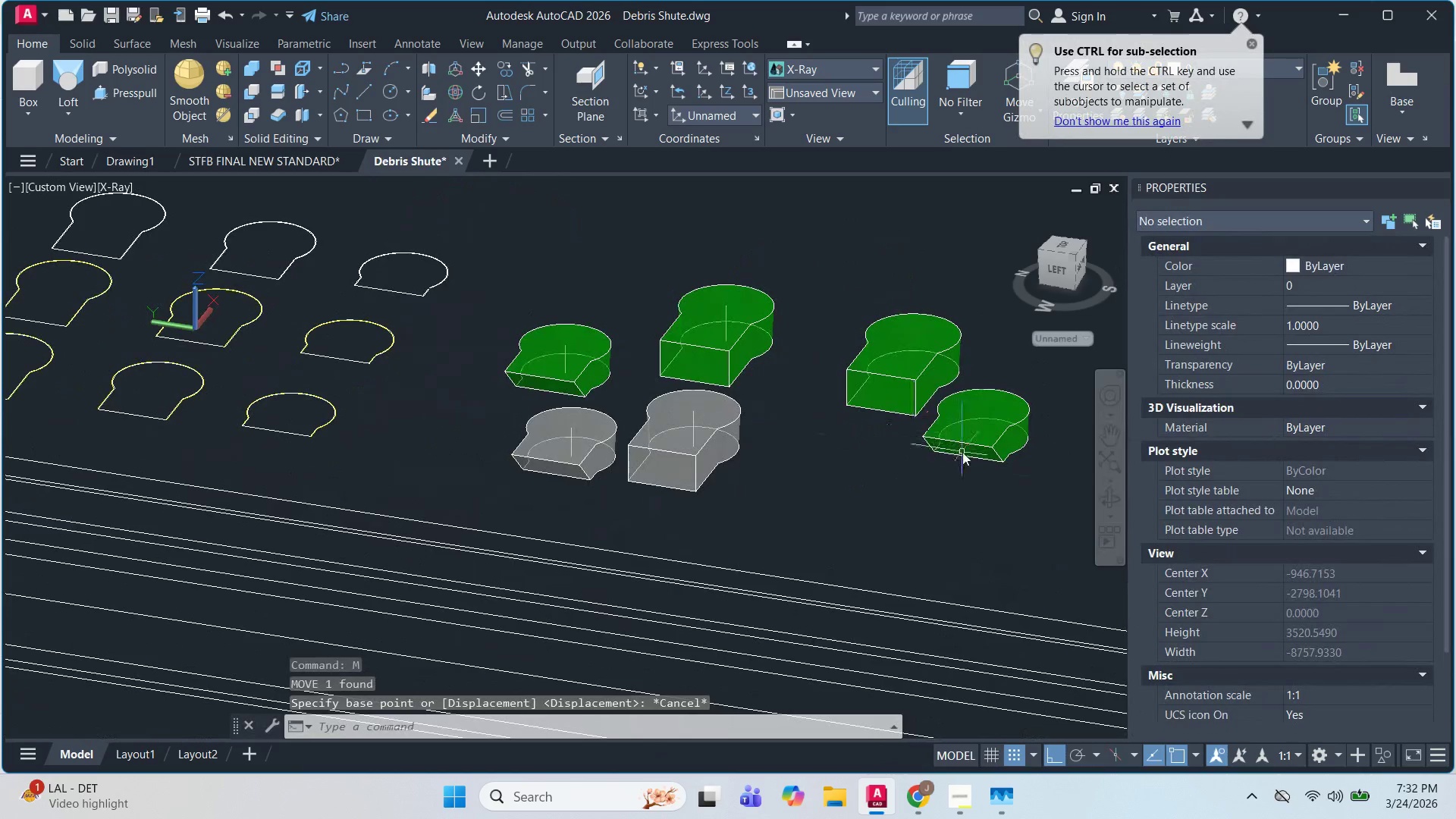 
left_click([962, 452])
 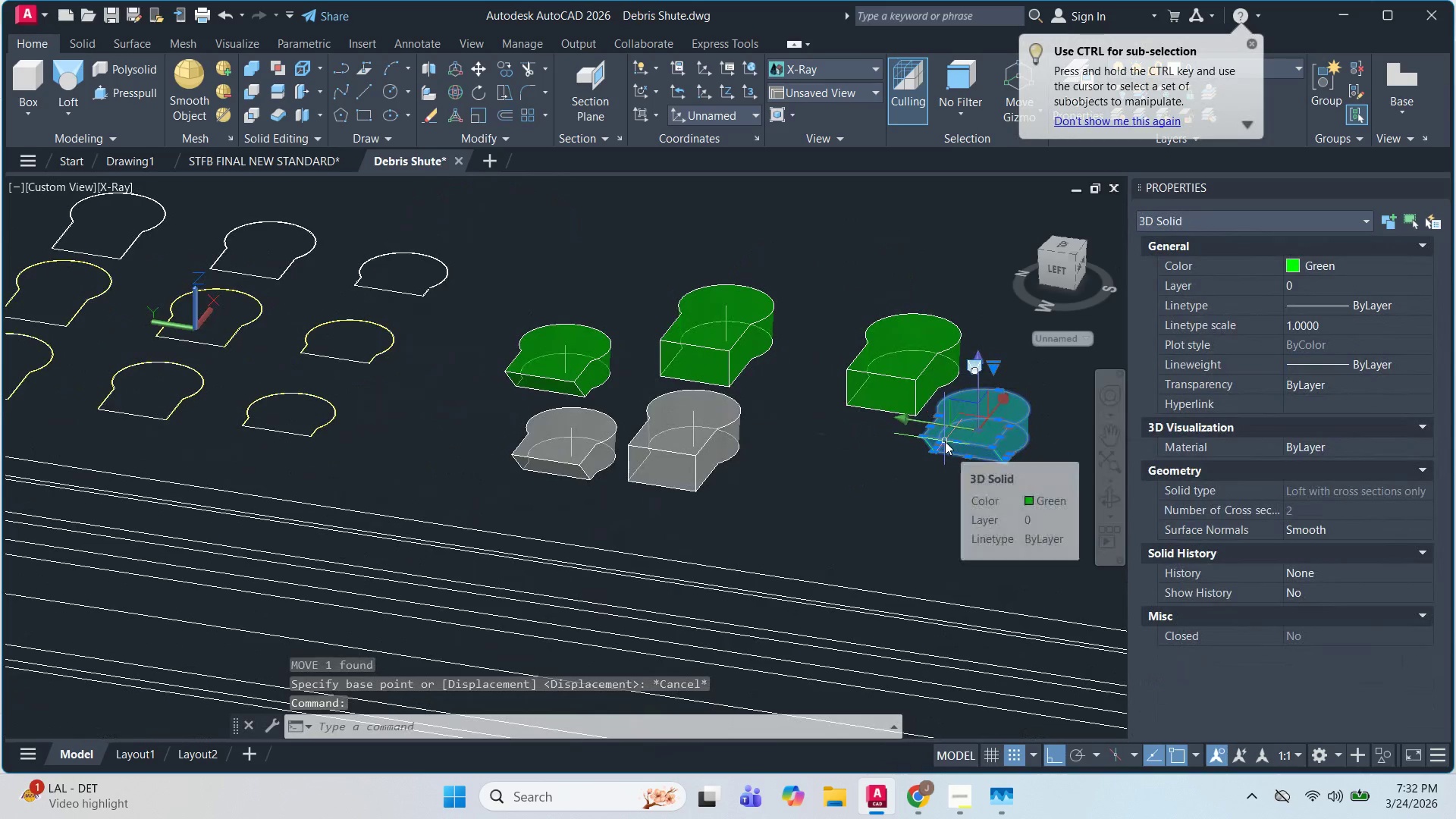 
key(E)
 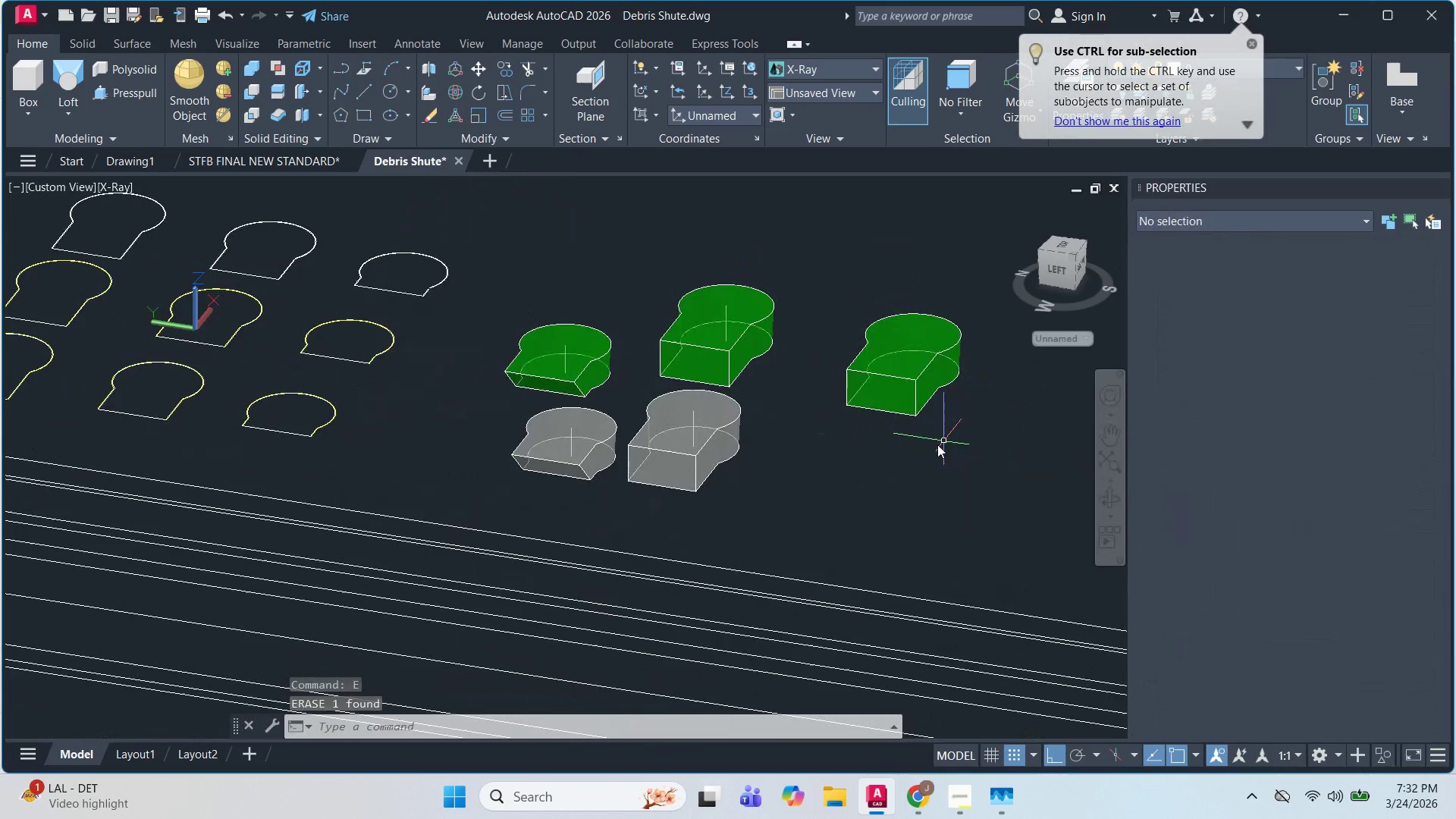 
key(Space)
 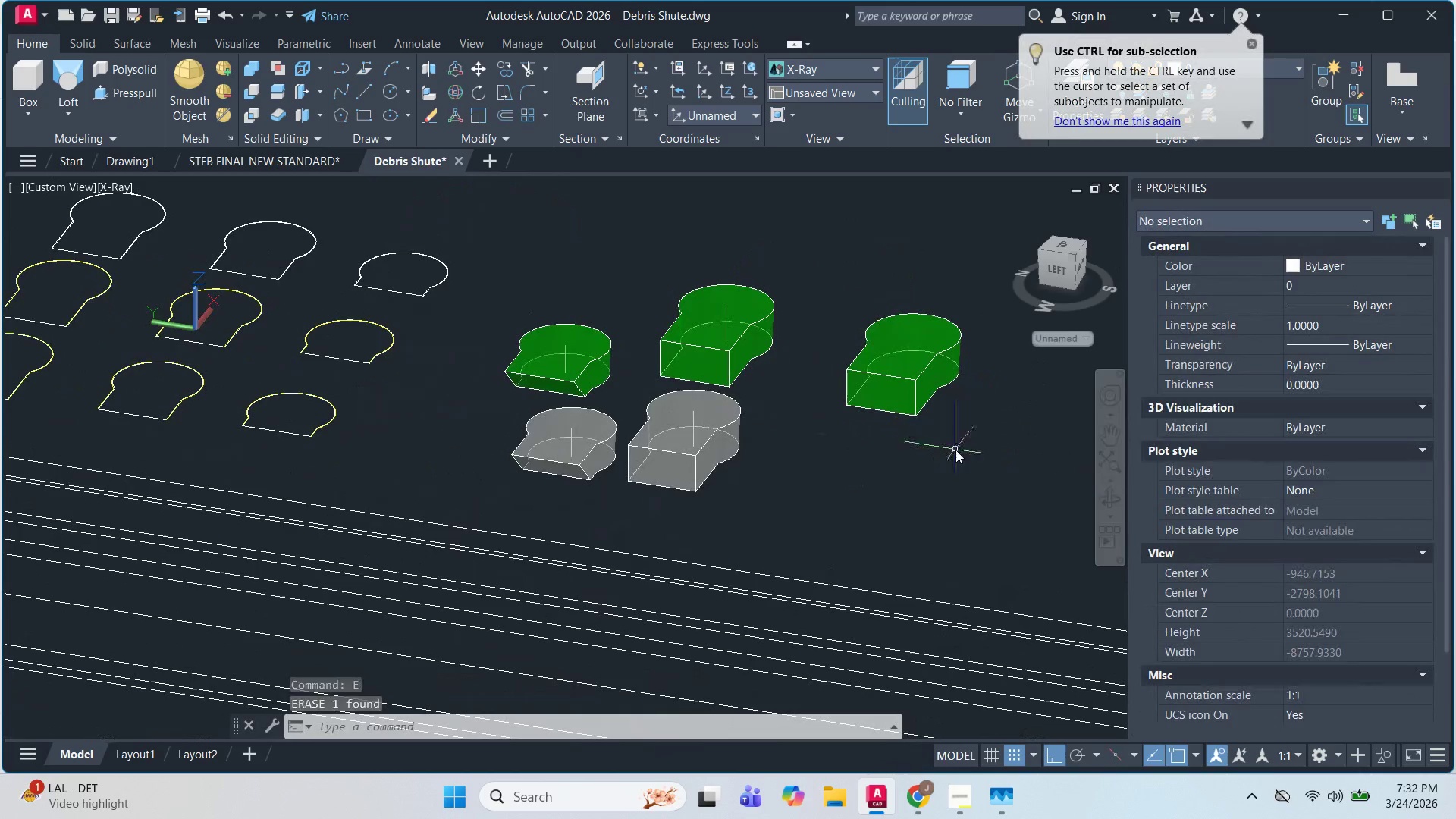 
key(Escape)
 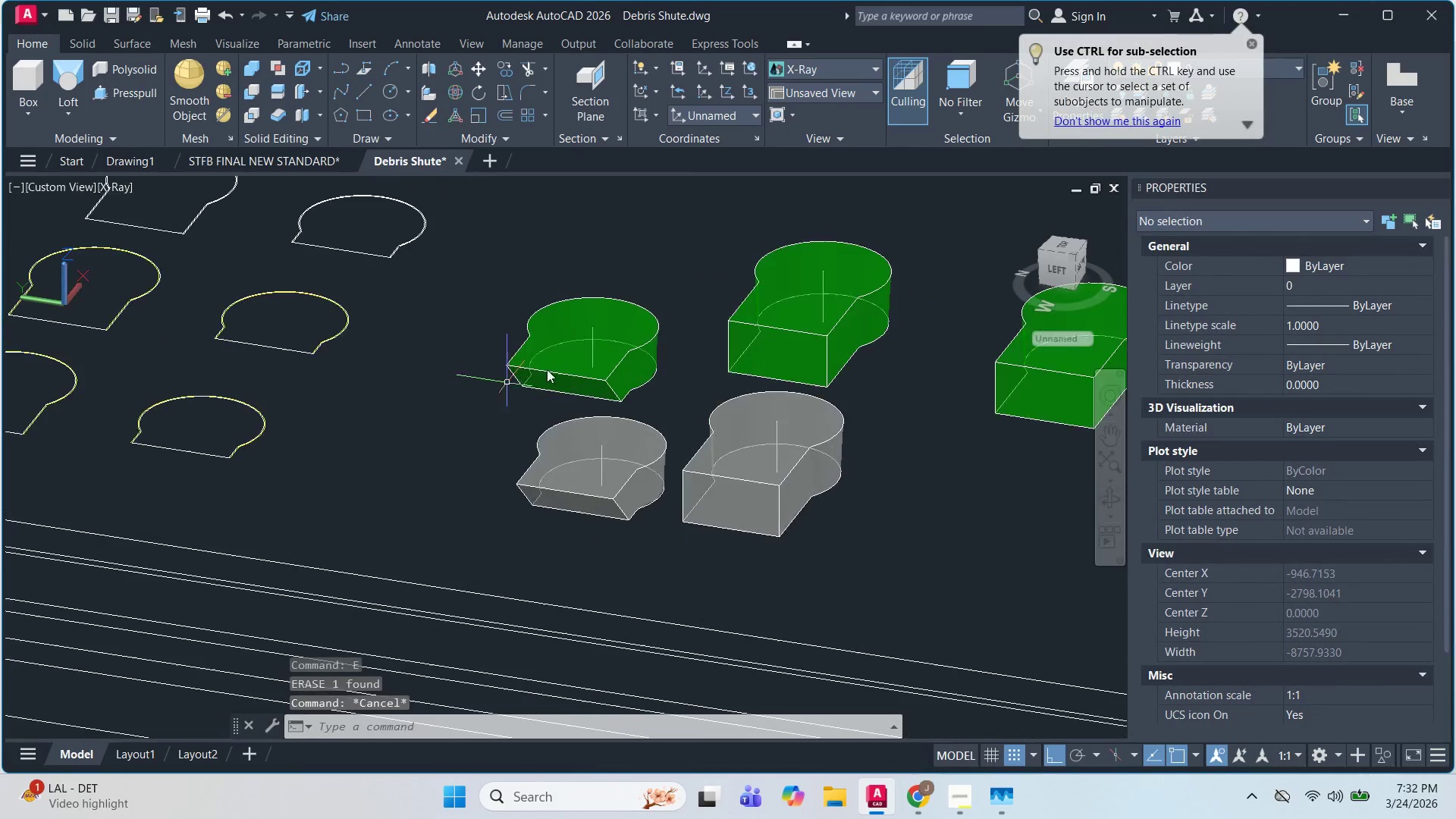 
scroll: coordinate [613, 370], scroll_direction: up, amount: 3.0
 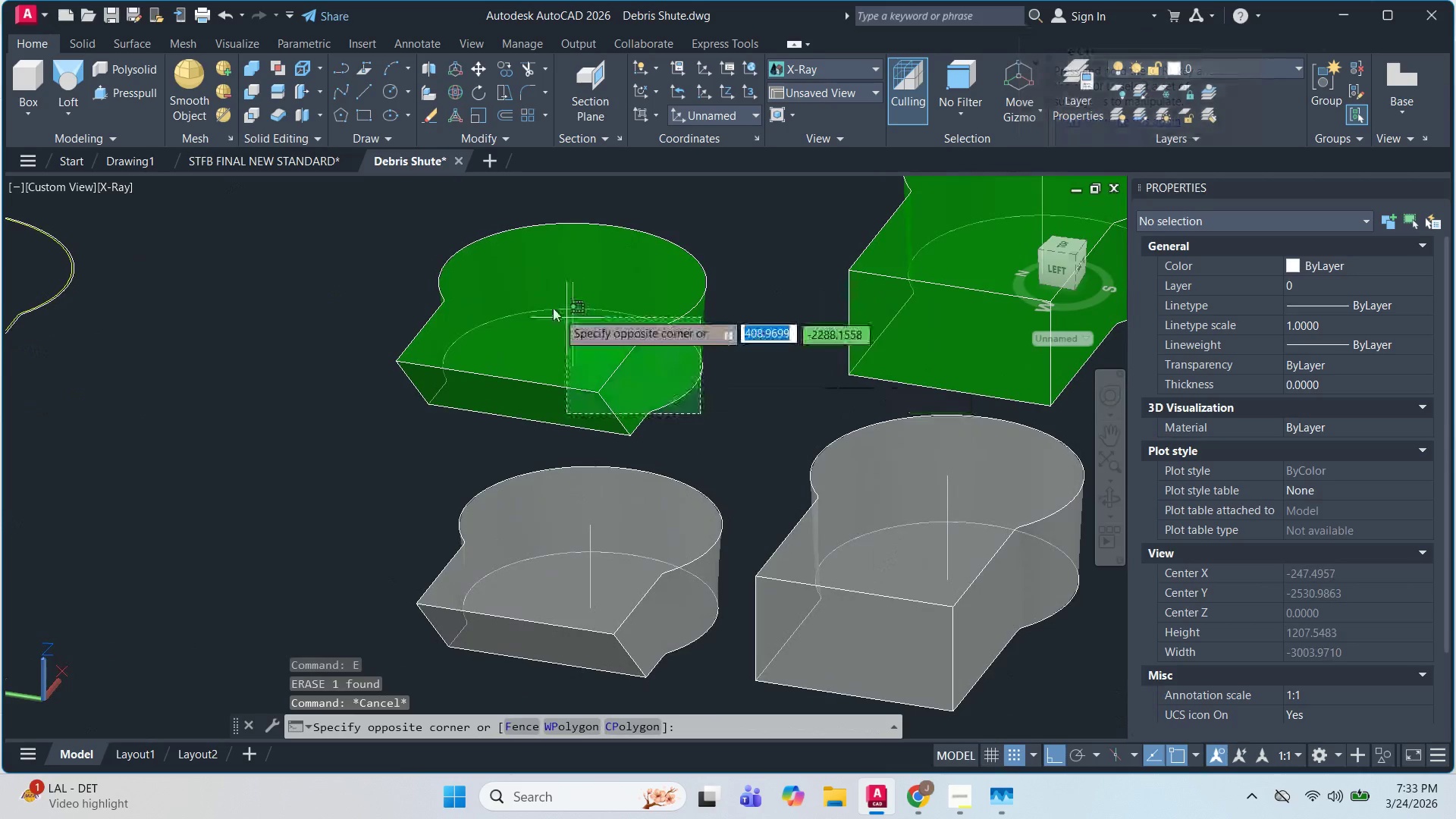 
double_click([544, 297])
 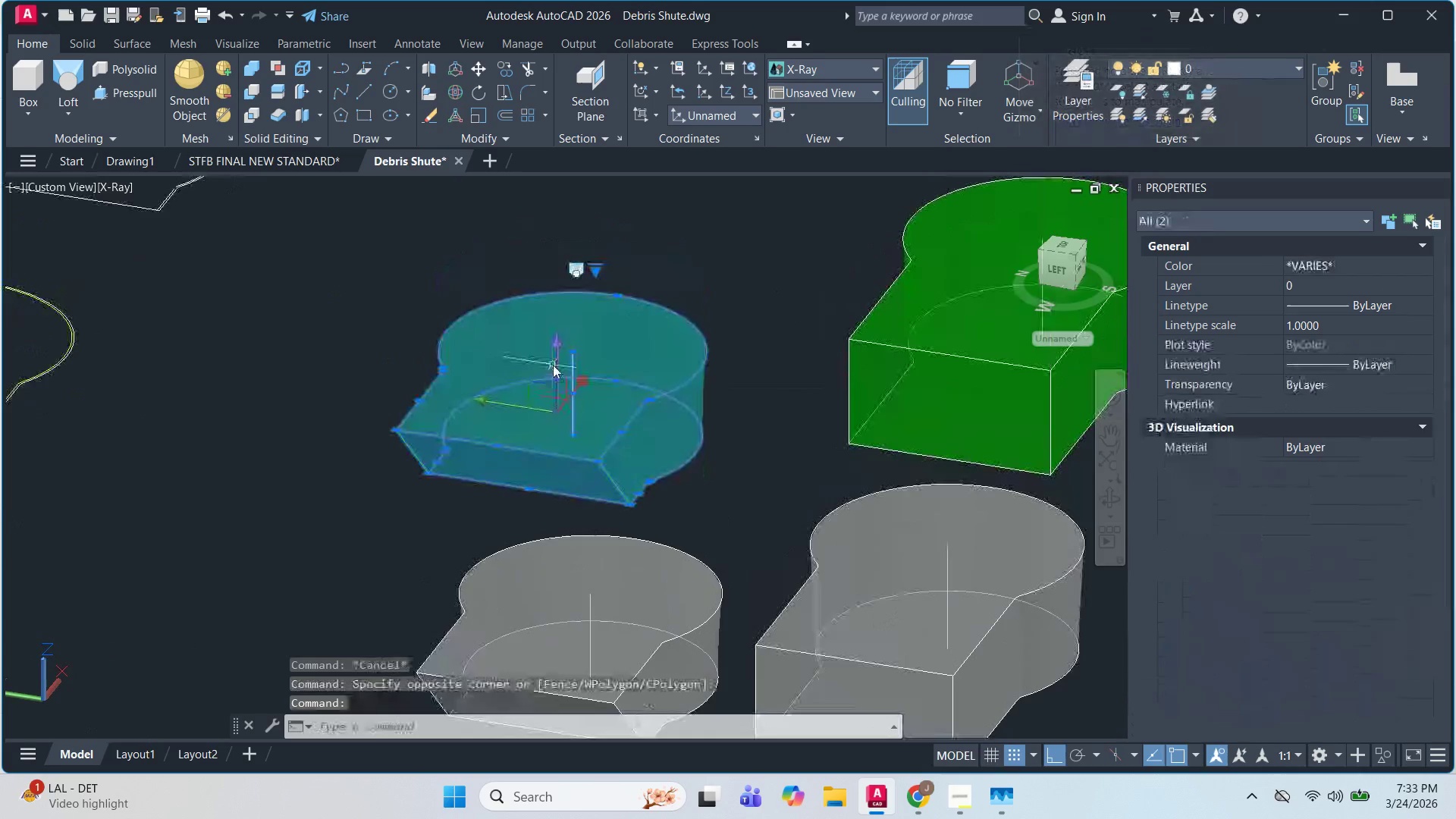 
type(CO )
 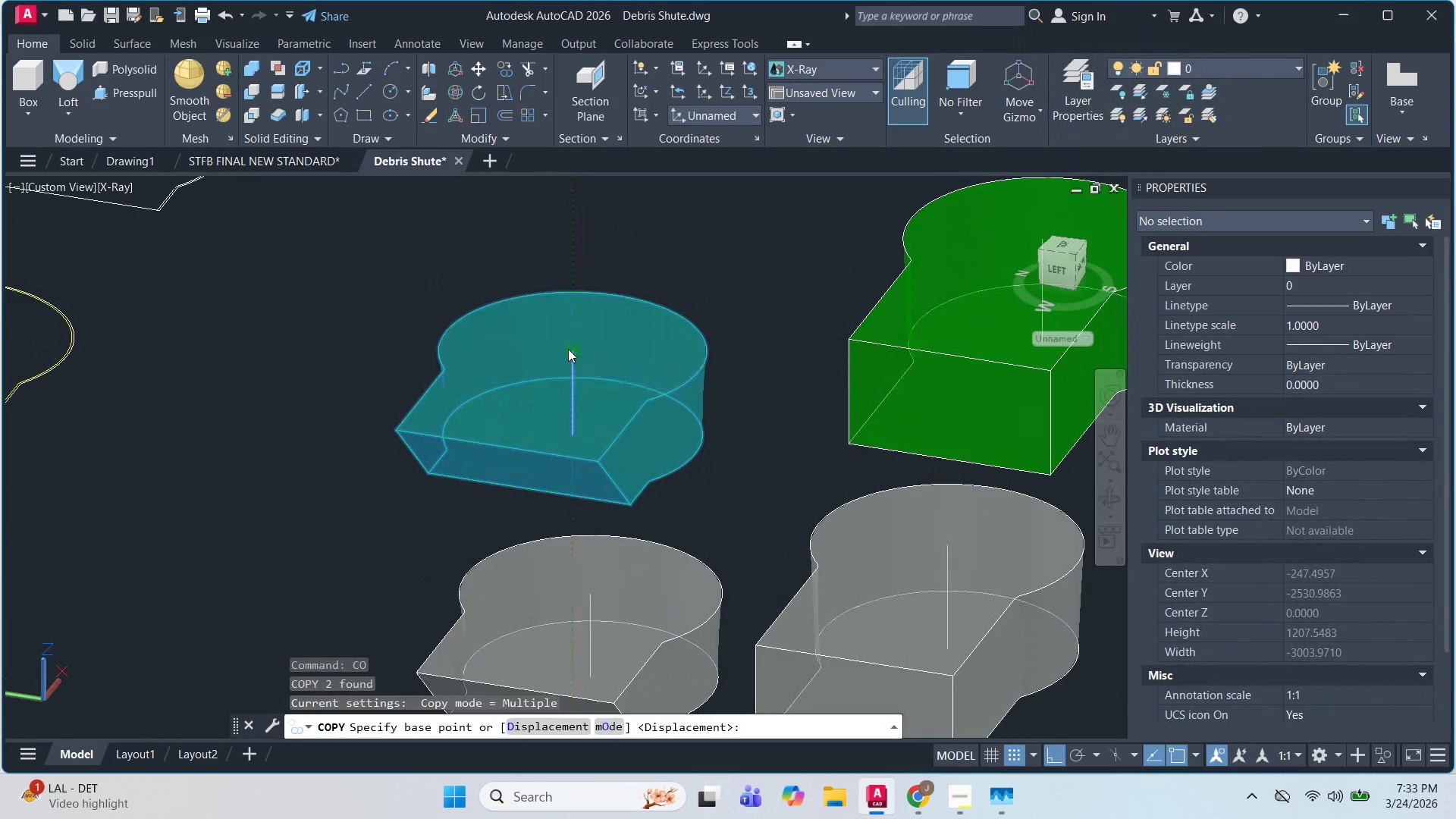 
scroll: coordinate [723, 359], scroll_direction: up, amount: 1.0
 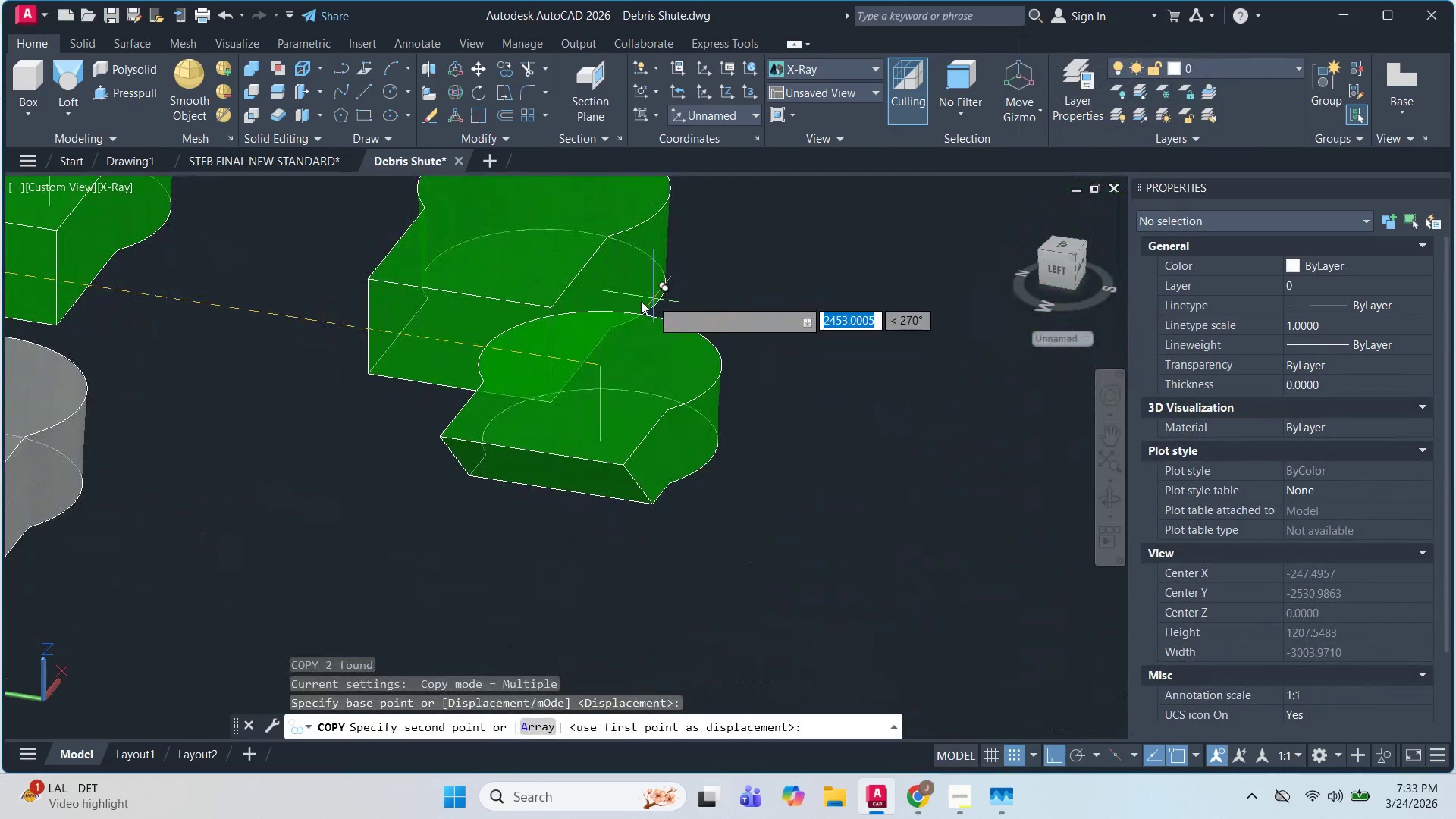 
key(Escape)
 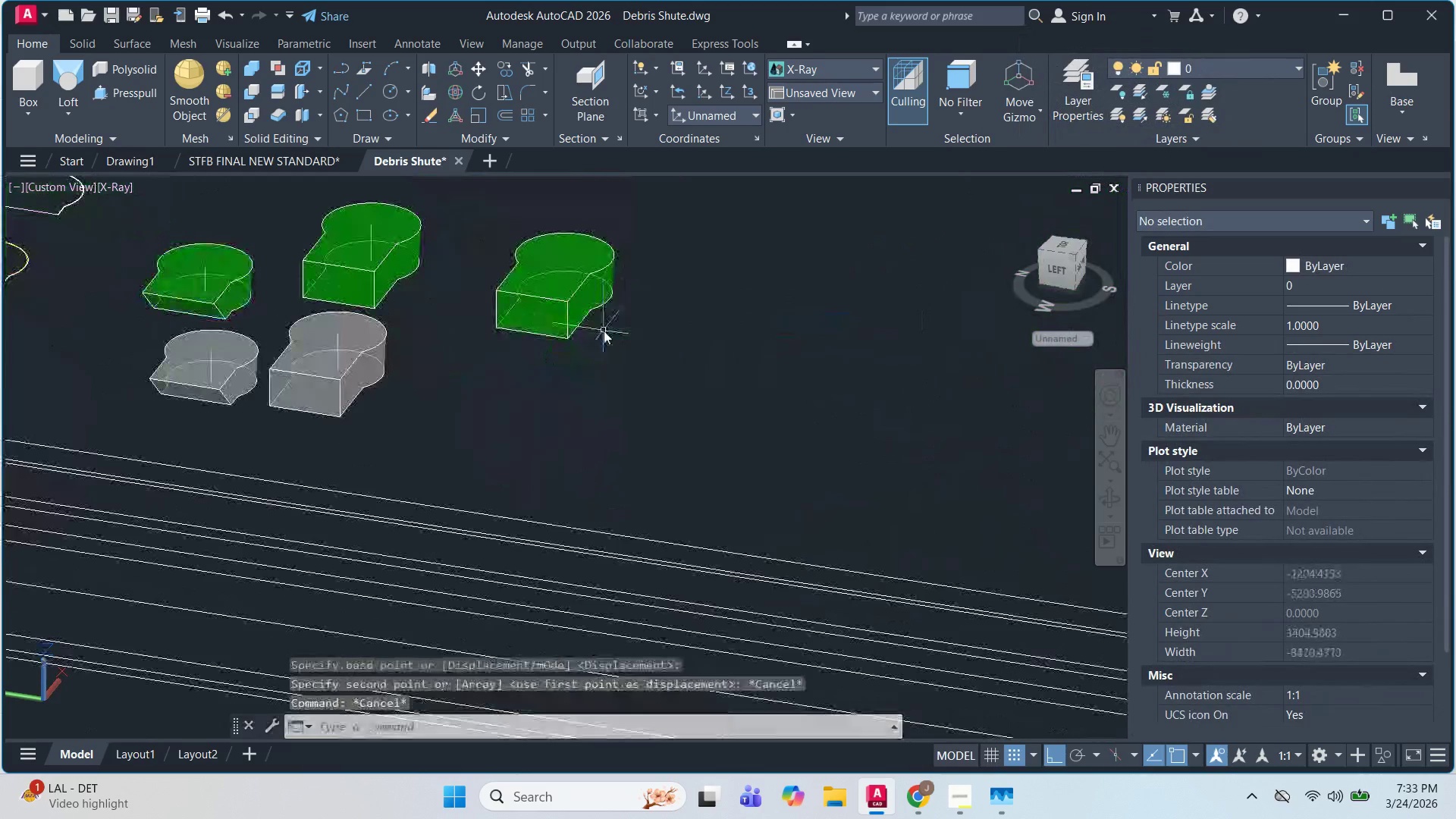 
key(Escape)
 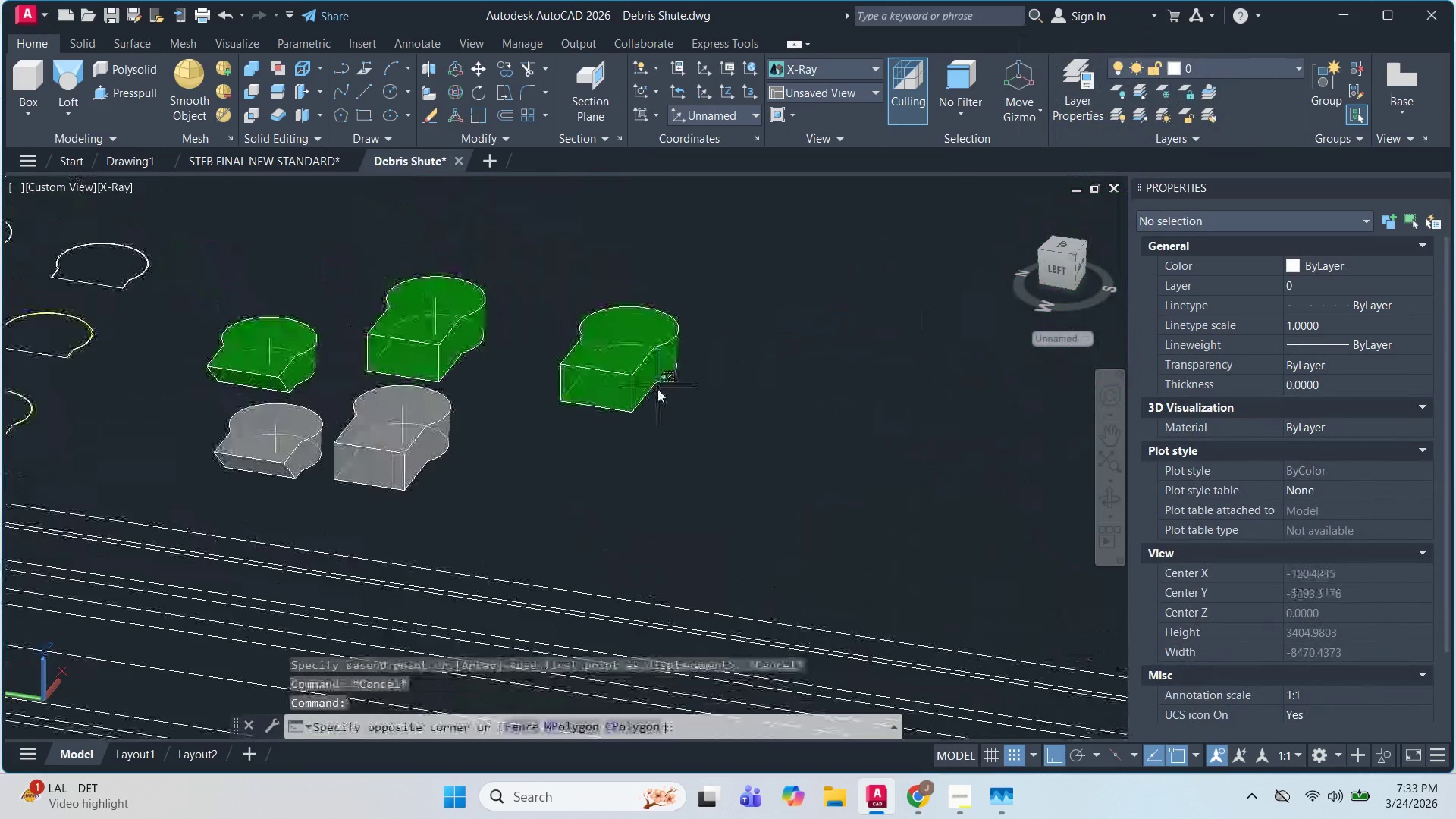 
scroll: coordinate [589, 298], scroll_direction: down, amount: 3.0
 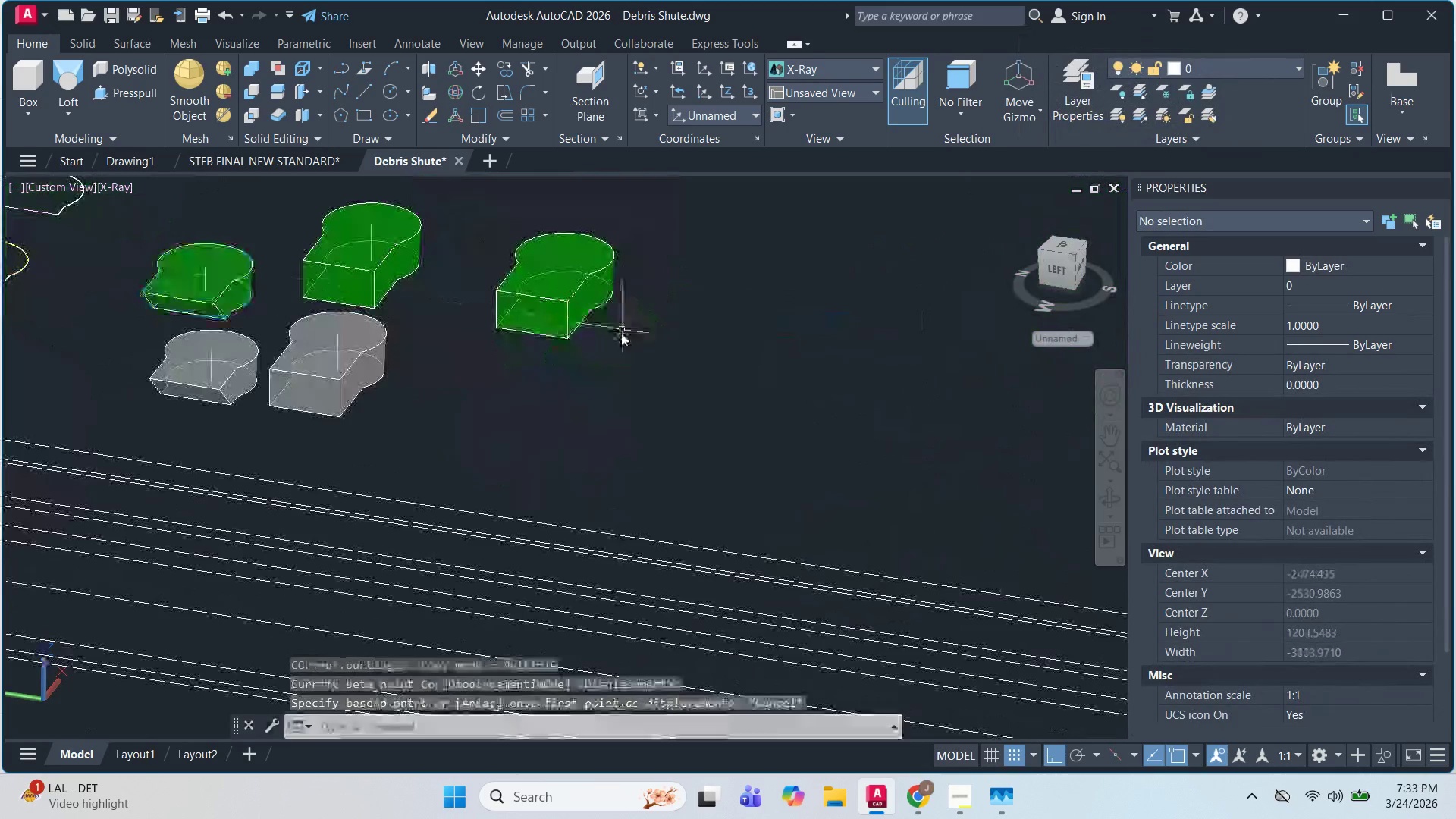 
double_click([623, 369])
 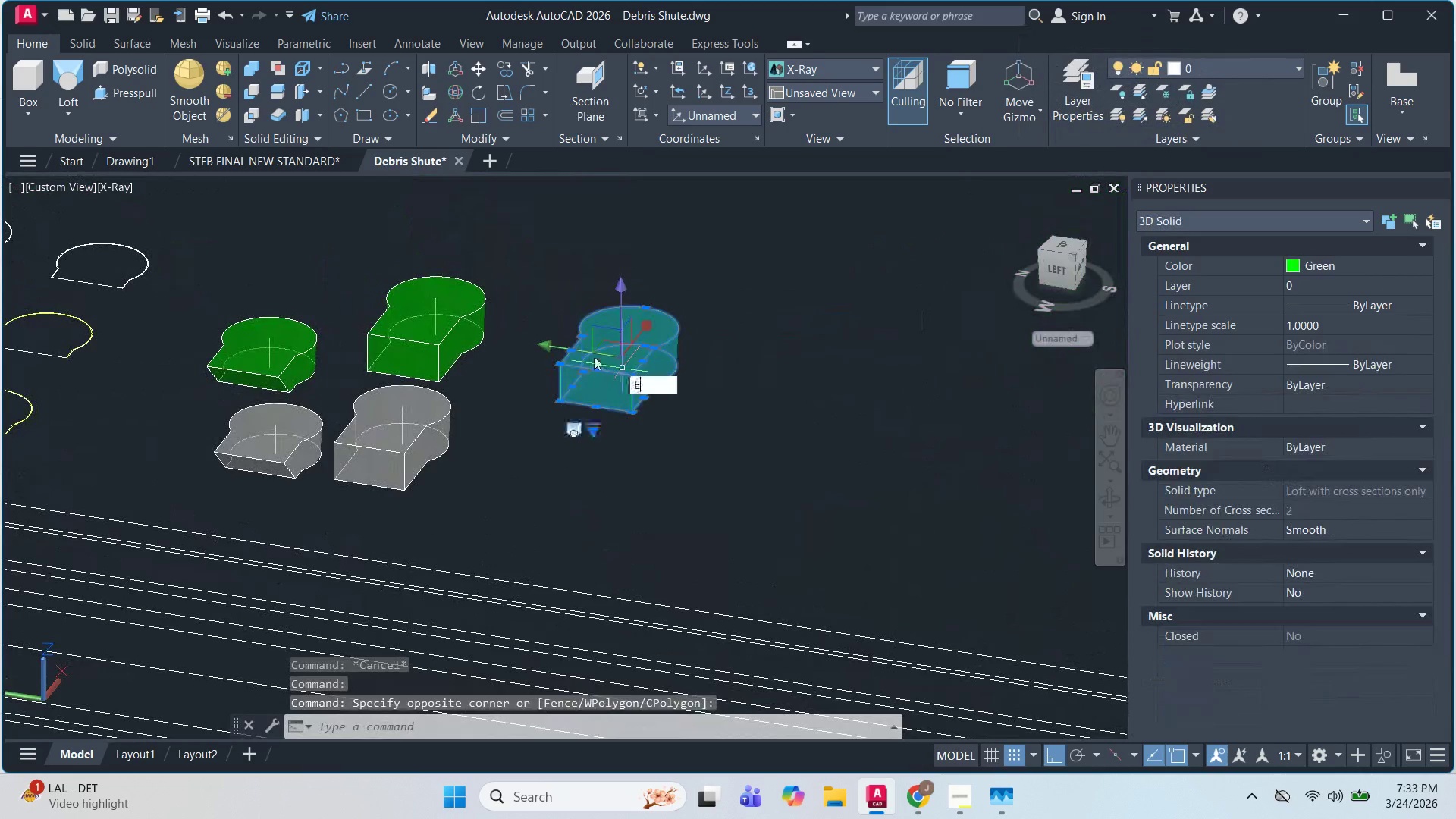 
key(E)
 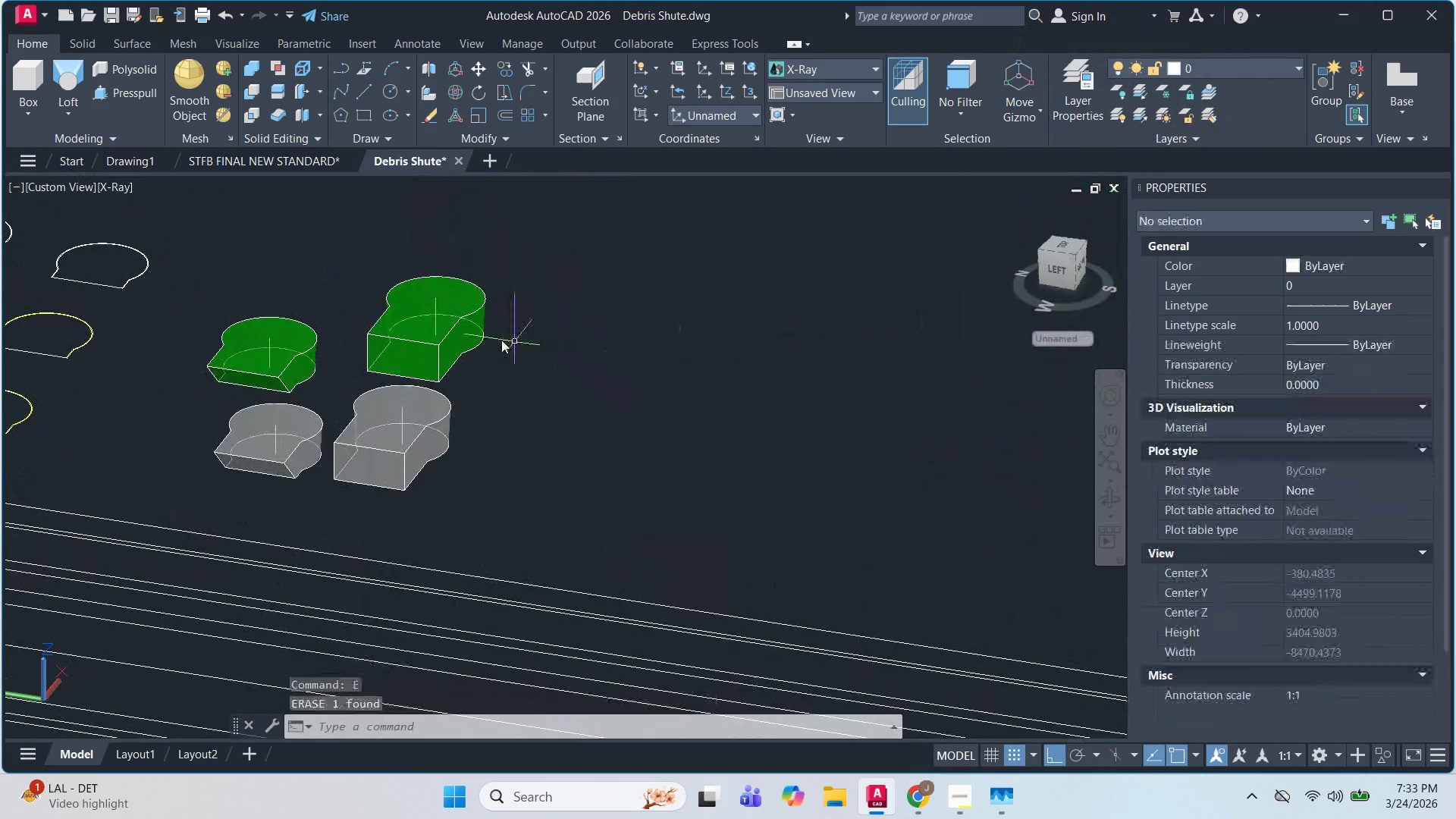 
key(Space)
 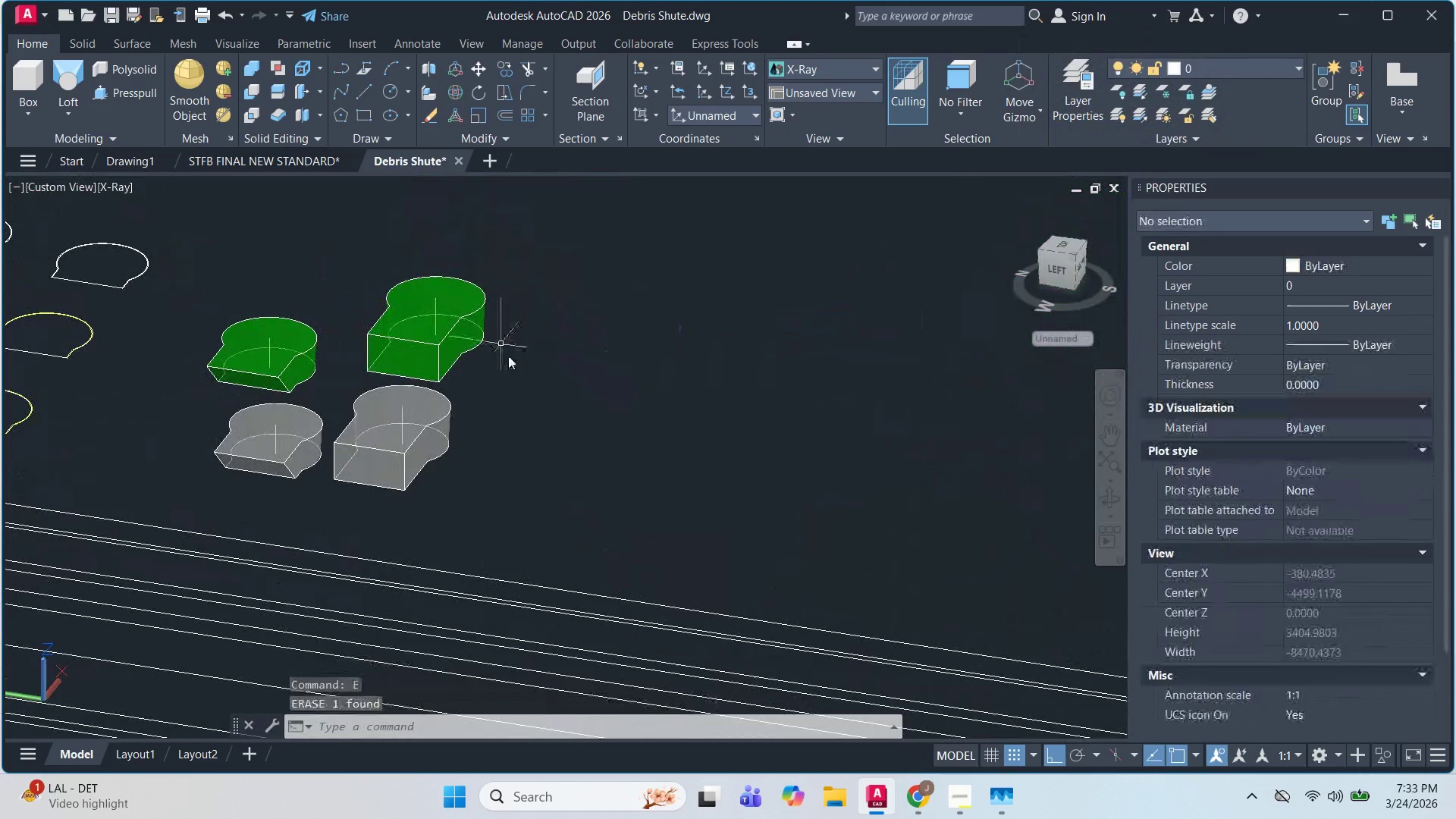 
key(Escape)
 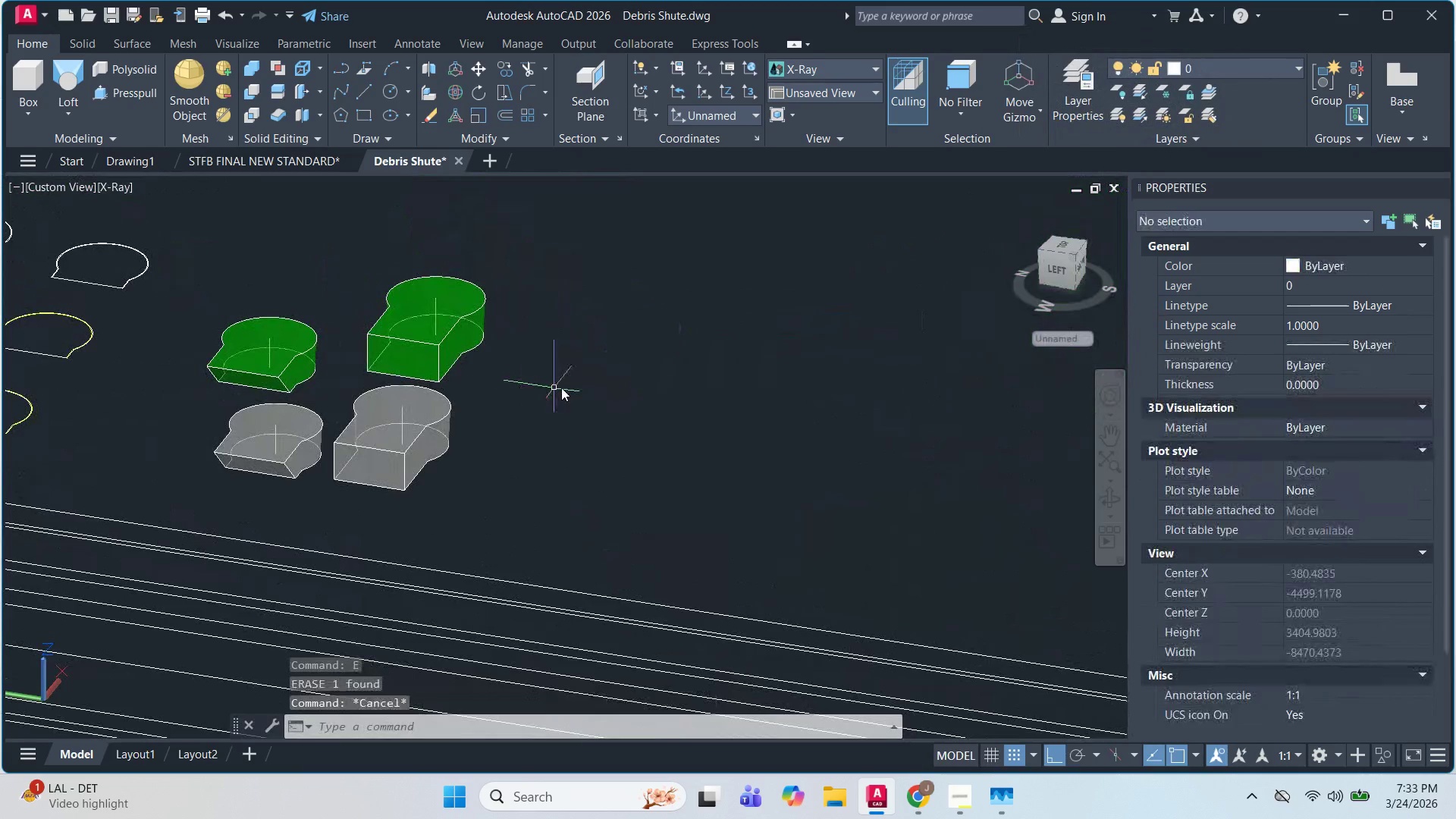 
left_click([562, 387])
 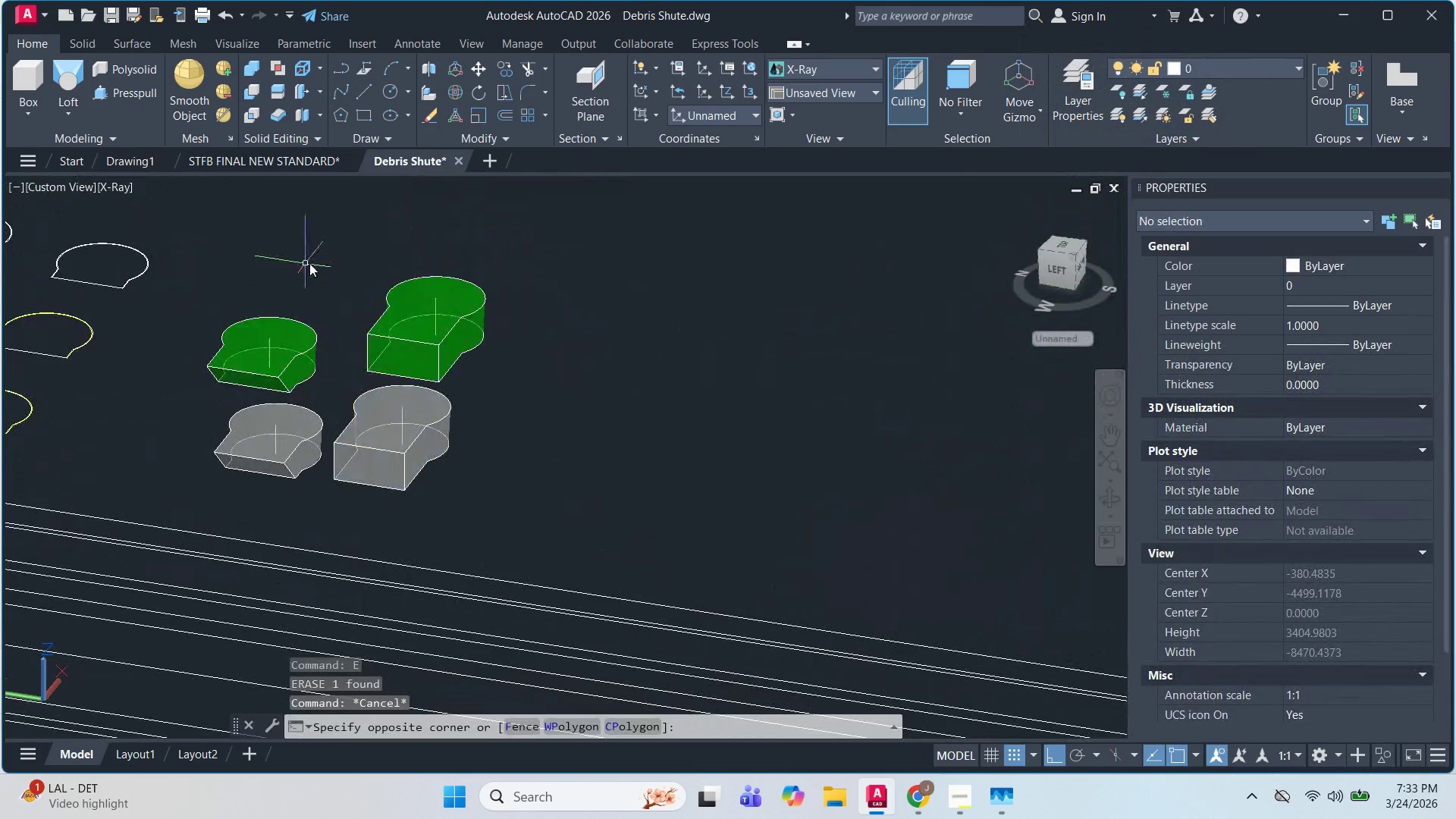 
key(Escape)
key(Escape)
type(CO )
 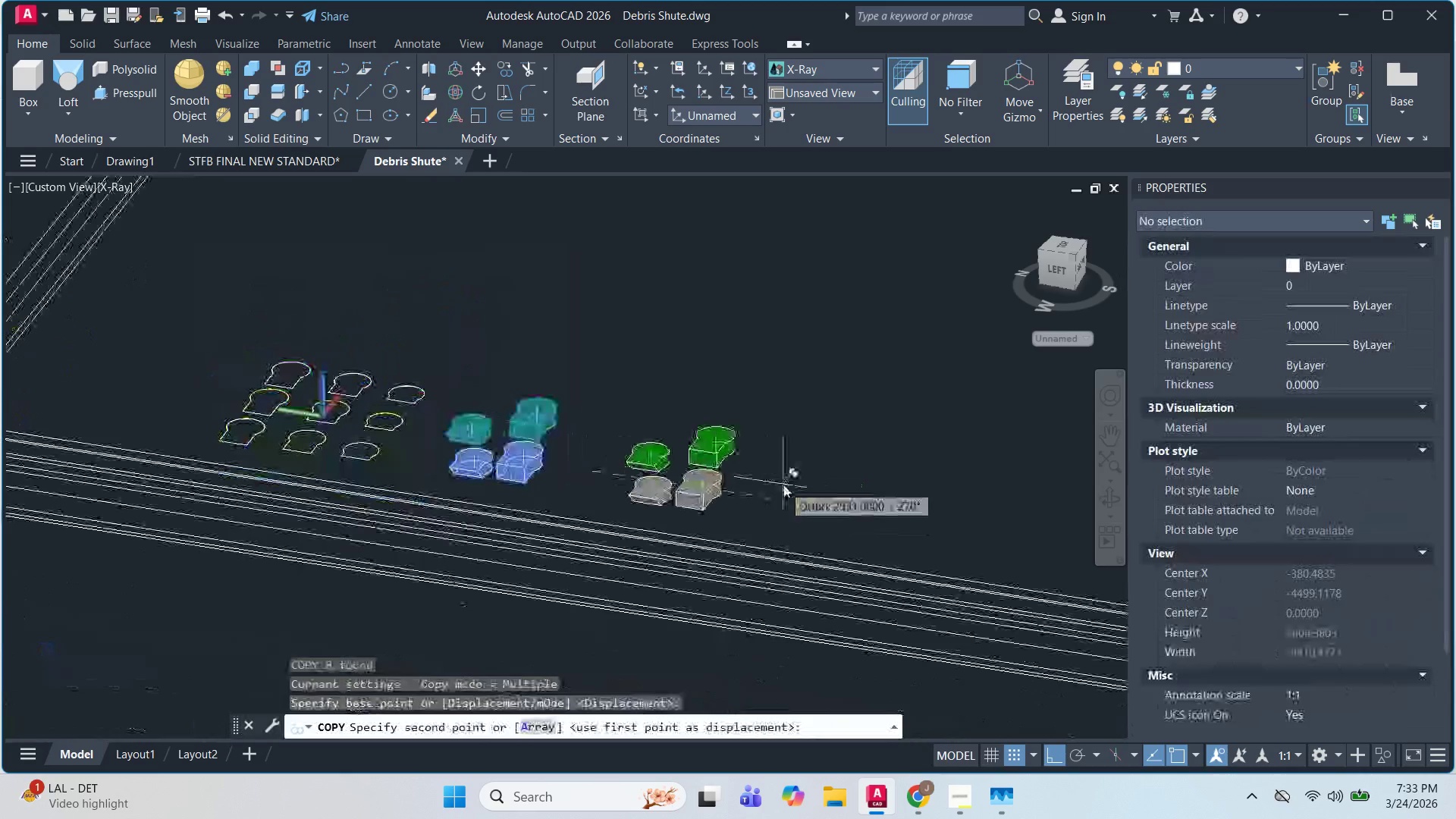 
left_click_drag(start_coordinate=[178, 220], to_coordinate=[184, 233])
 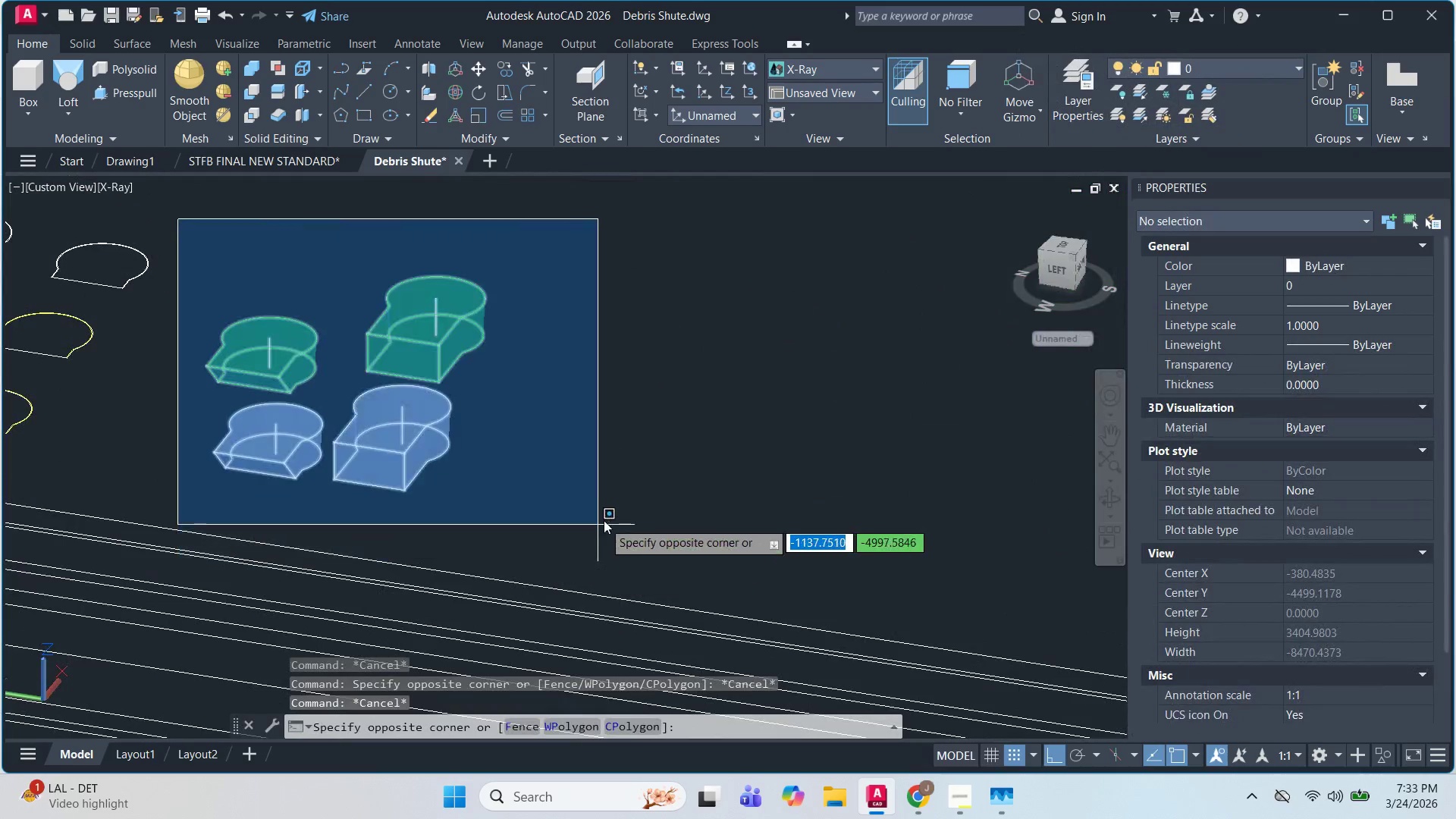 
left_click_drag(start_coordinate=[602, 522], to_coordinate=[606, 519])
 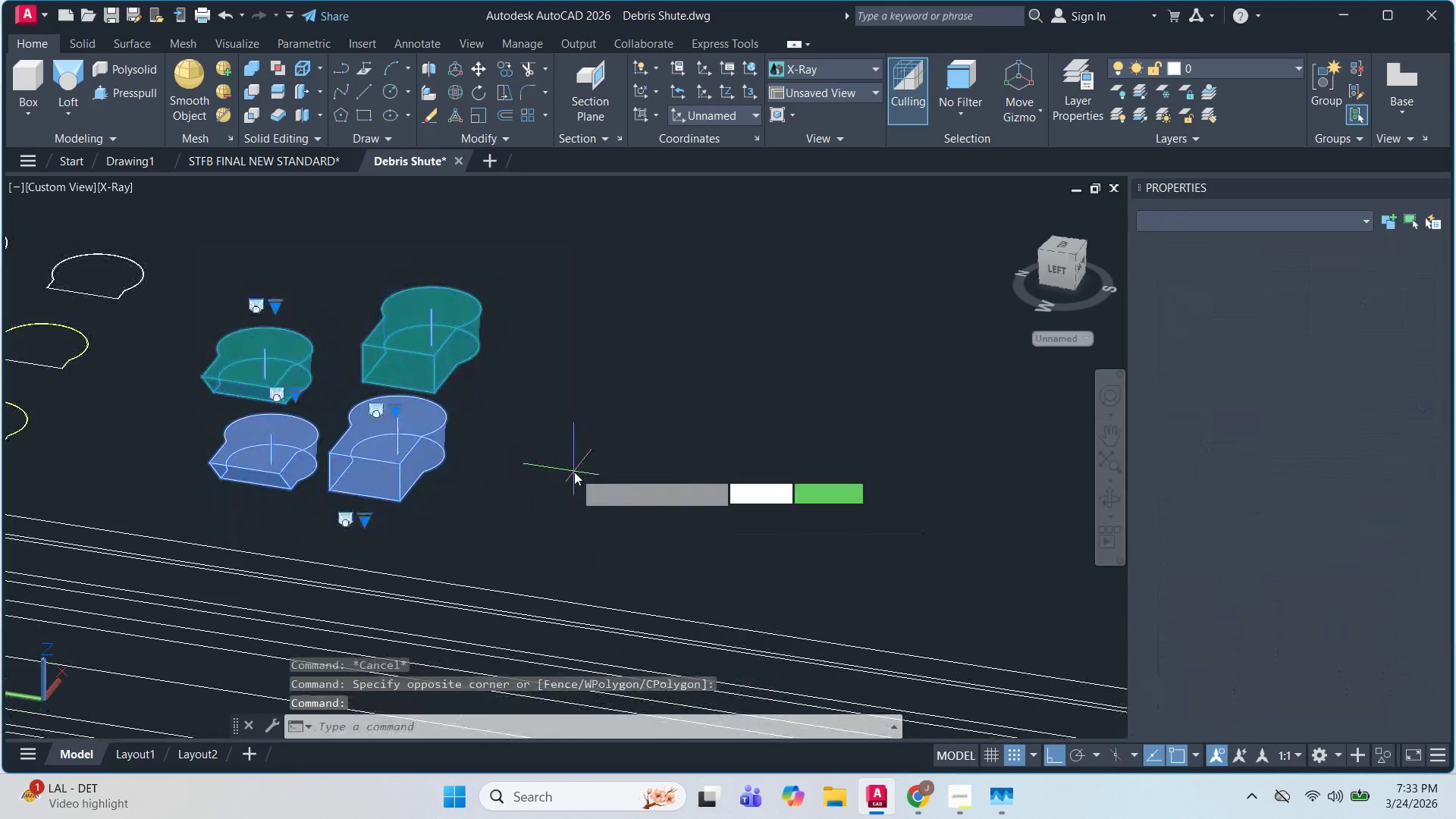 
left_click([574, 472])
 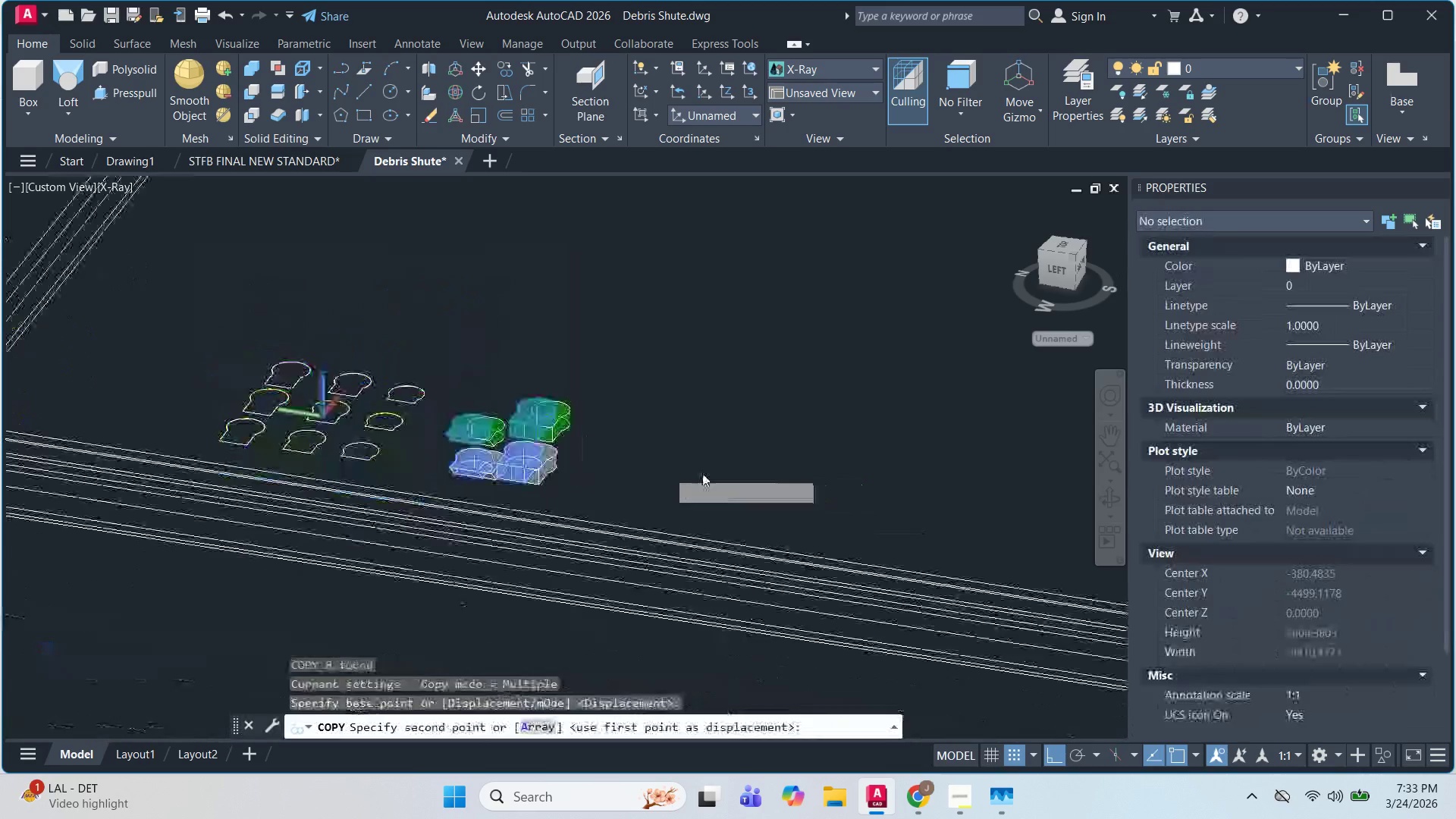 
left_click([747, 477])
 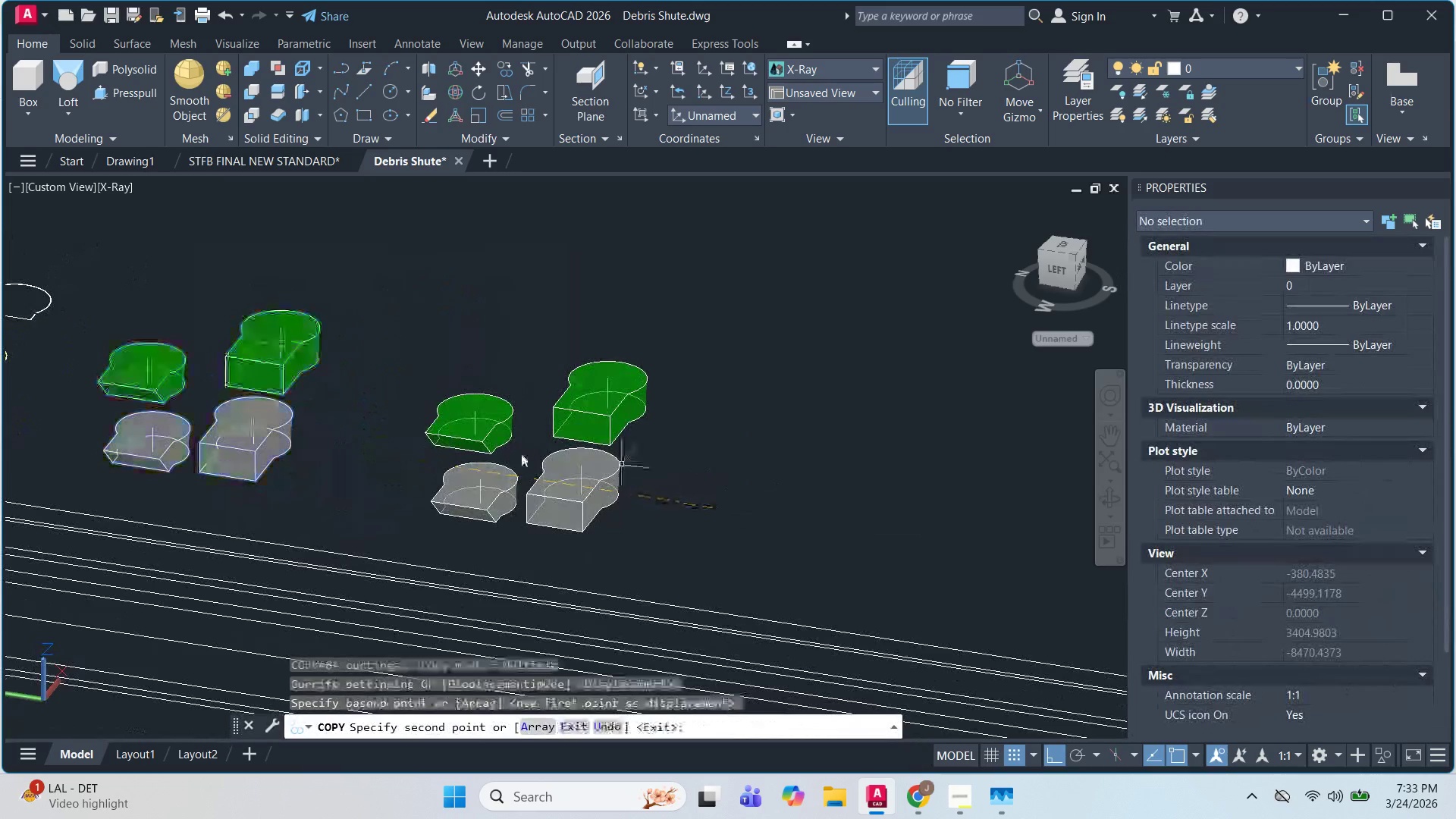 
key(Escape)
 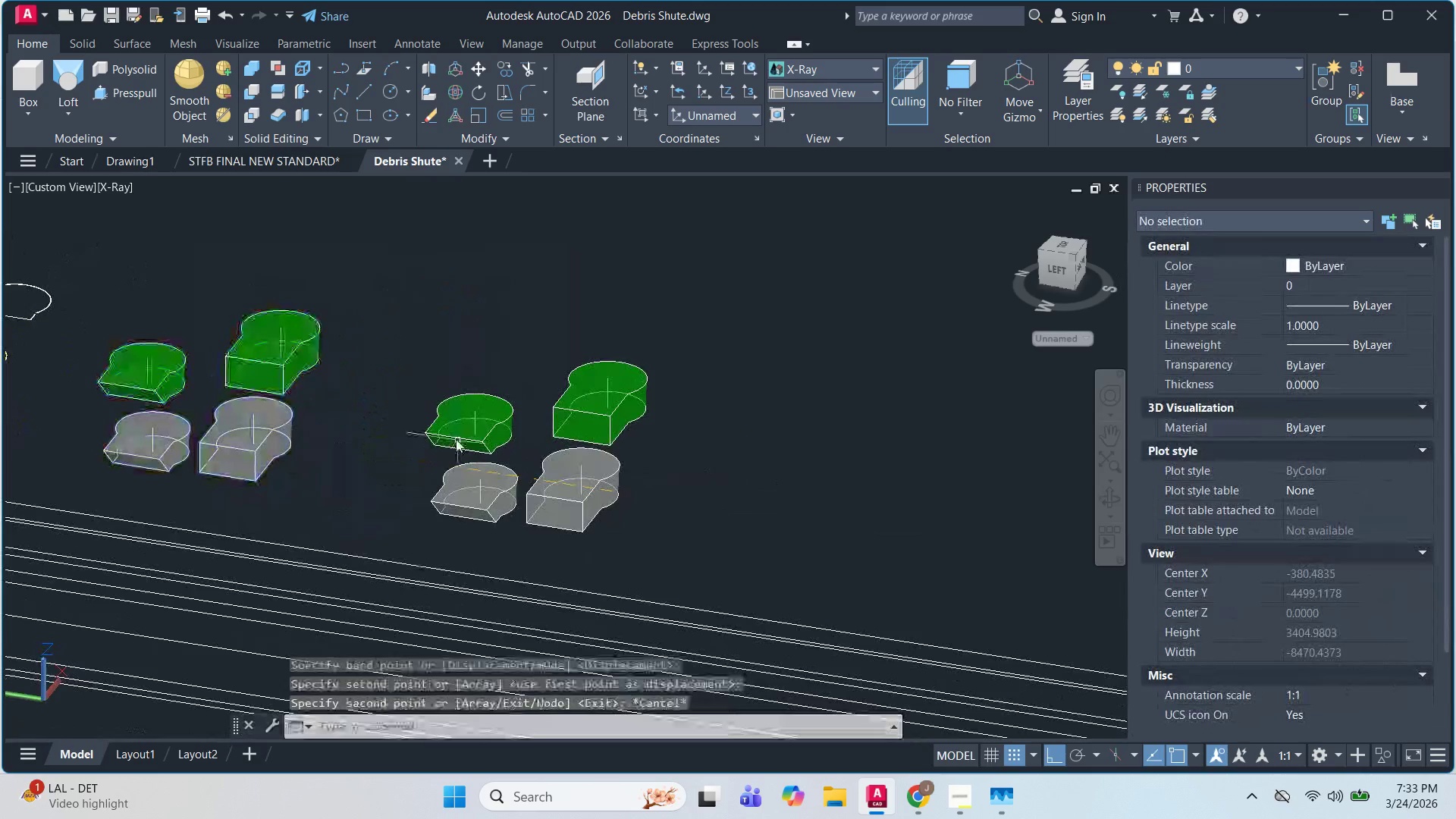 
scroll: coordinate [783, 485], scroll_direction: none, amount: 0.0
 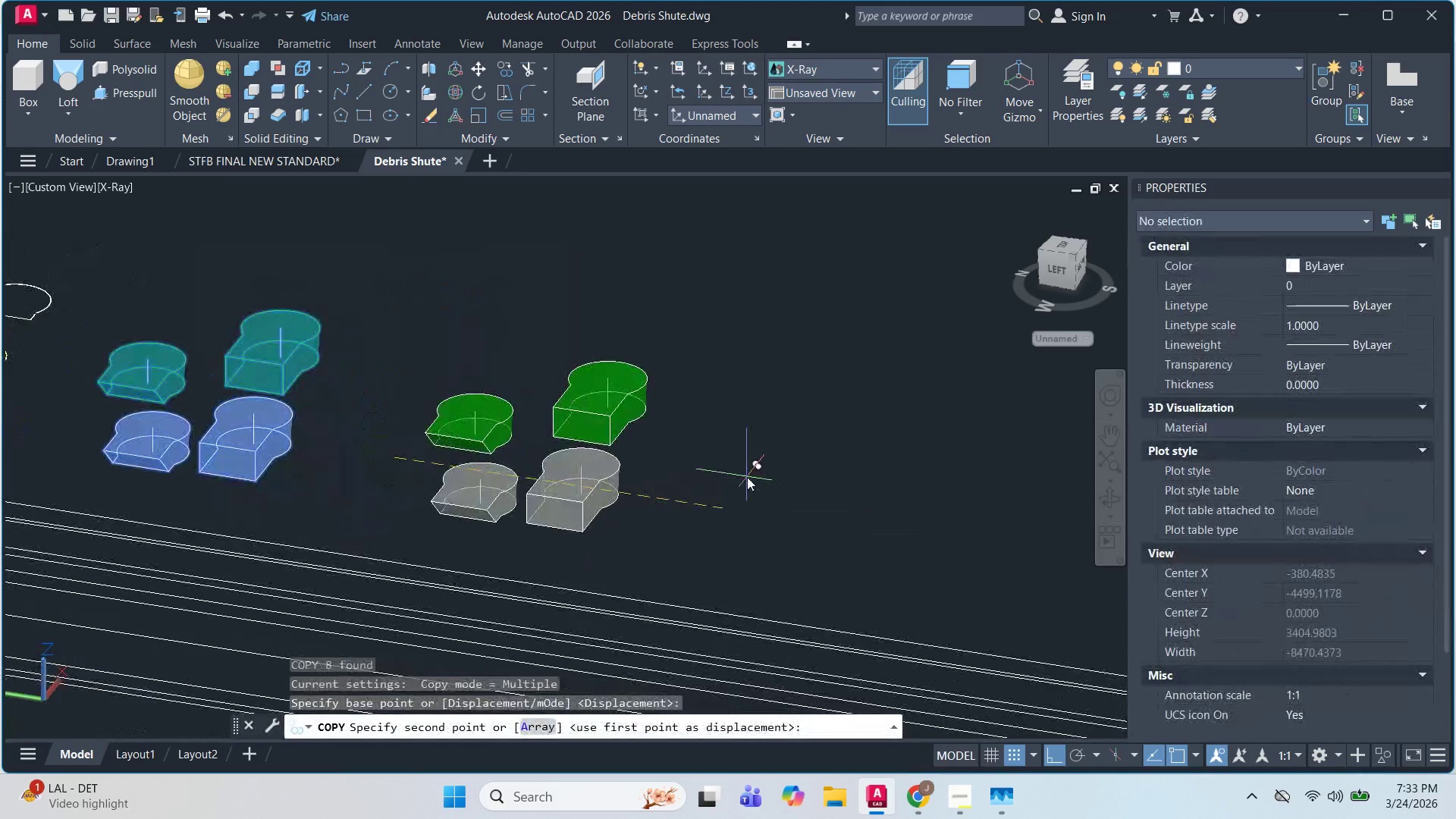 
key(Escape)
 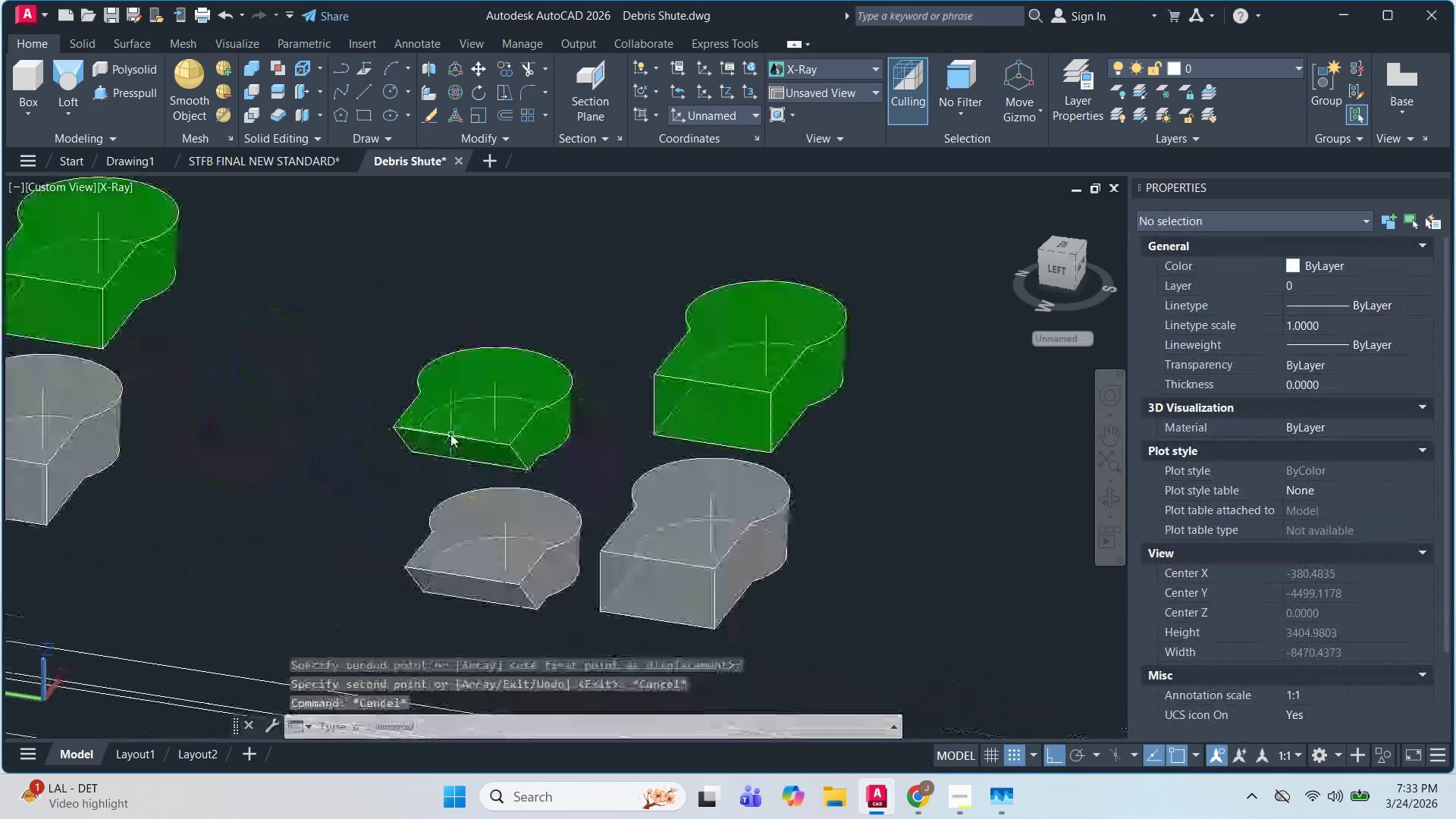 
scroll: coordinate [450, 432], scroll_direction: up, amount: 3.0
 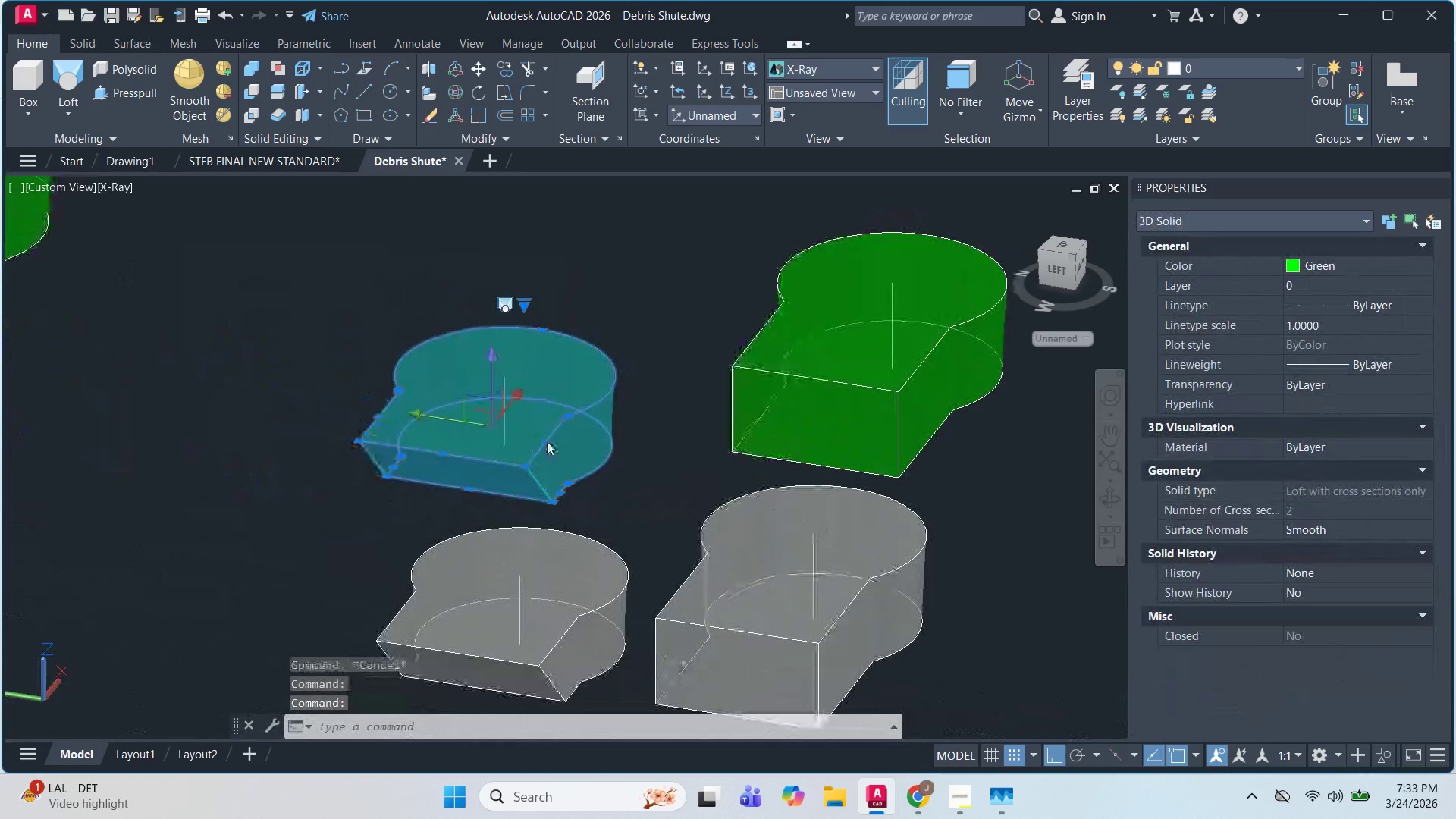 
key(Escape)
 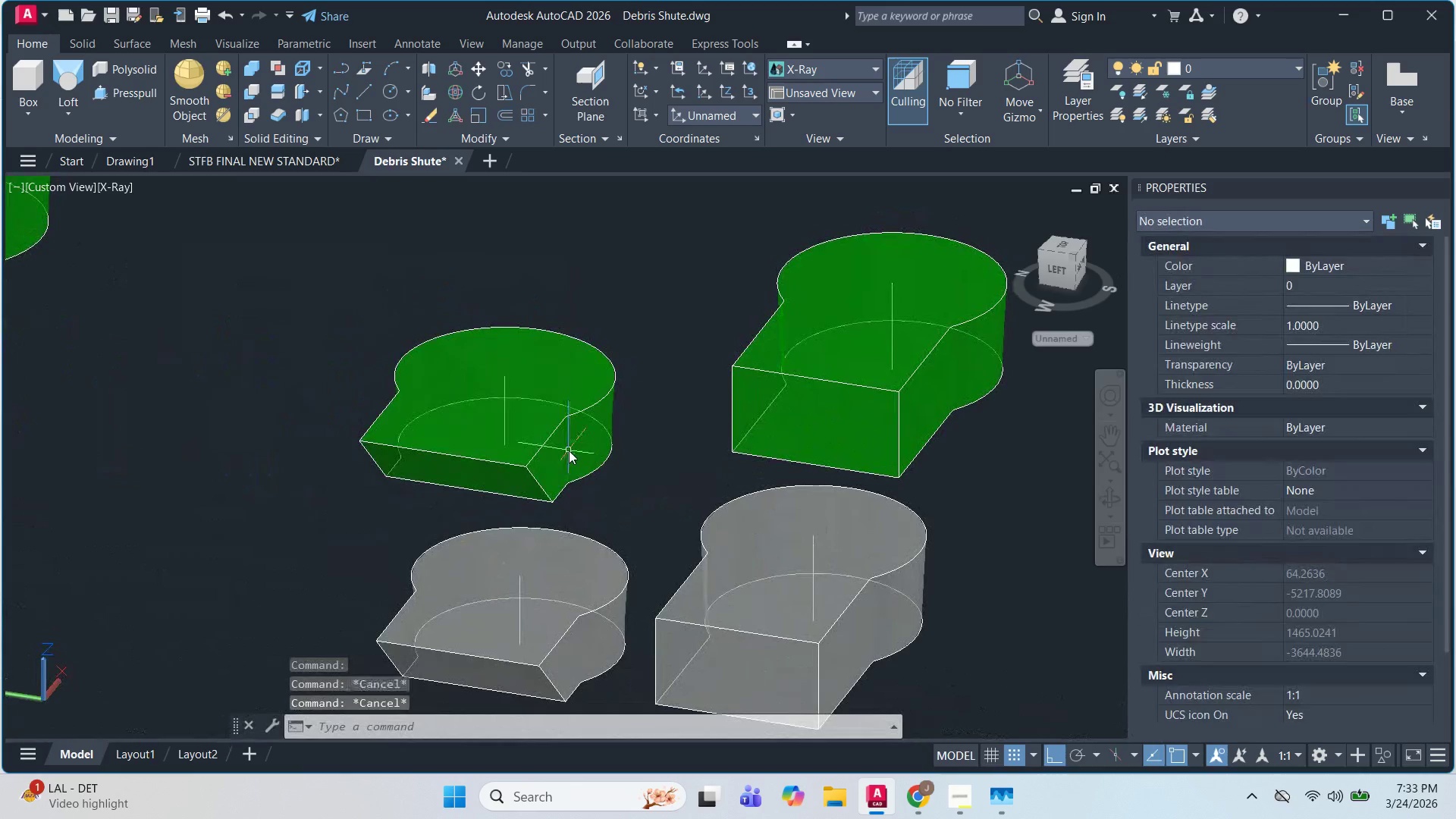 
key(Escape)
 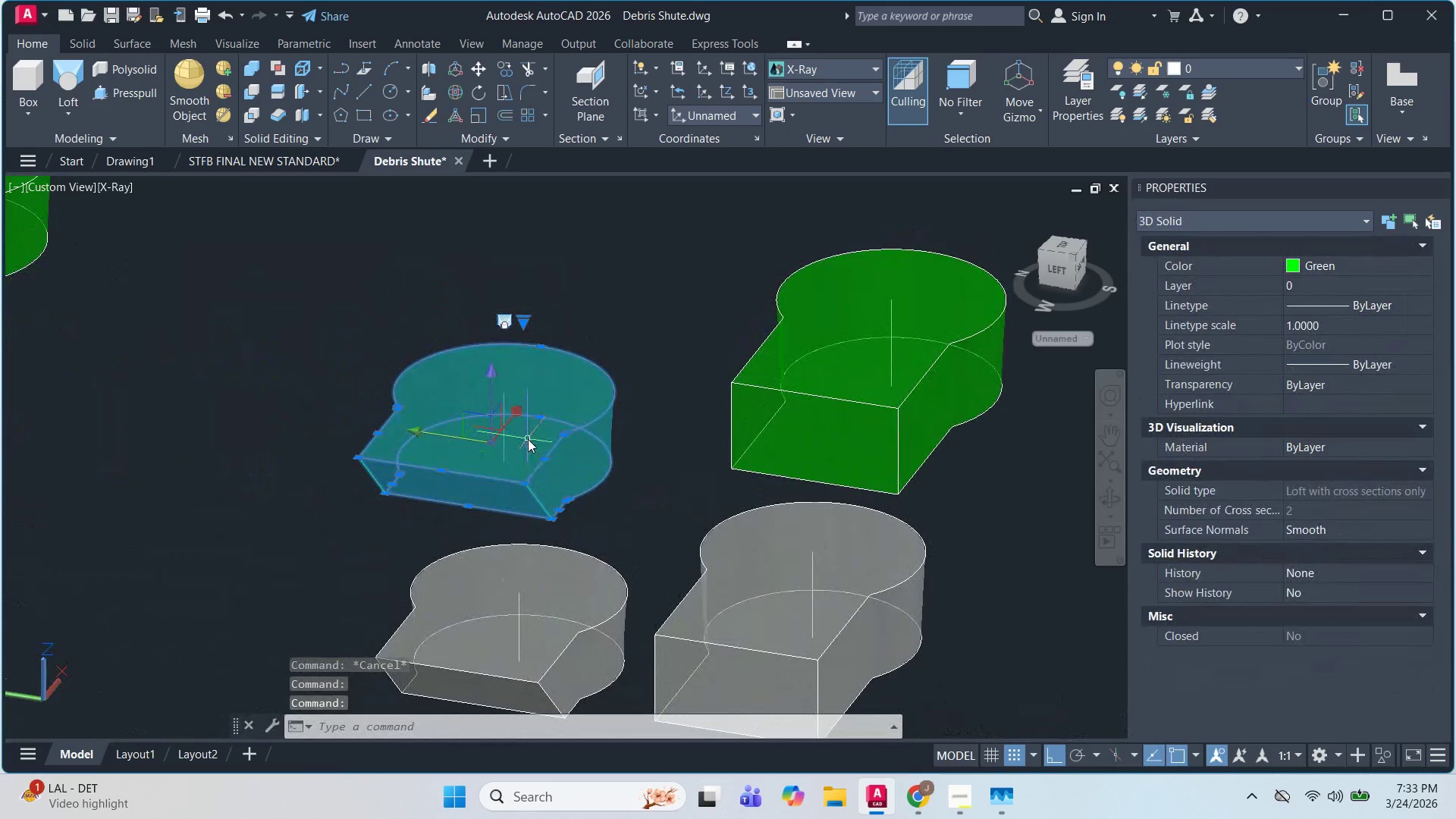 
key(C)
 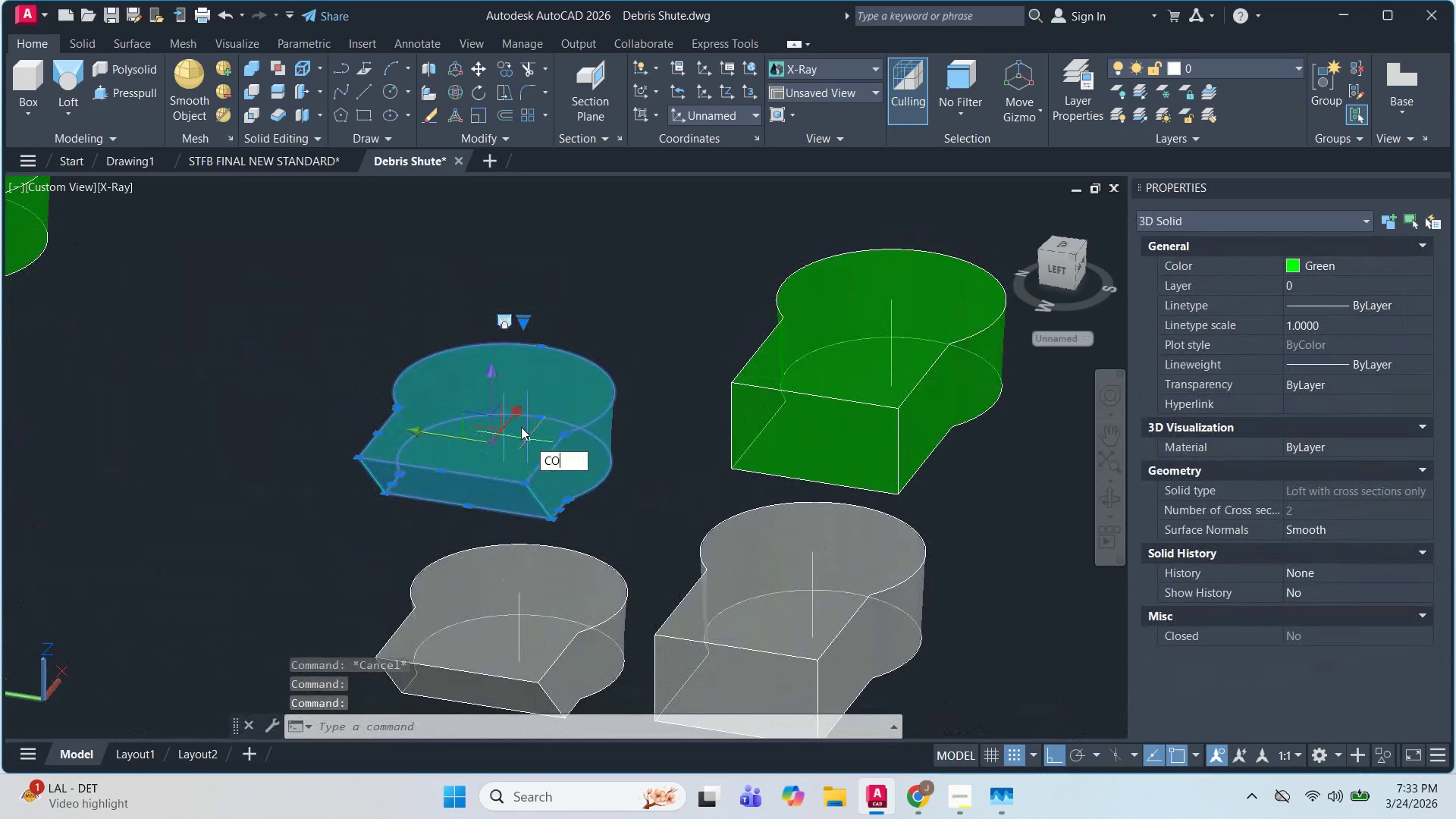 
key(O)
 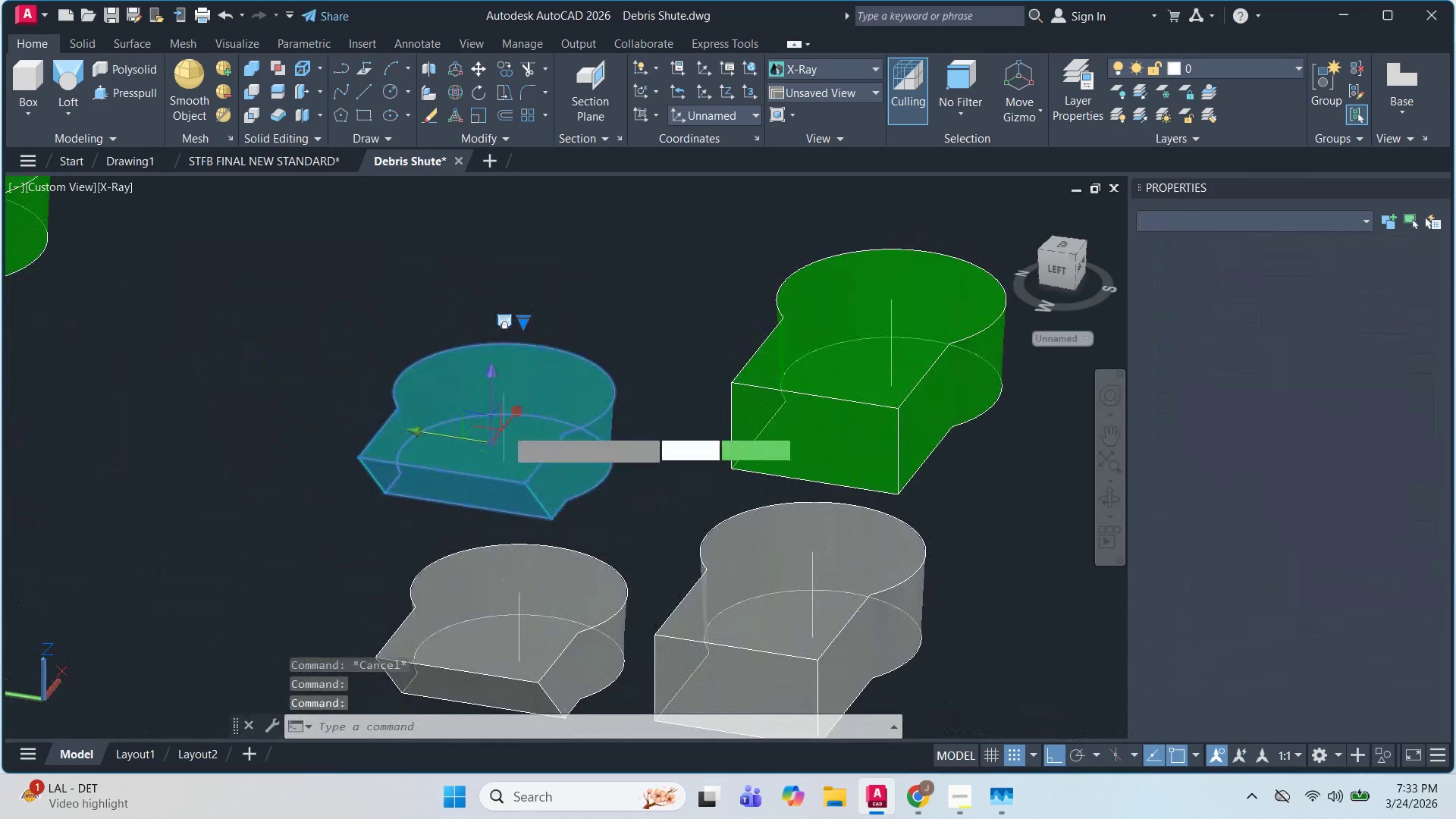 
key(Space)
 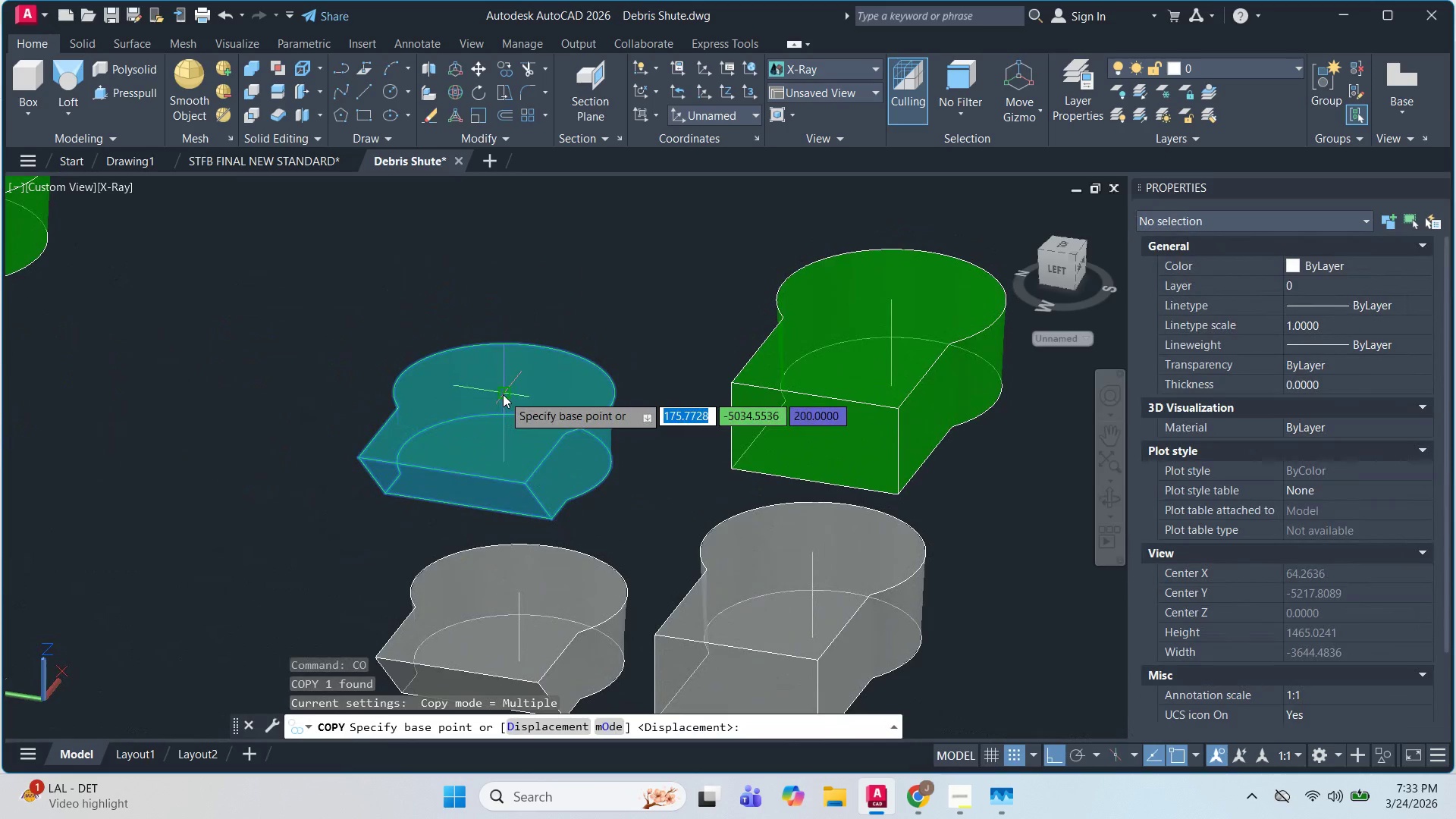 
left_click([503, 394])
 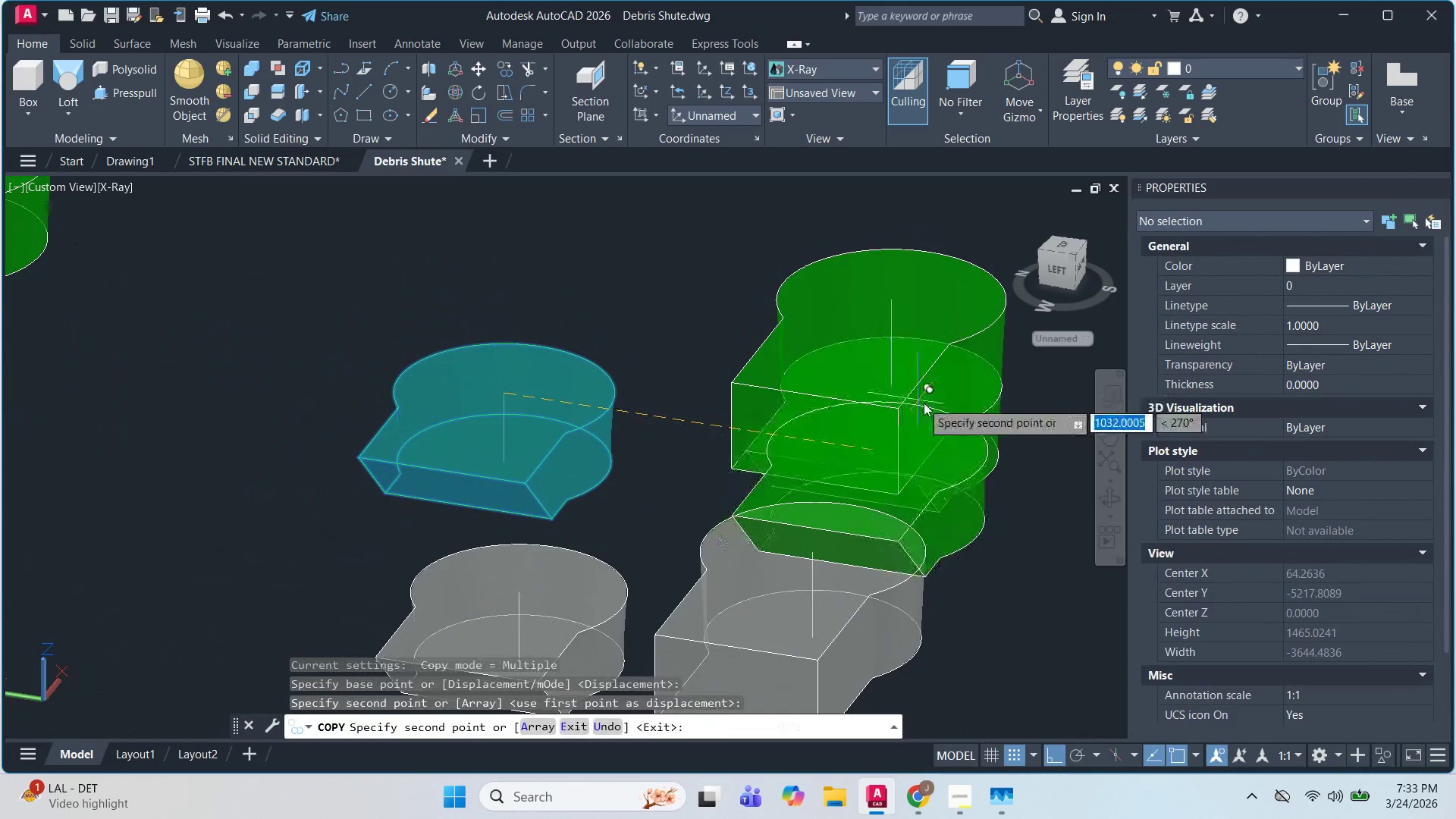 
key(Escape)
 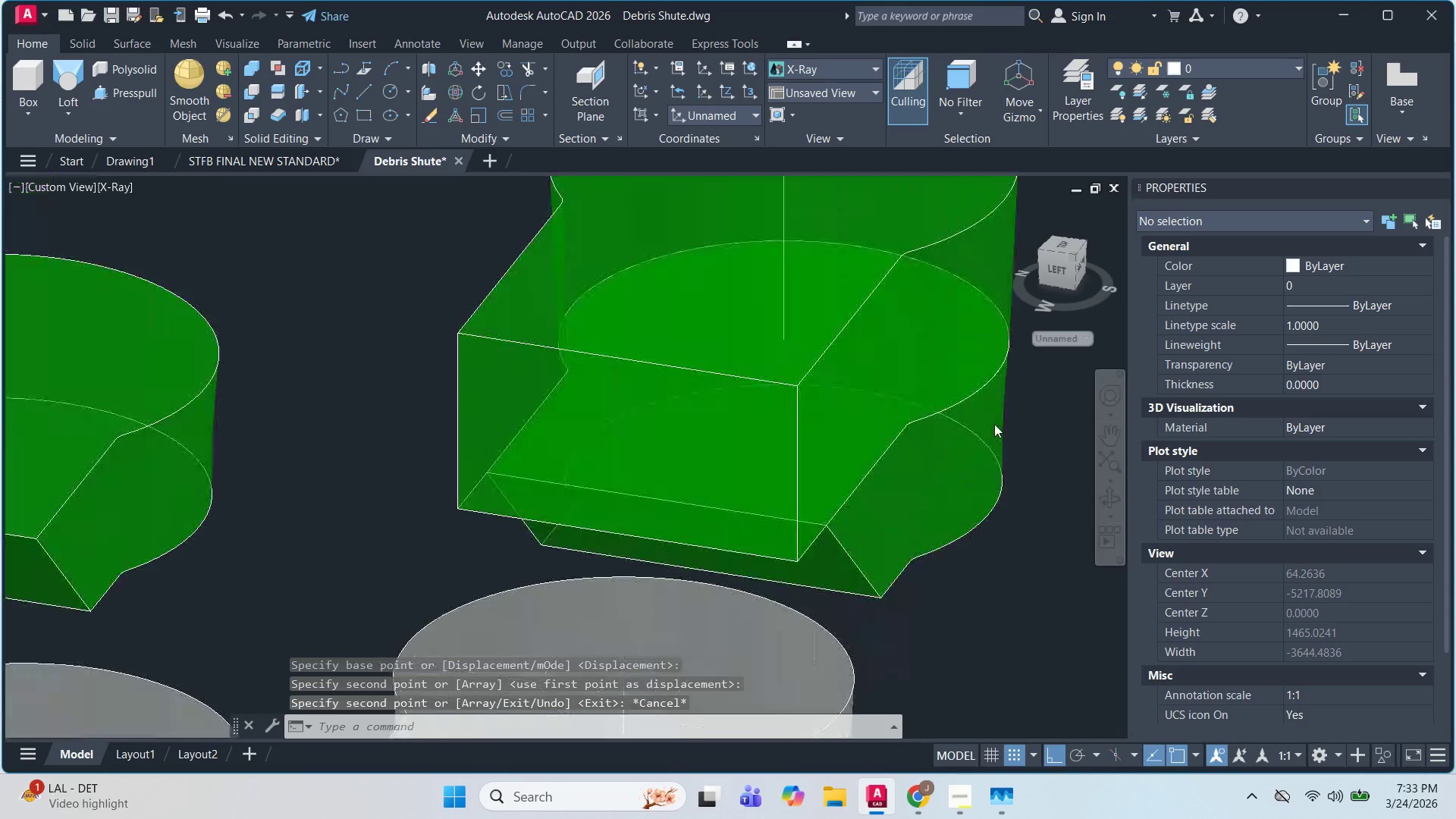 
key(Escape)
 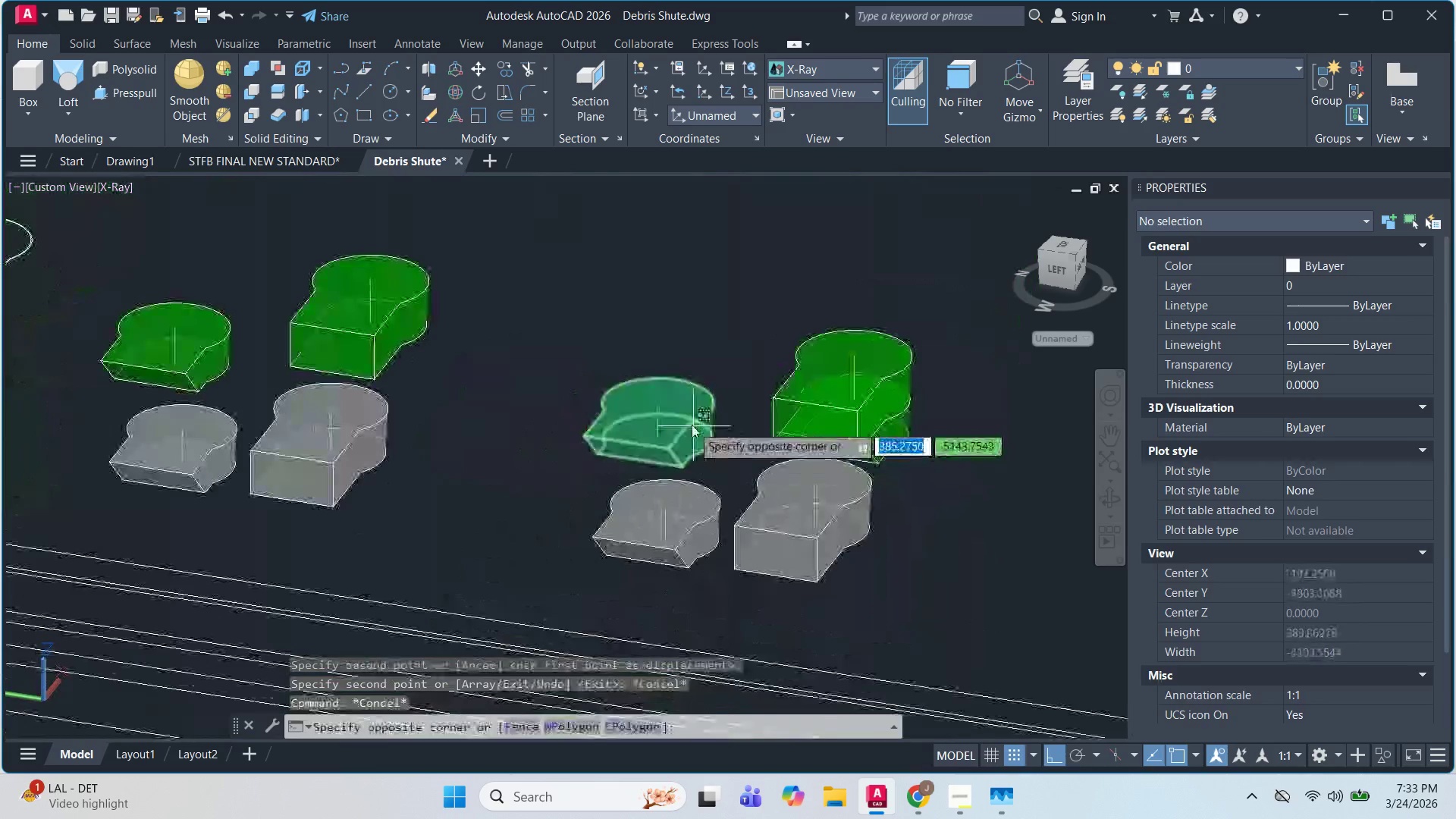 
double_click([692, 425])
 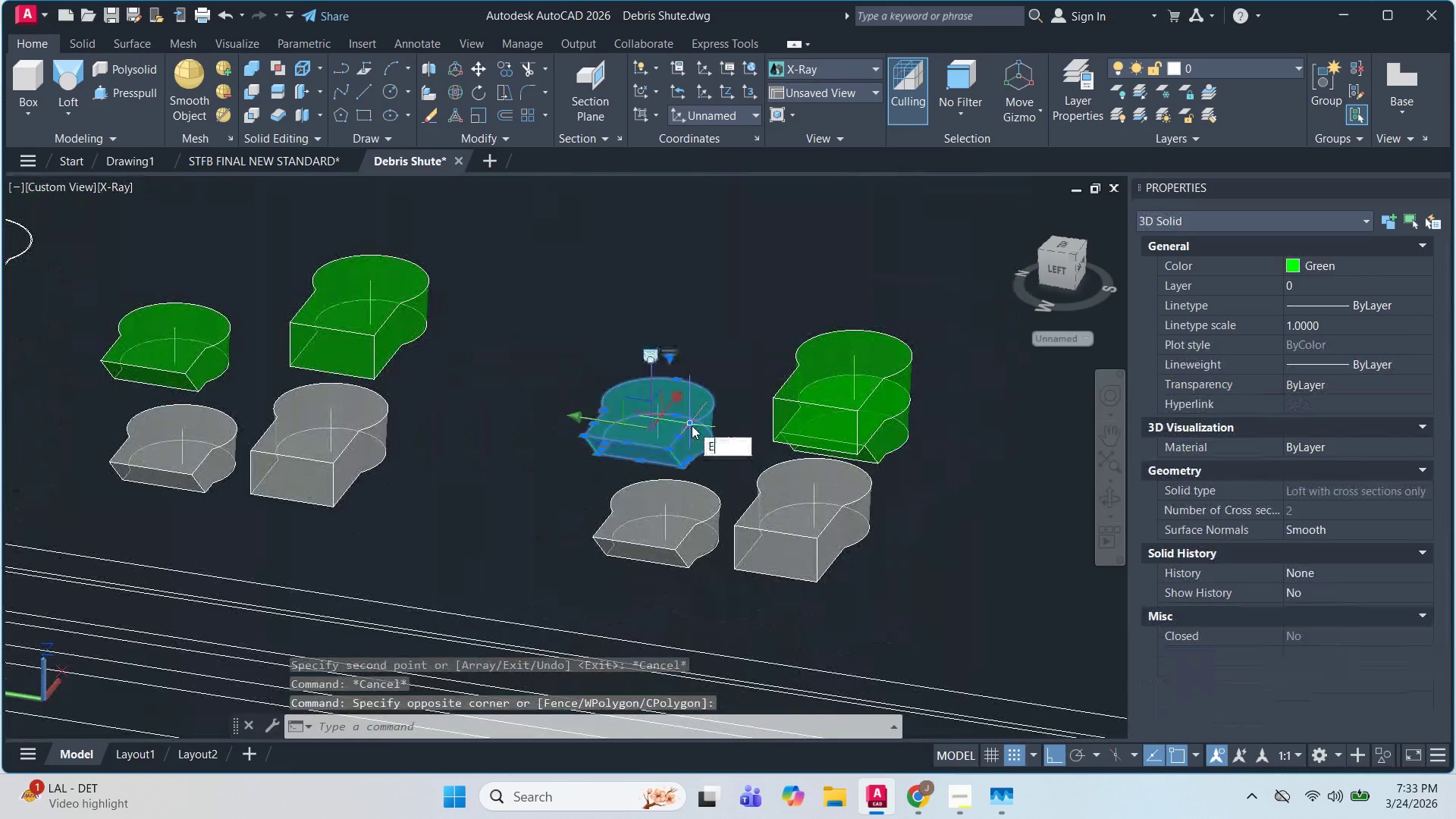 
scroll: coordinate [711, 451], scroll_direction: none, amount: 0.0
 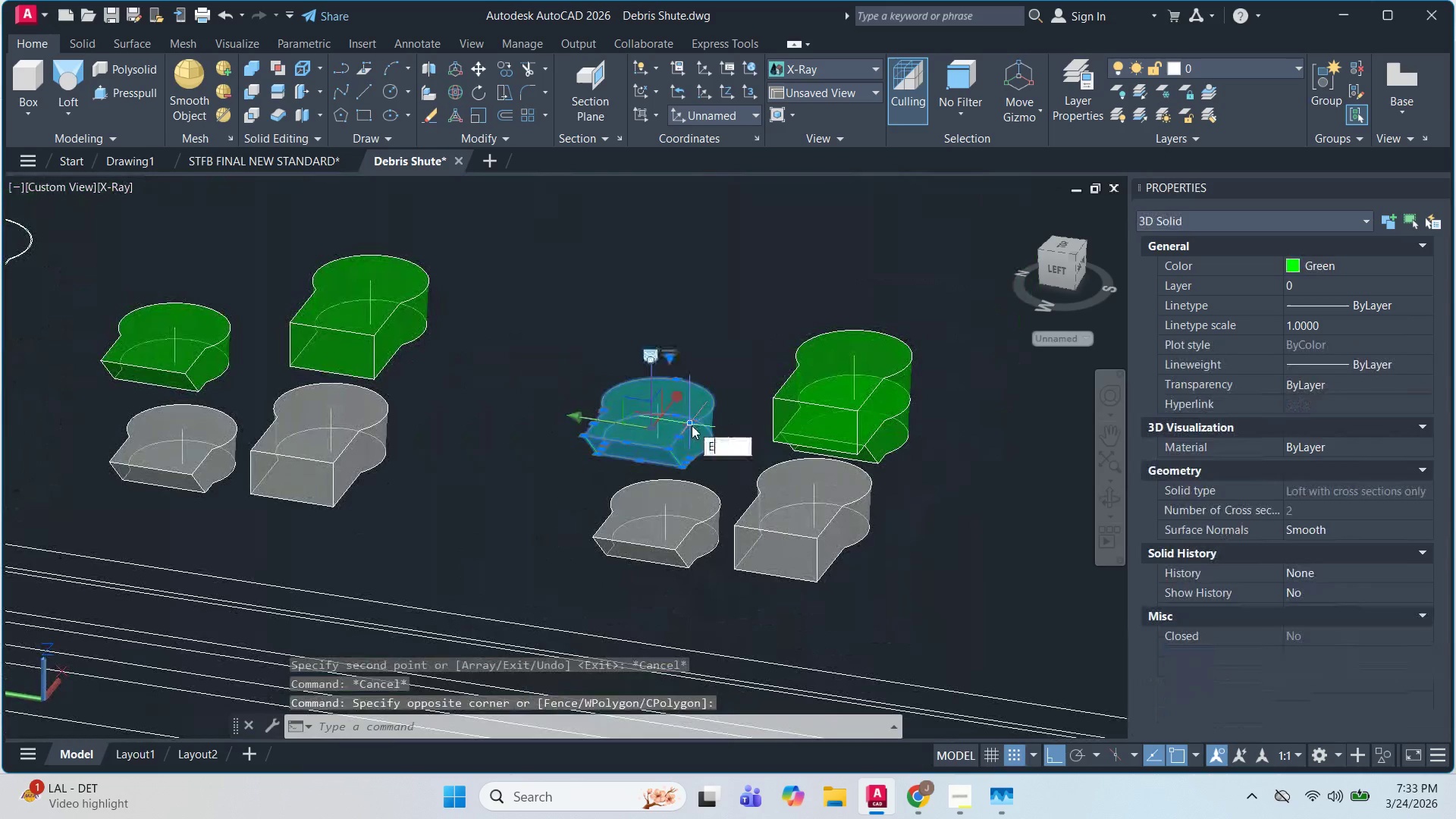 
key(E)
 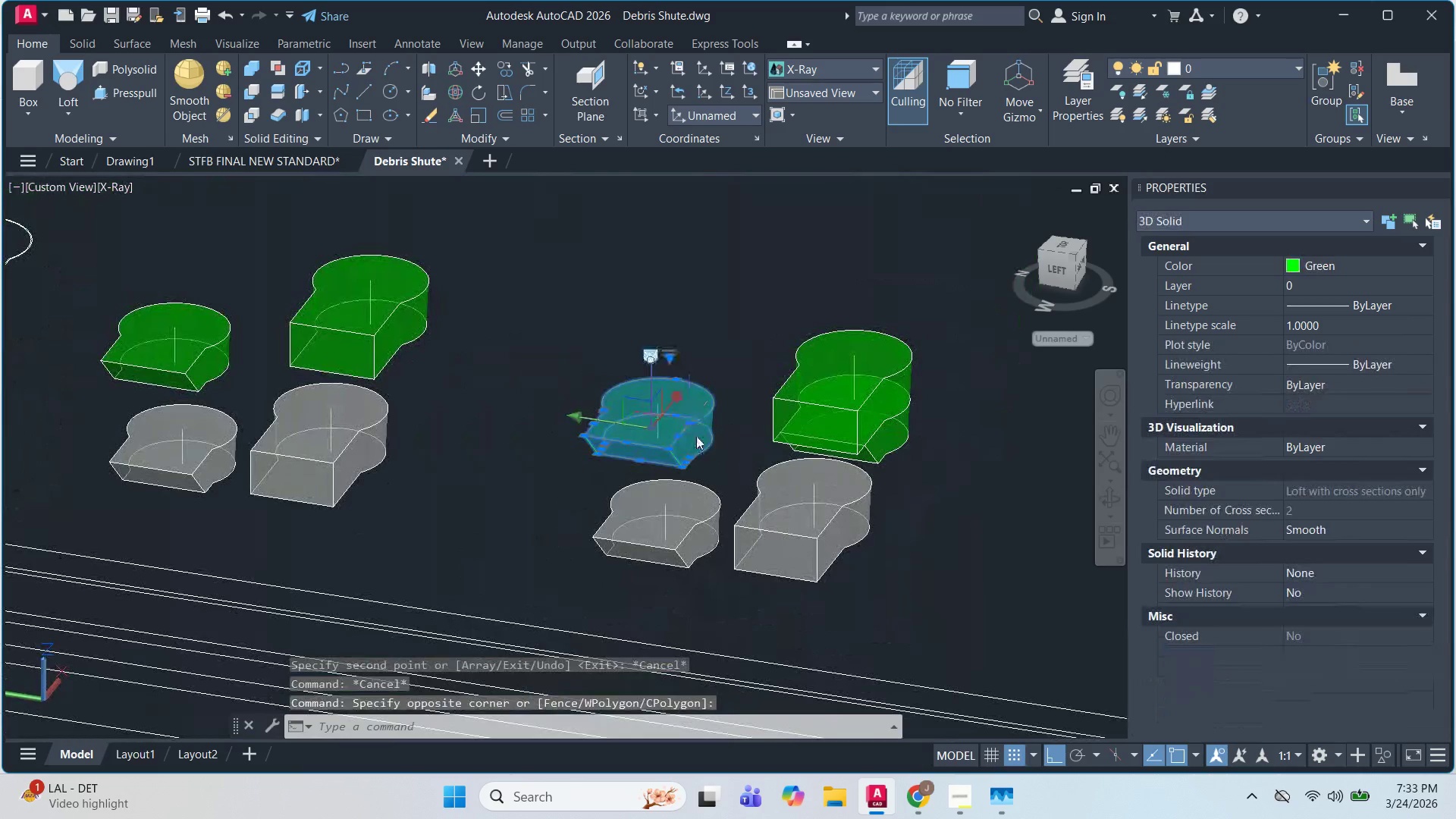 
key(Space)
 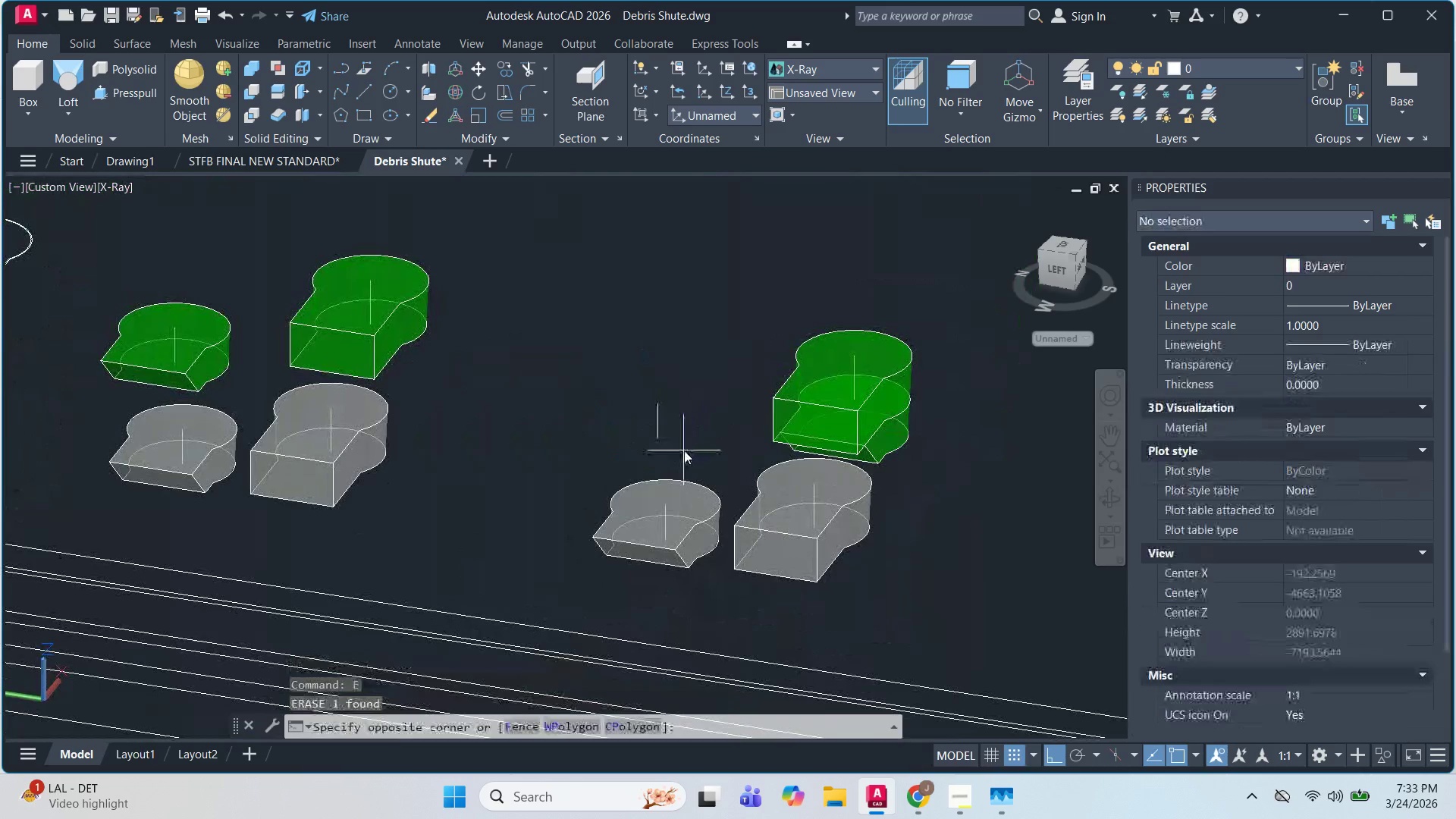 
left_click_drag(start_coordinate=[684, 451], to_coordinate=[675, 436])
 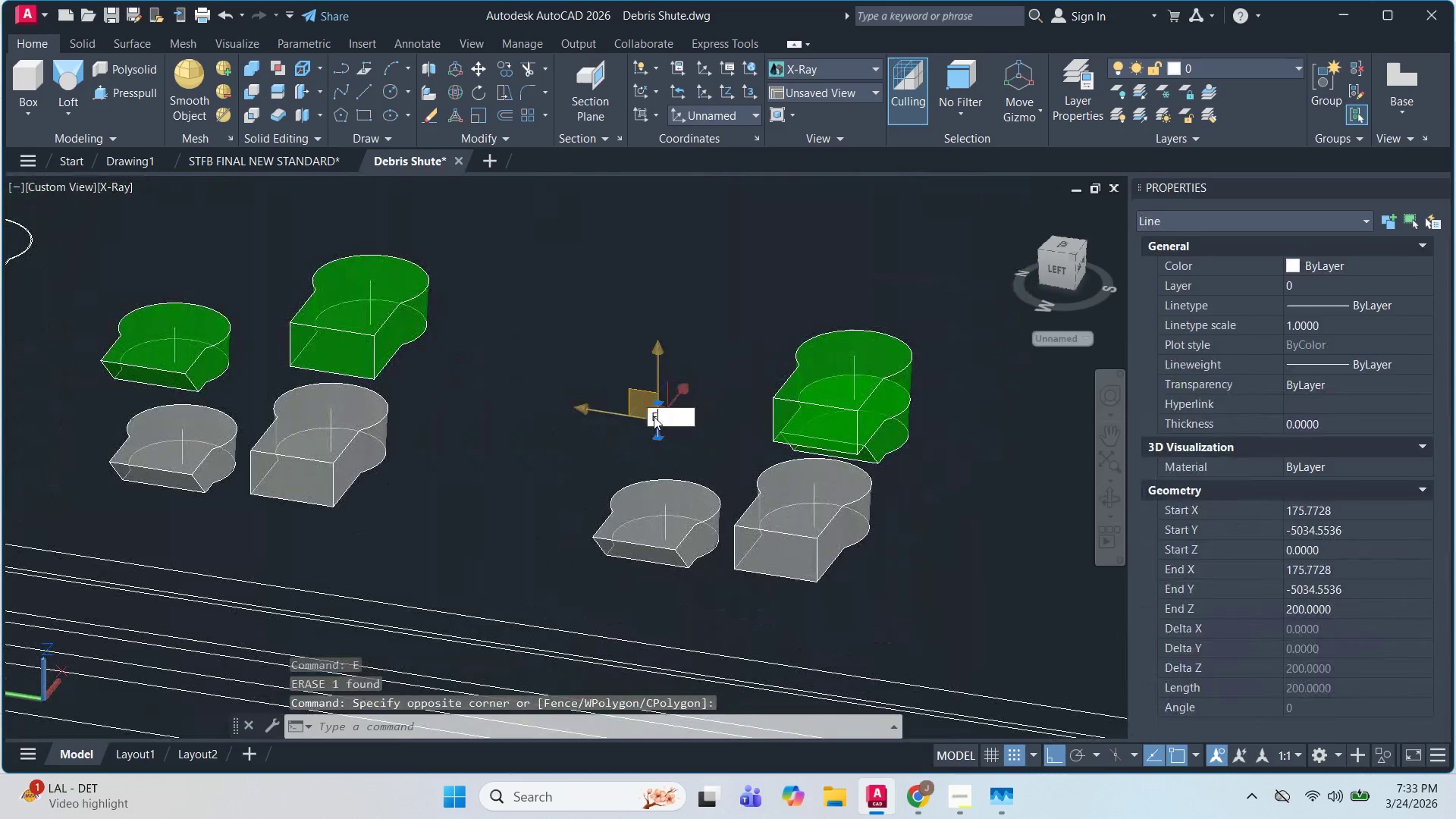 
key(E)
 